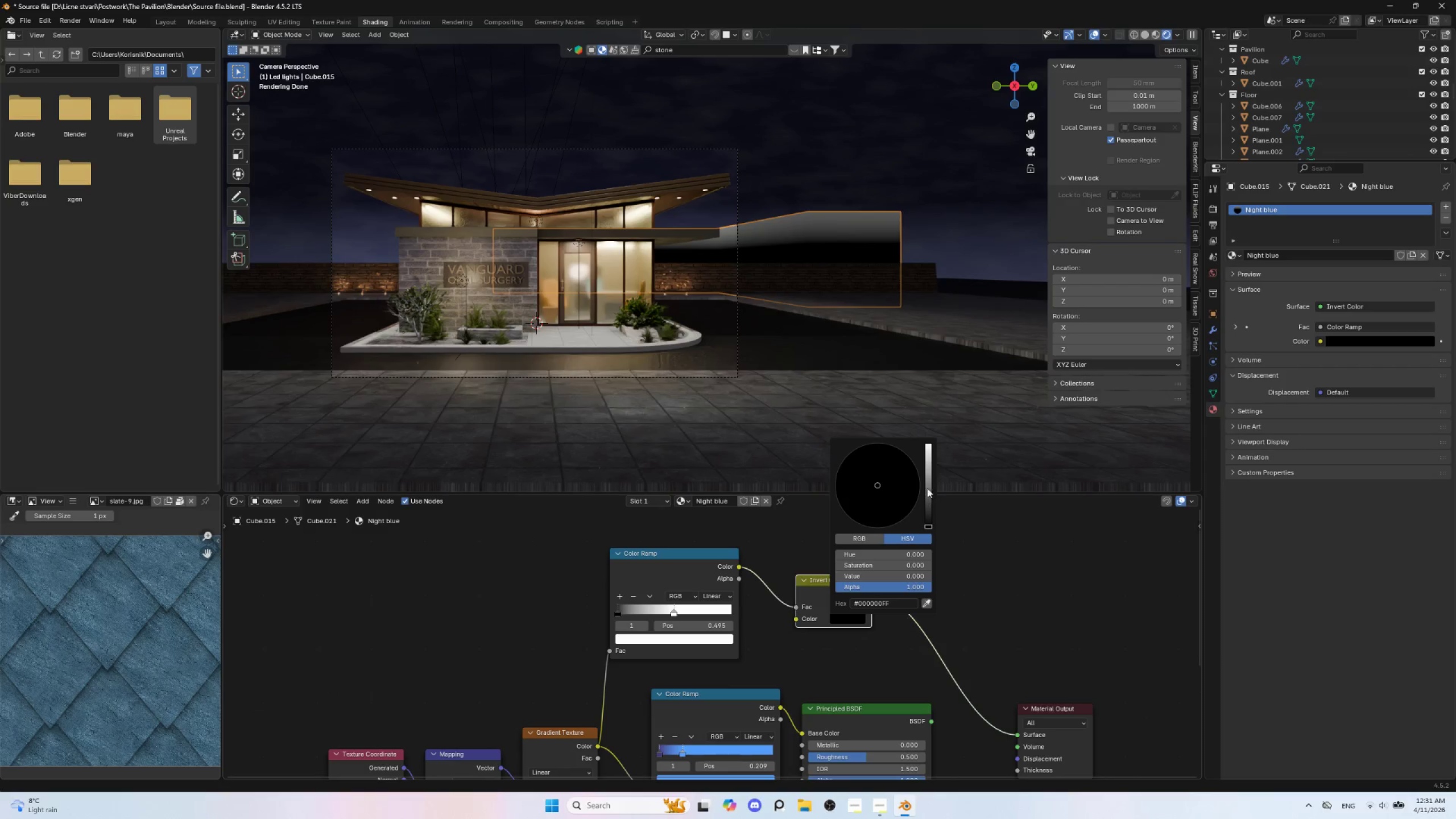 
left_click([927, 487])
 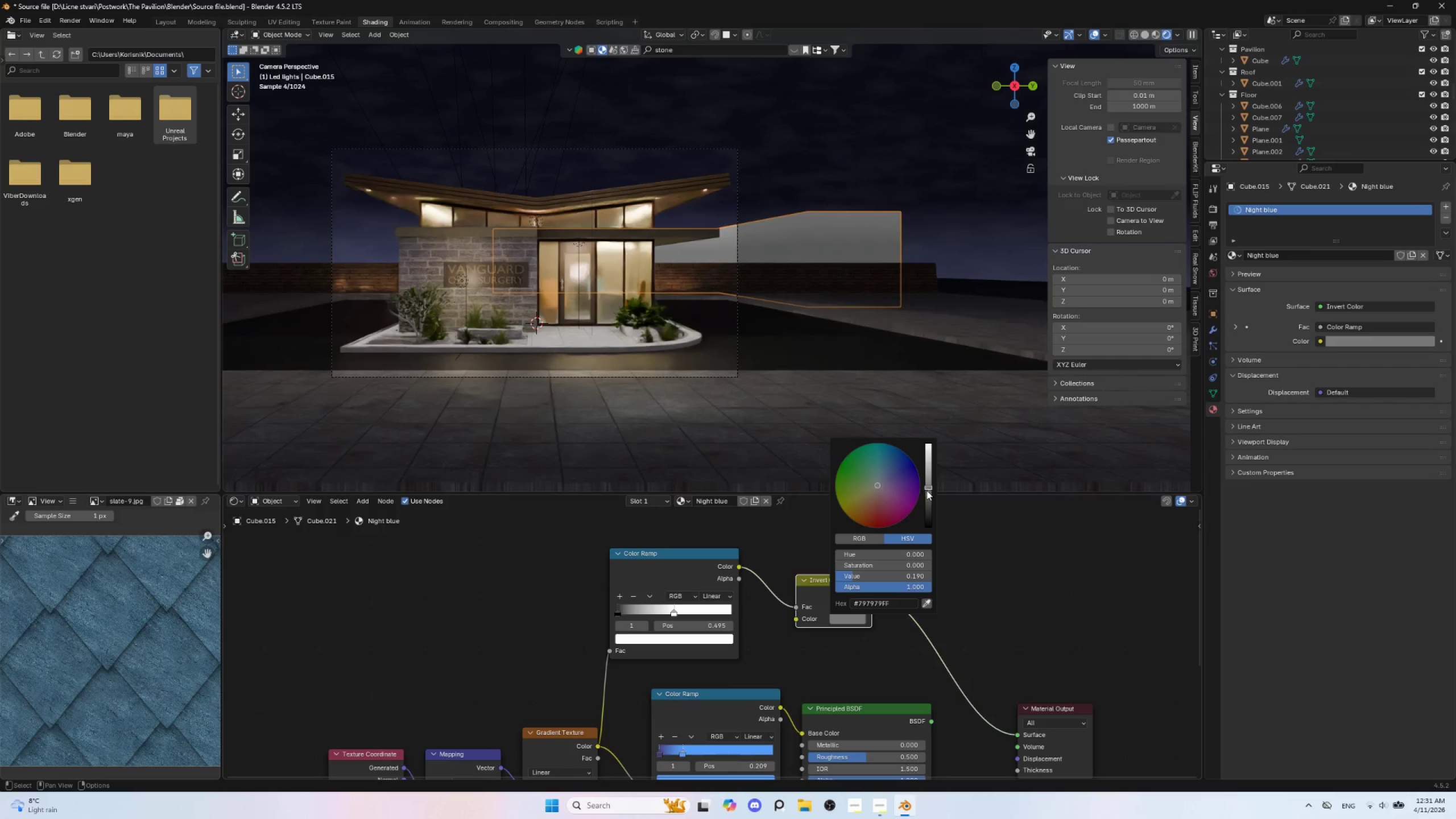 
left_click_drag(start_coordinate=[926, 491], to_coordinate=[926, 506])
 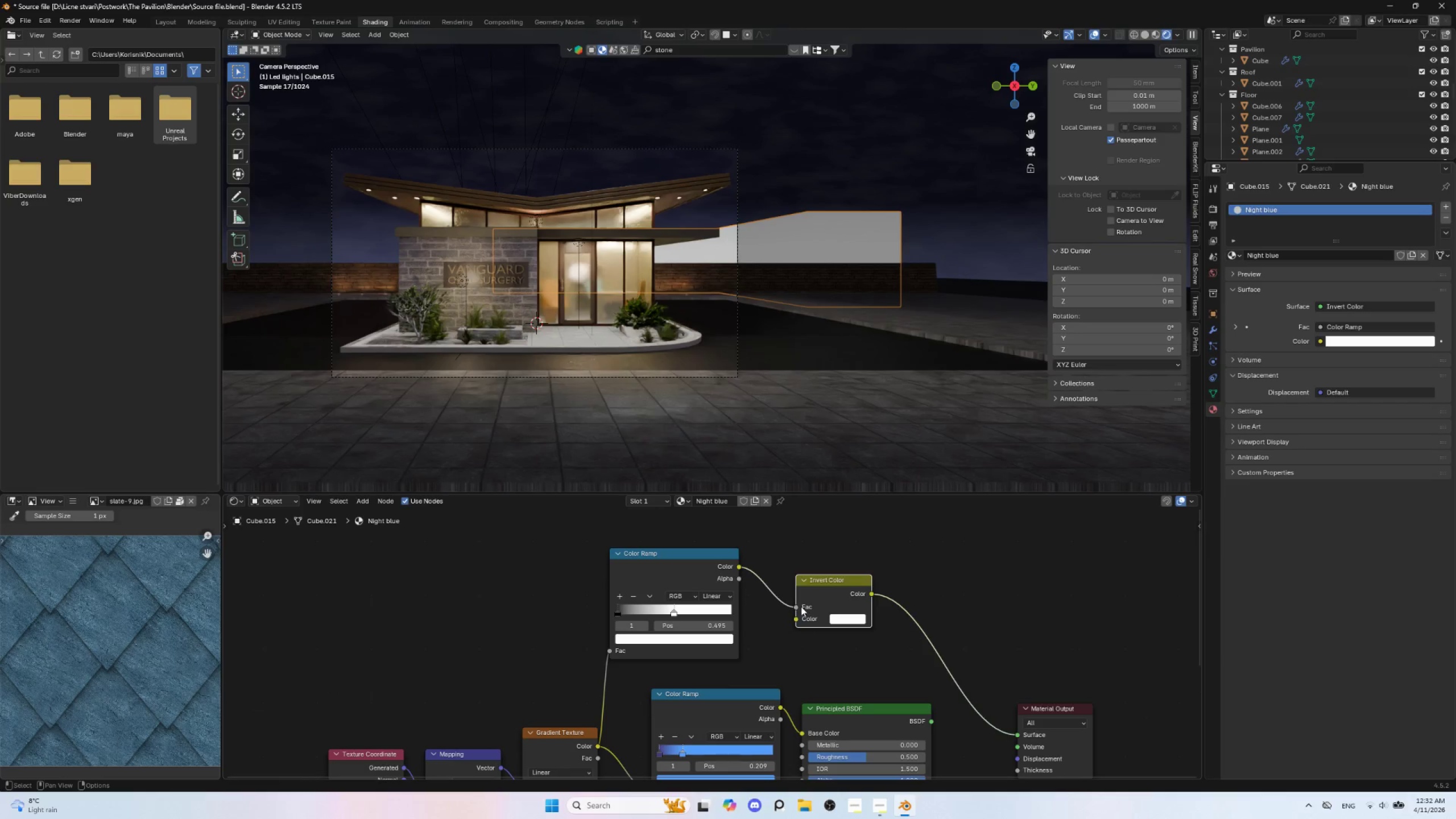 
left_click_drag(start_coordinate=[792, 606], to_coordinate=[795, 617])
 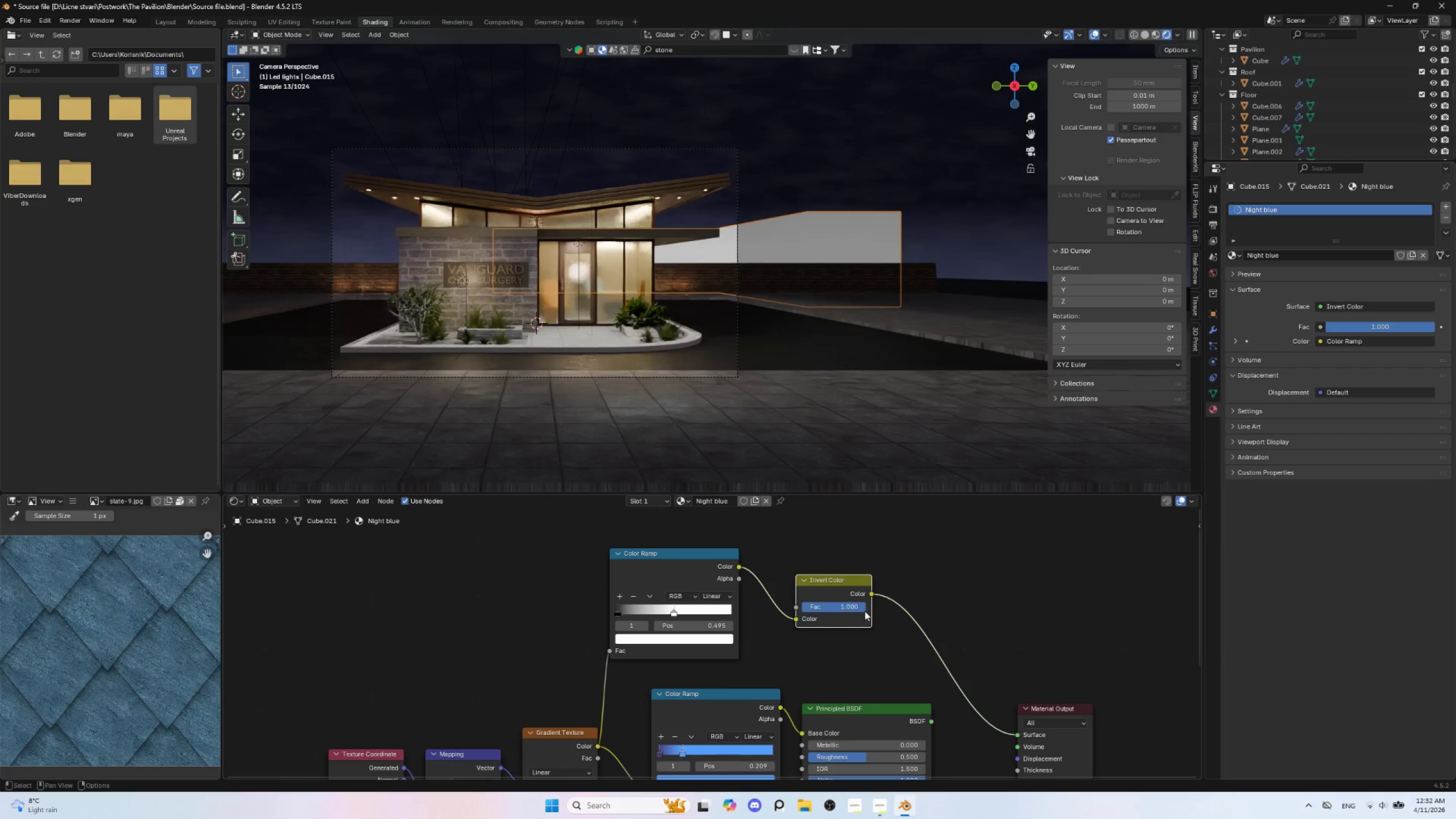 
mouse_move([840, 617])
 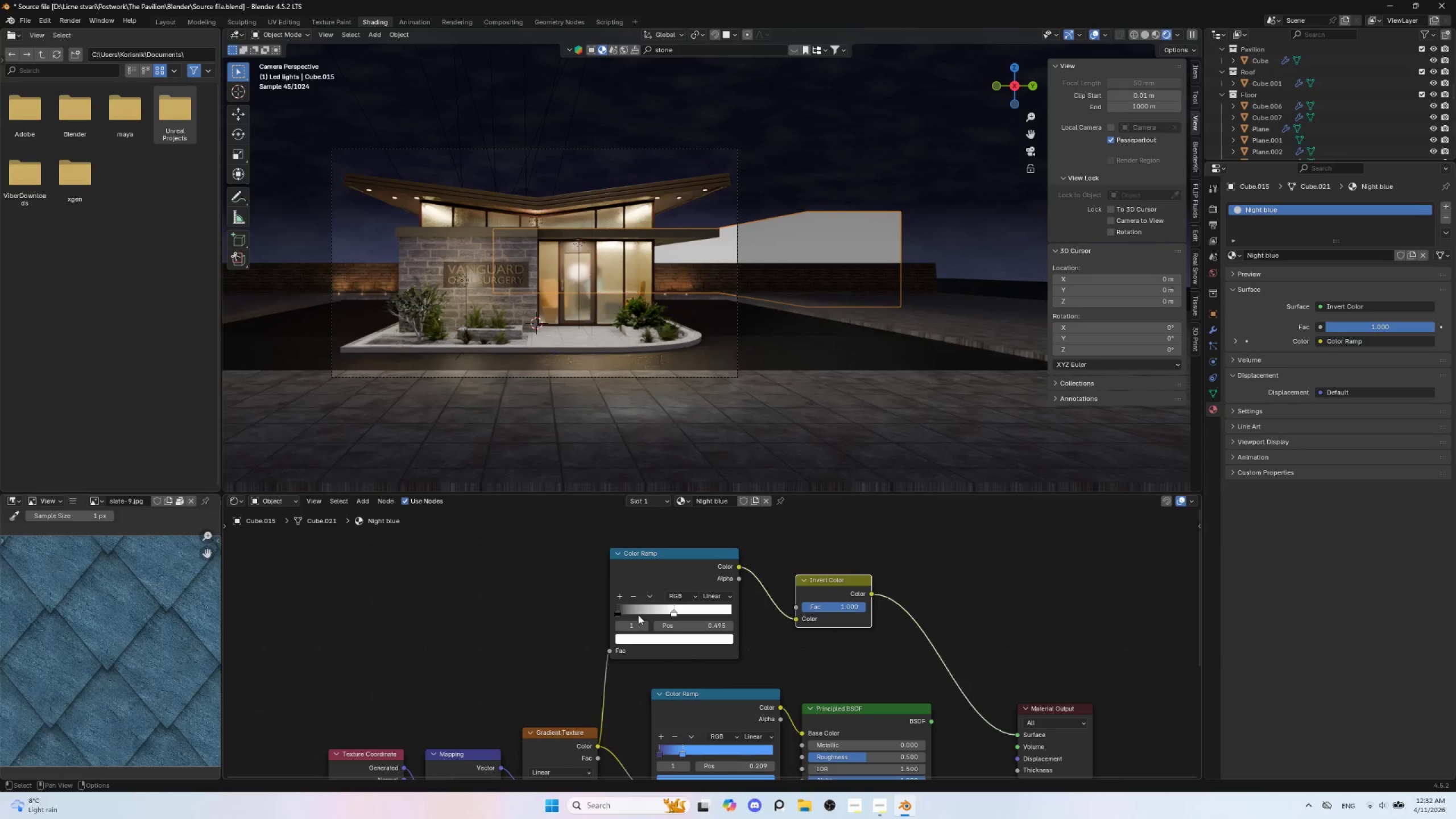 
key(Control+Z)
 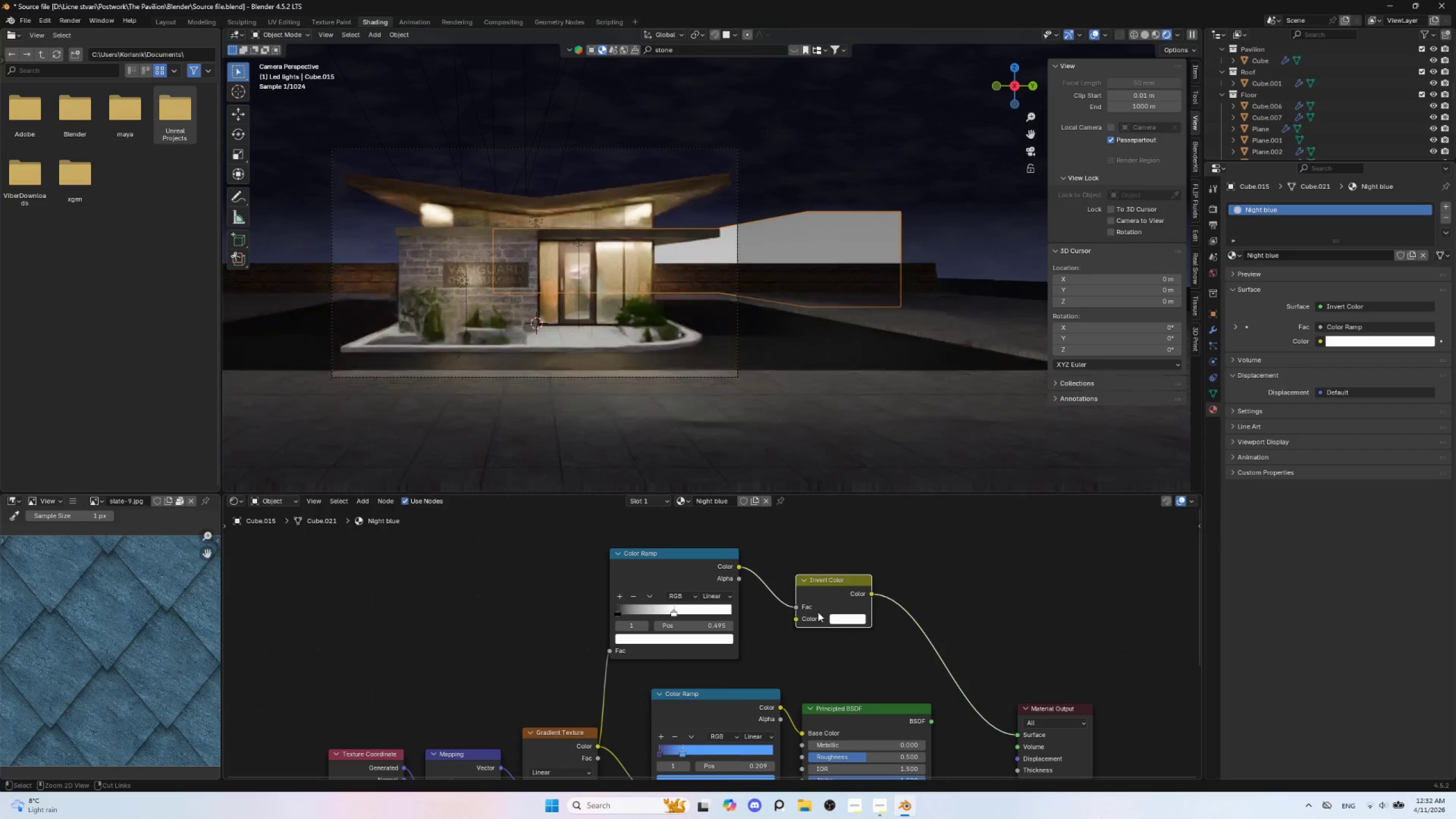 
key(Control+Z)
 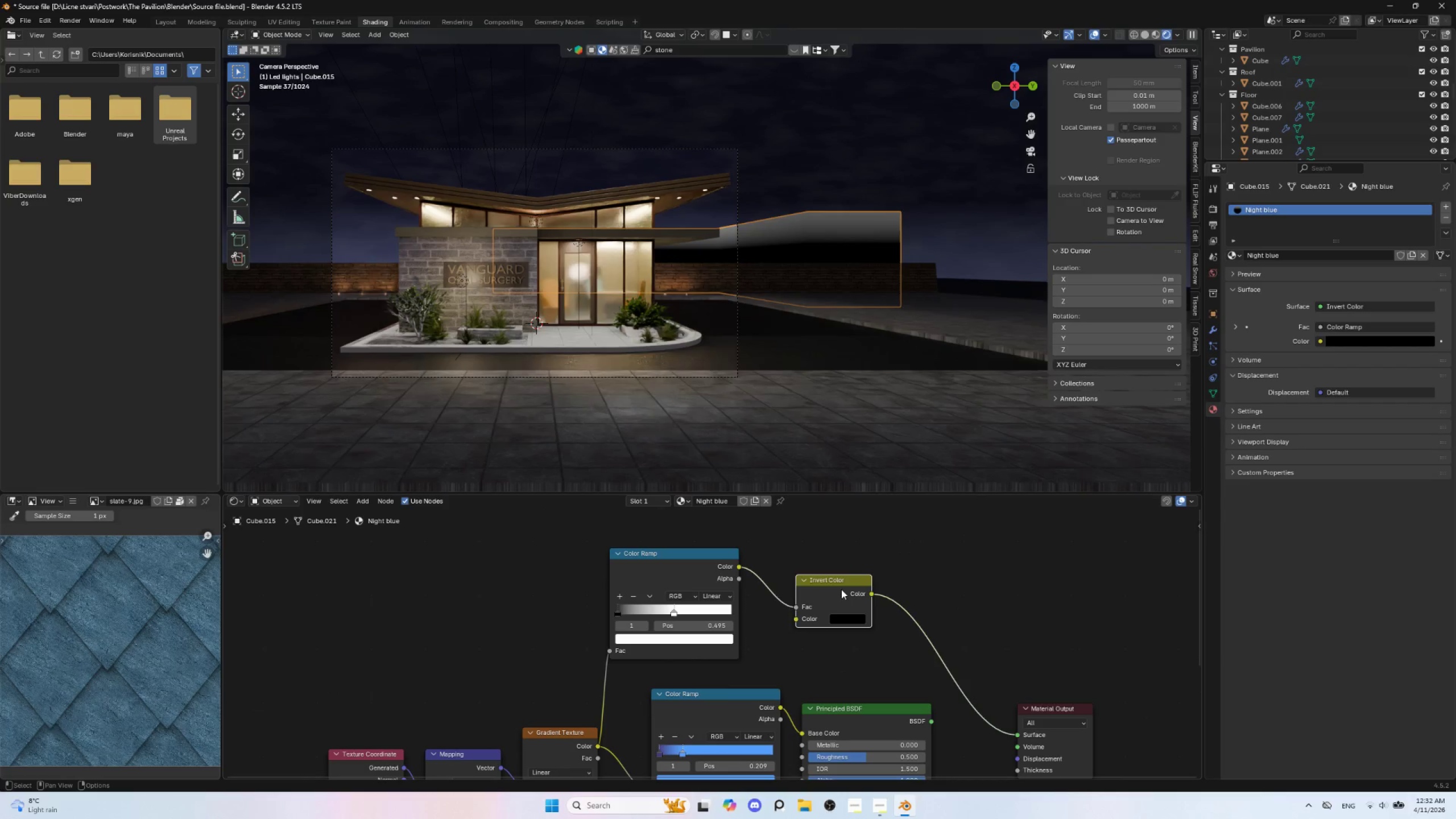 
wait(6.14)
 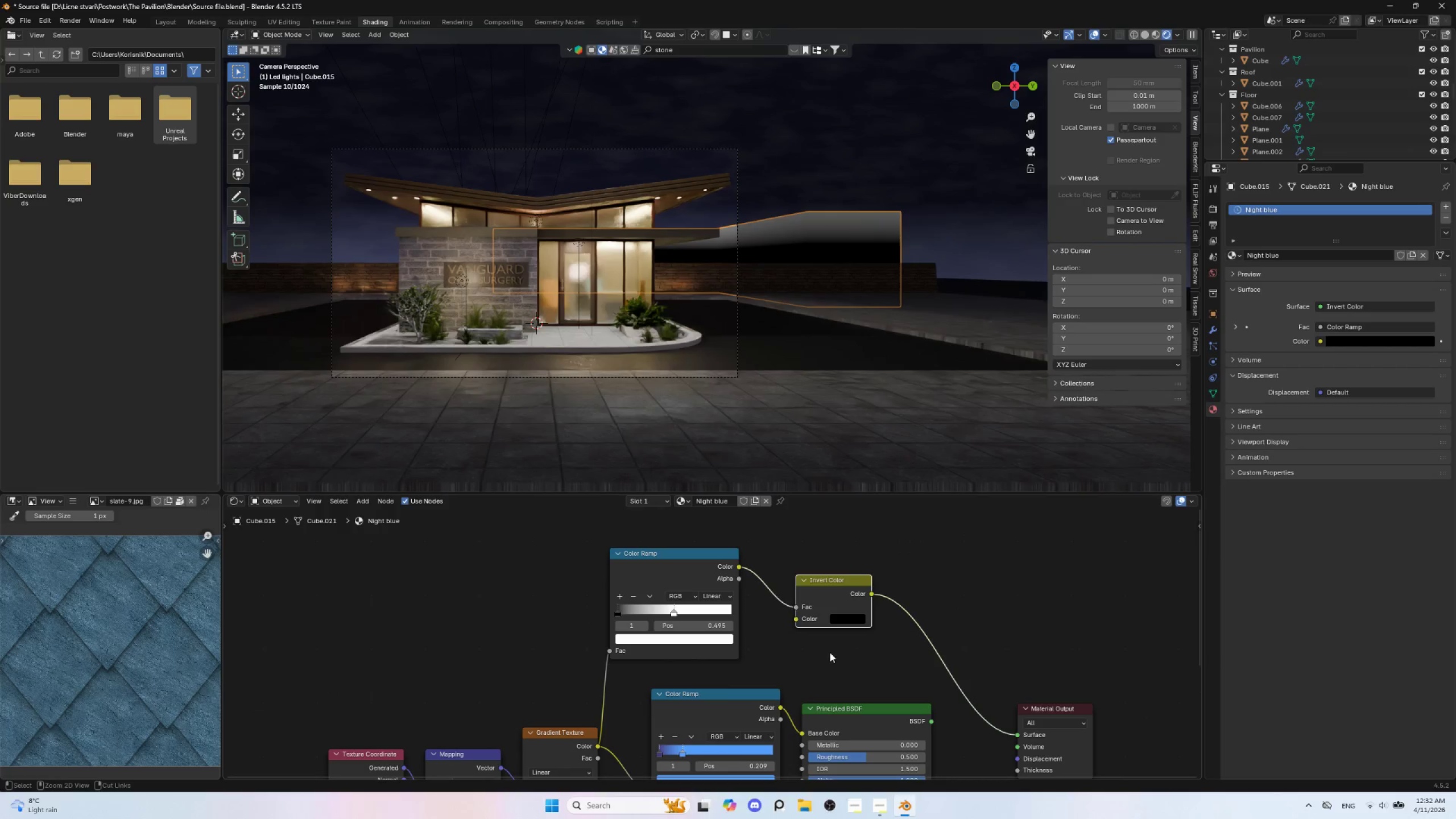 
key(Control+Z)
 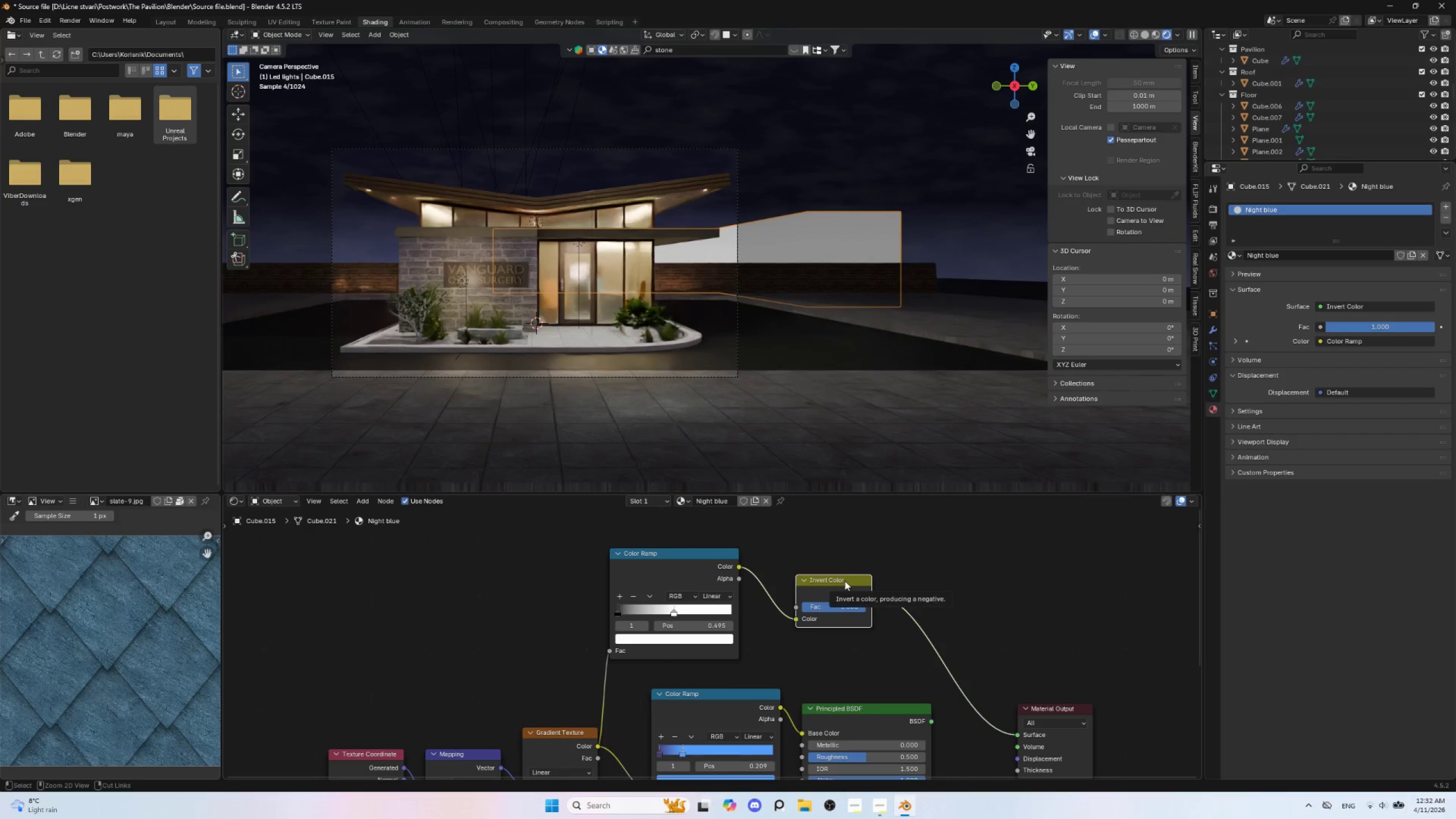 
key(Control+Z)
 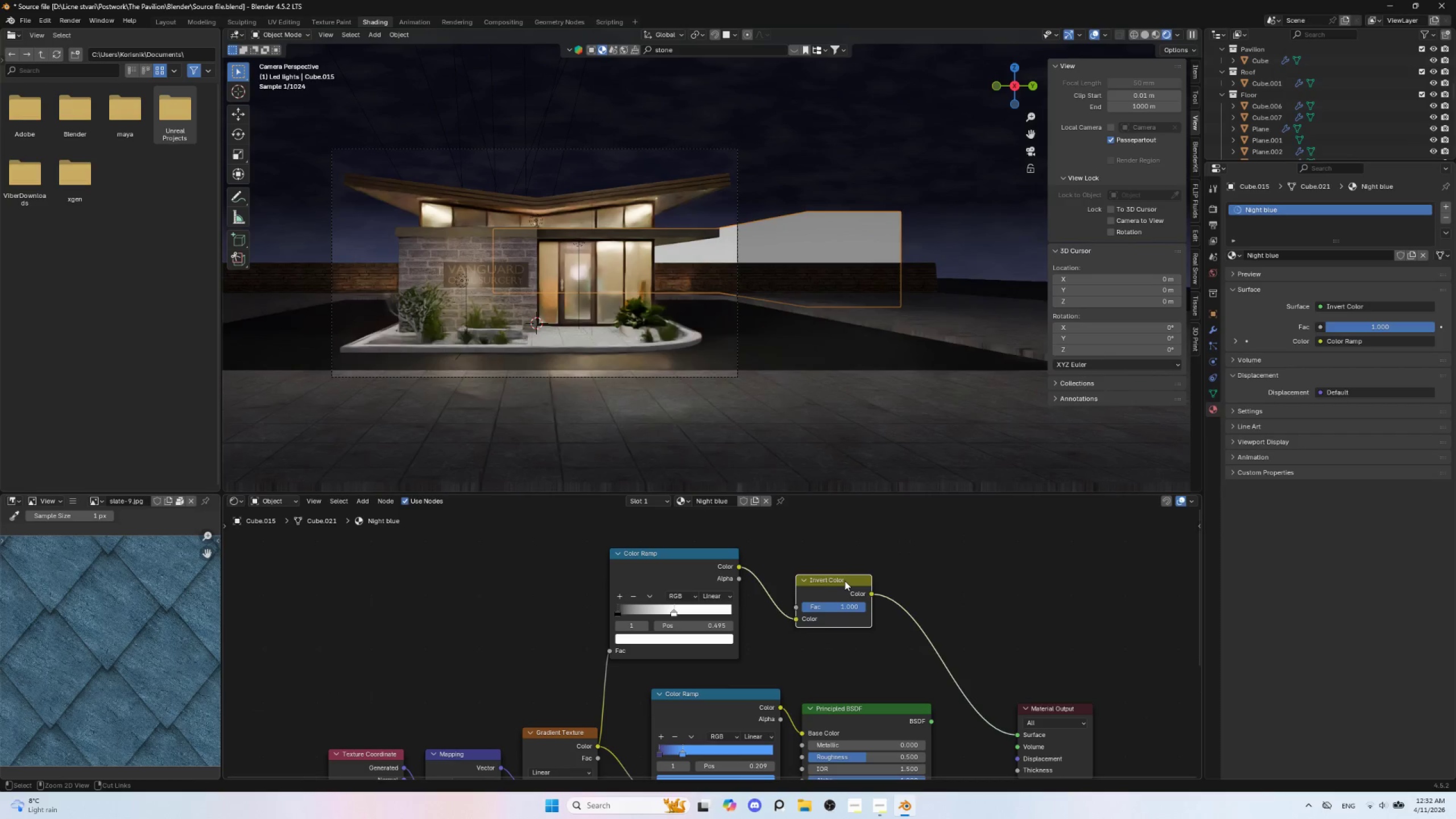 
key(Control+Z)
 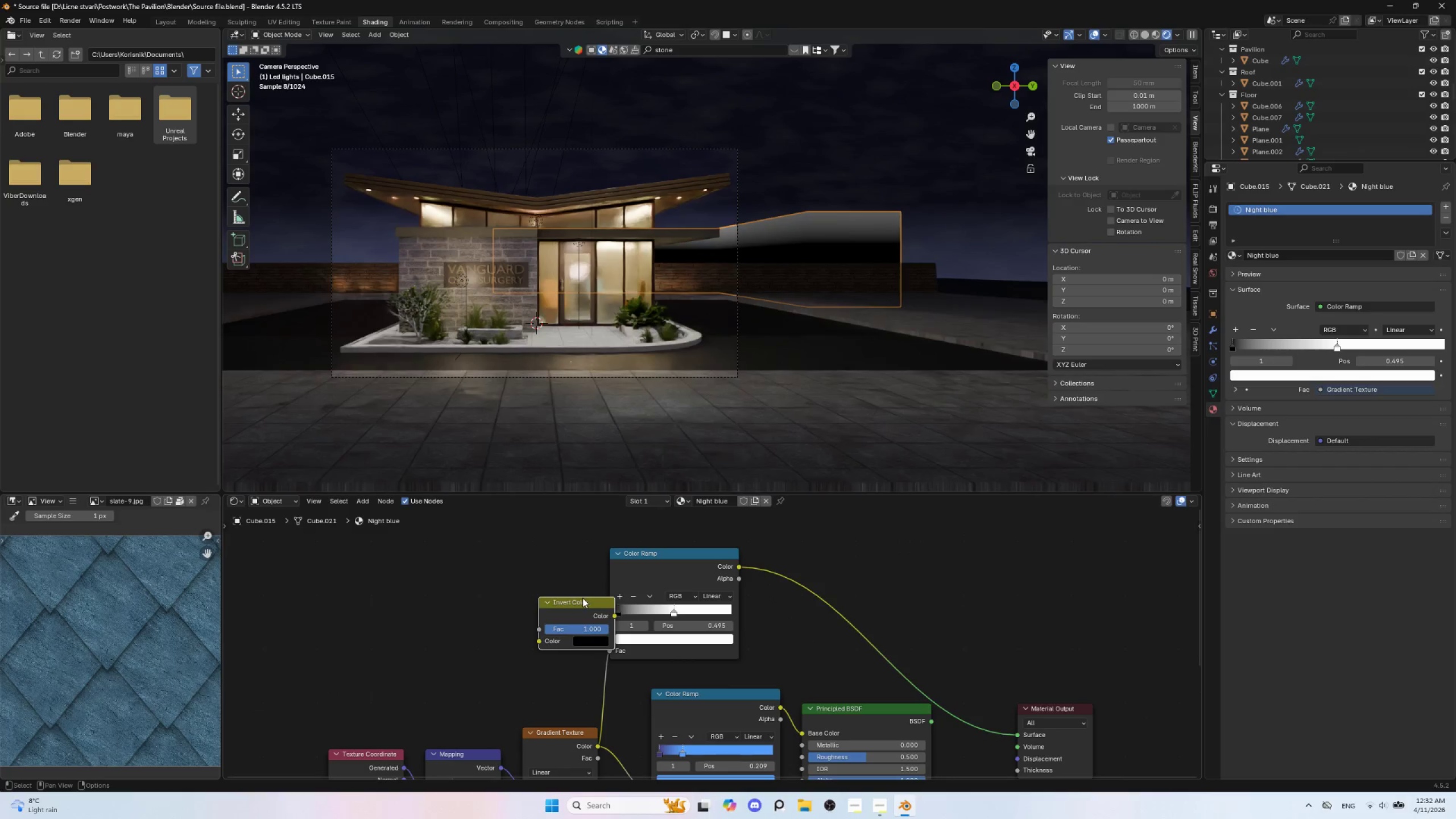 
left_click_drag(start_coordinate=[582, 598], to_coordinate=[865, 582])
 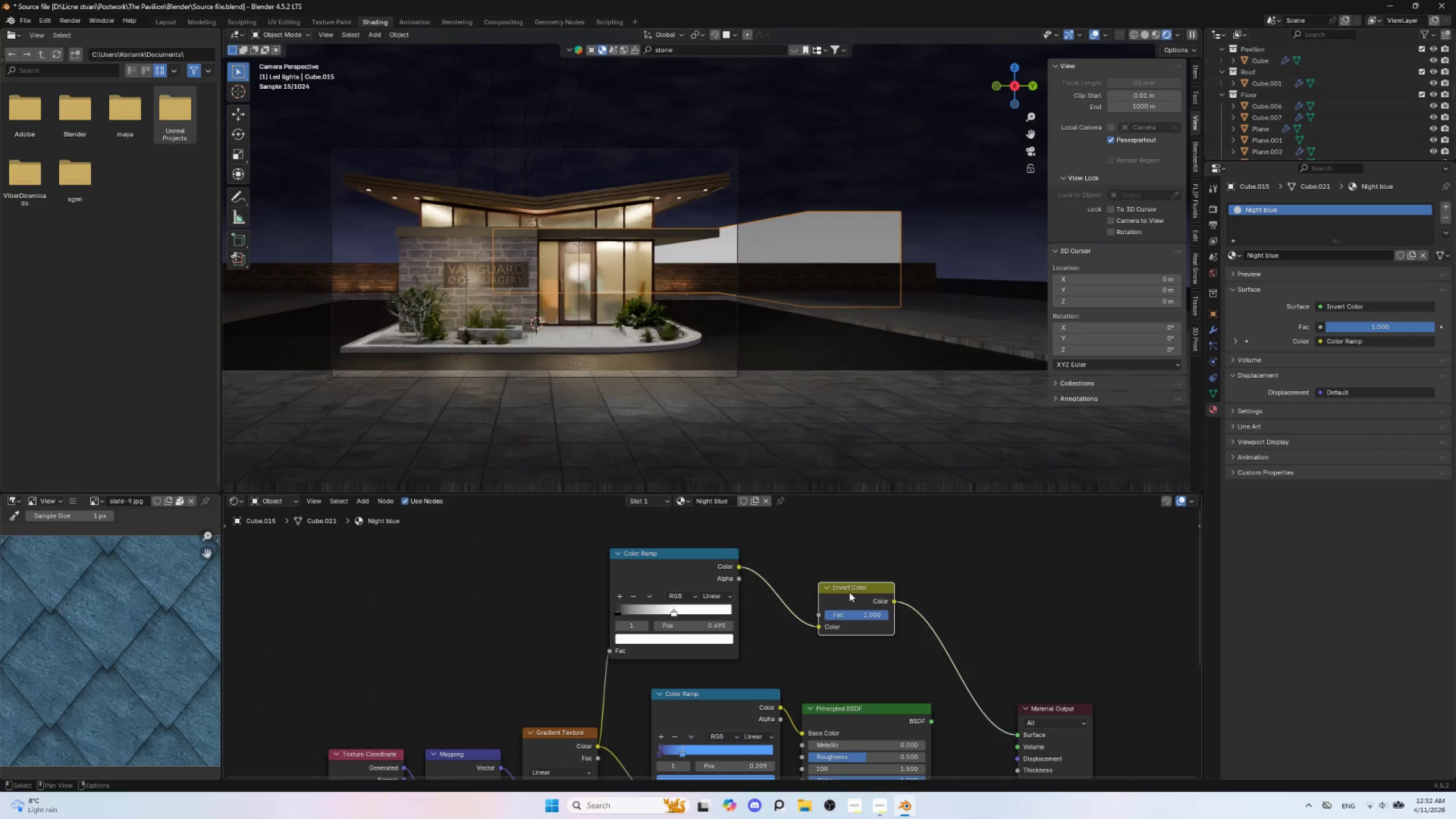 
left_click([850, 590])
 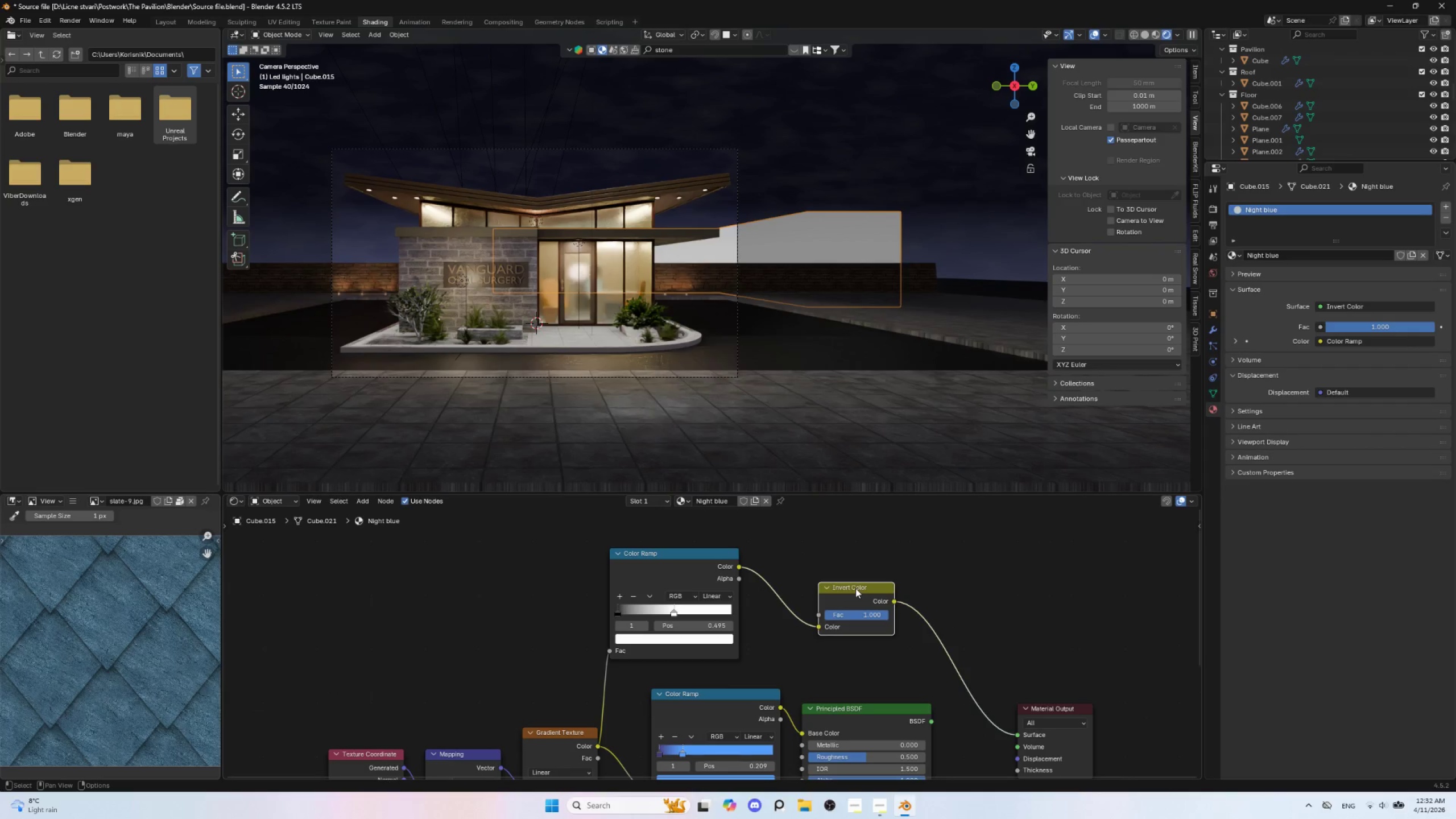 
hold_key(key=ShiftLeft, duration=1.5)
 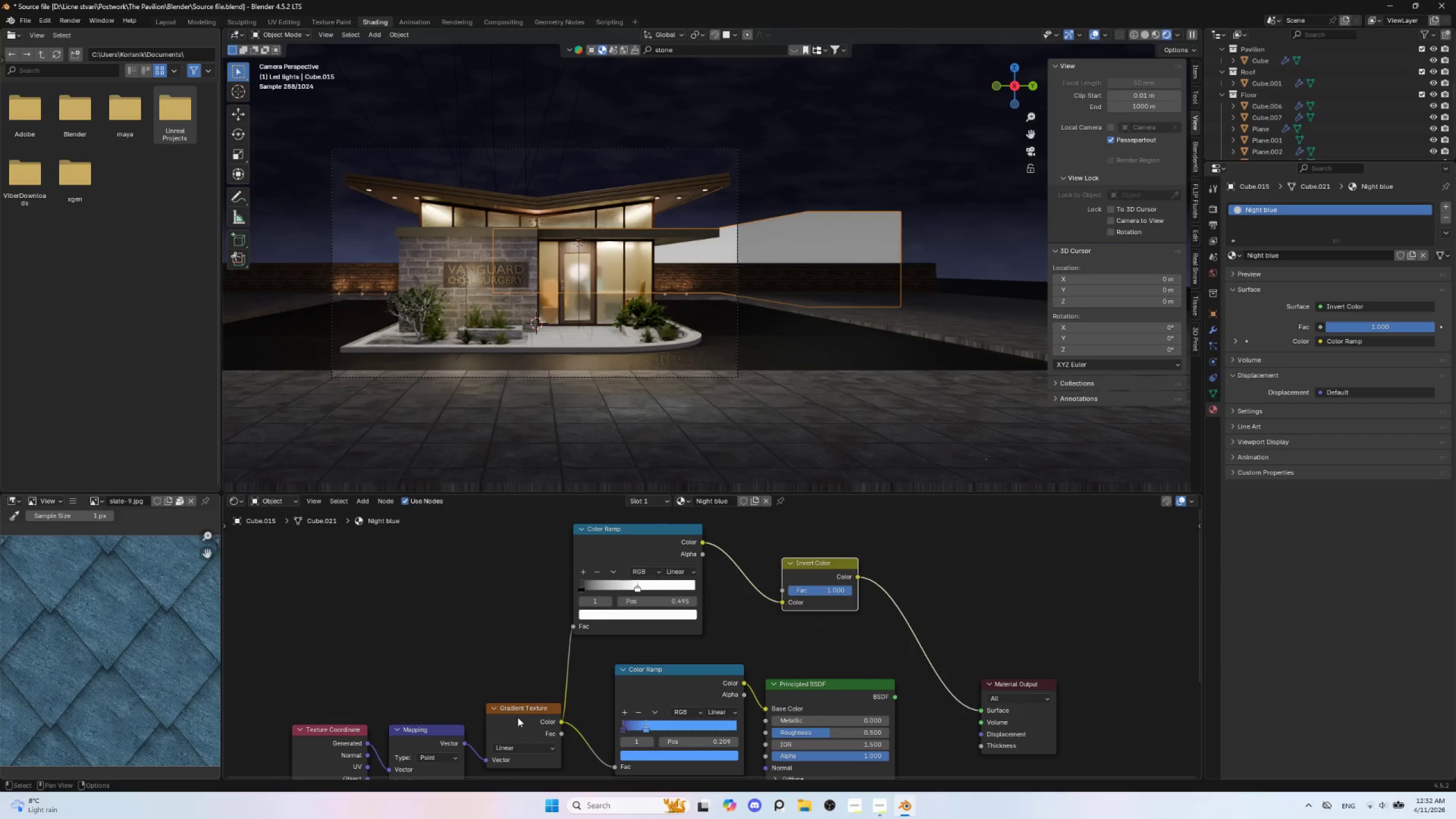 
hold_key(key=ShiftLeft, duration=0.33)
 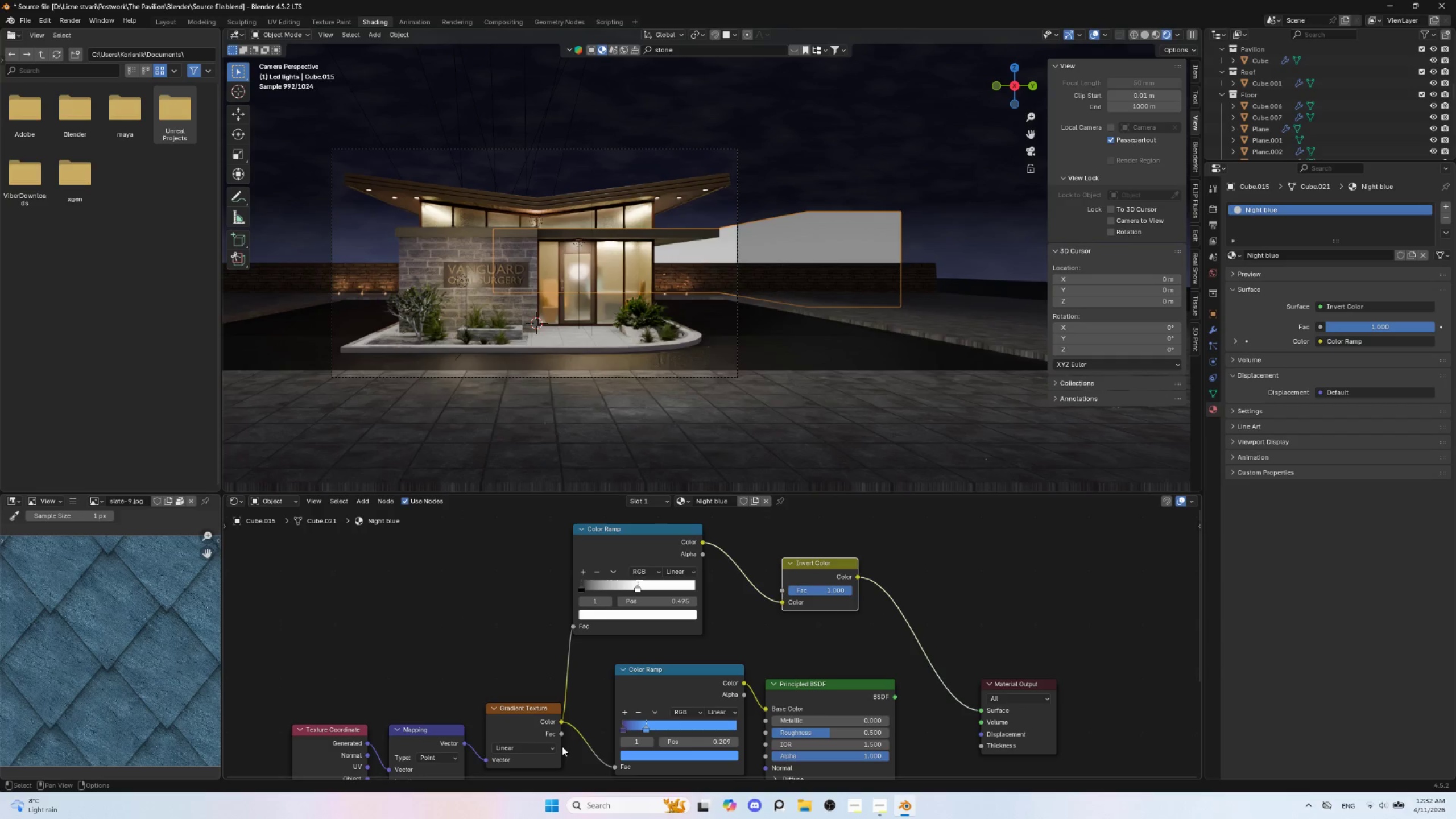 
left_click_drag(start_coordinate=[562, 723], to_coordinate=[787, 590])
 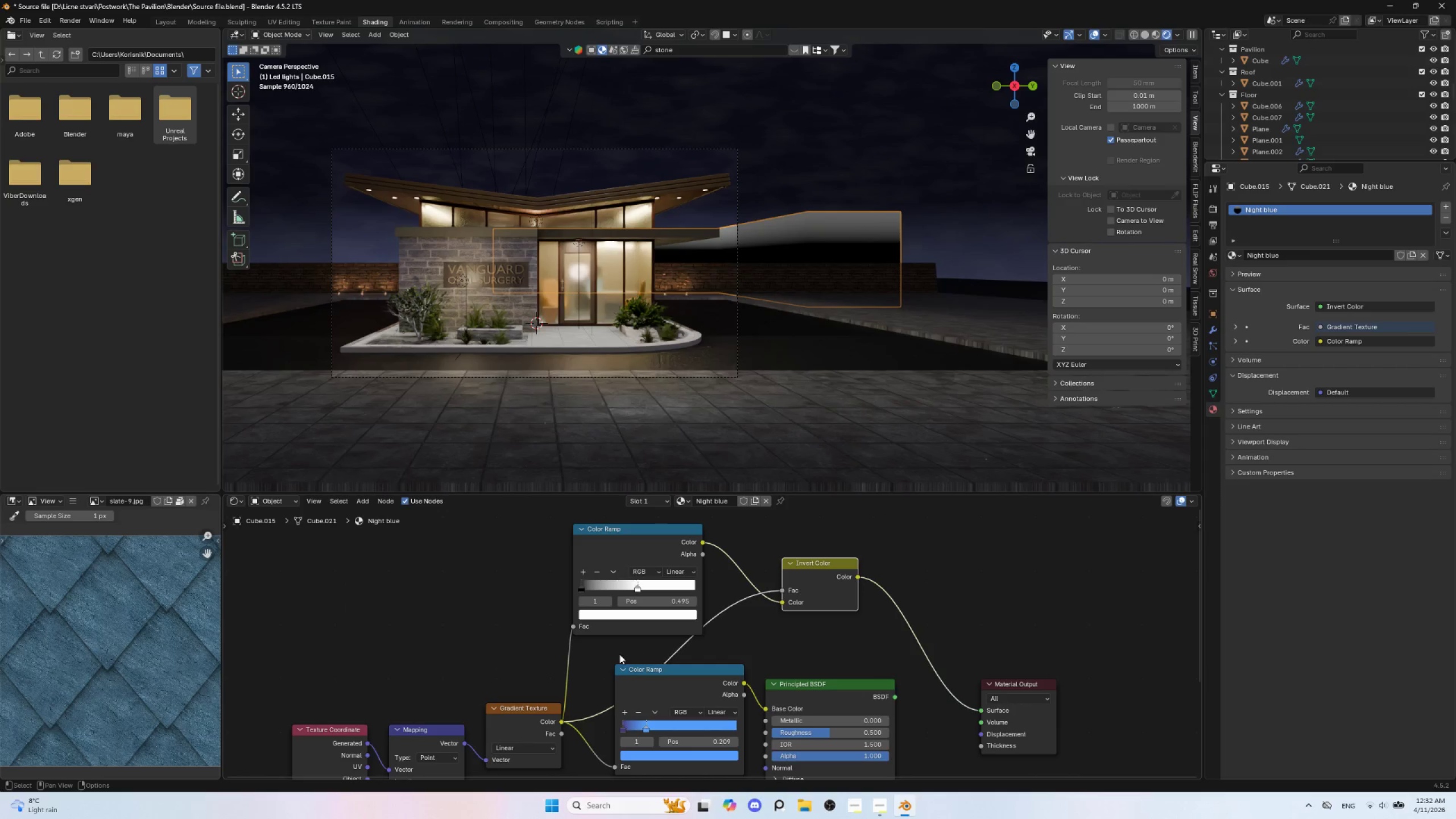 
wait(14.58)
 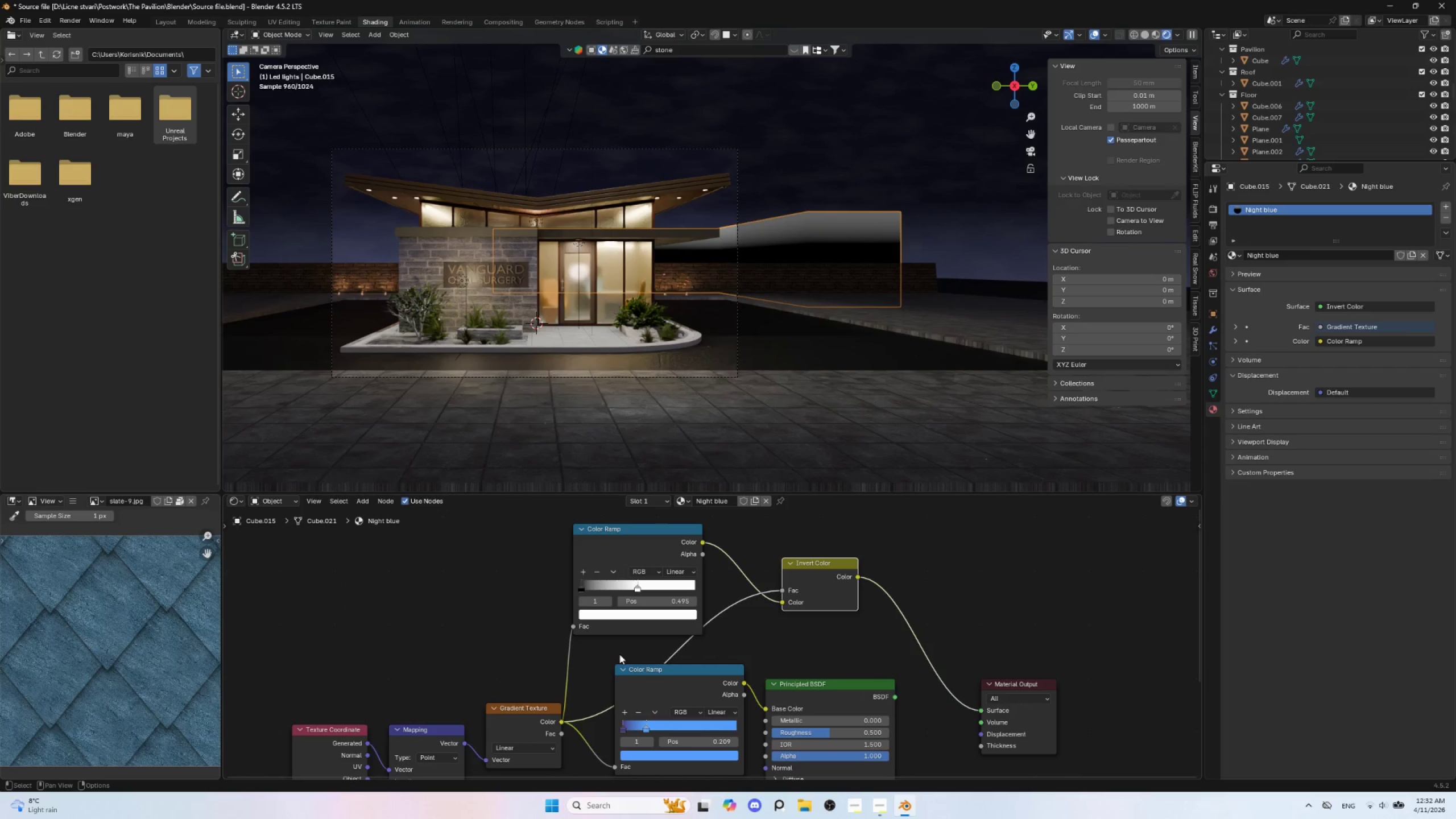 
hold_key(key=ControlLeft, duration=1.59)
hold_key(key=ShiftLeft, duration=1.5)
left_click([812, 680])
 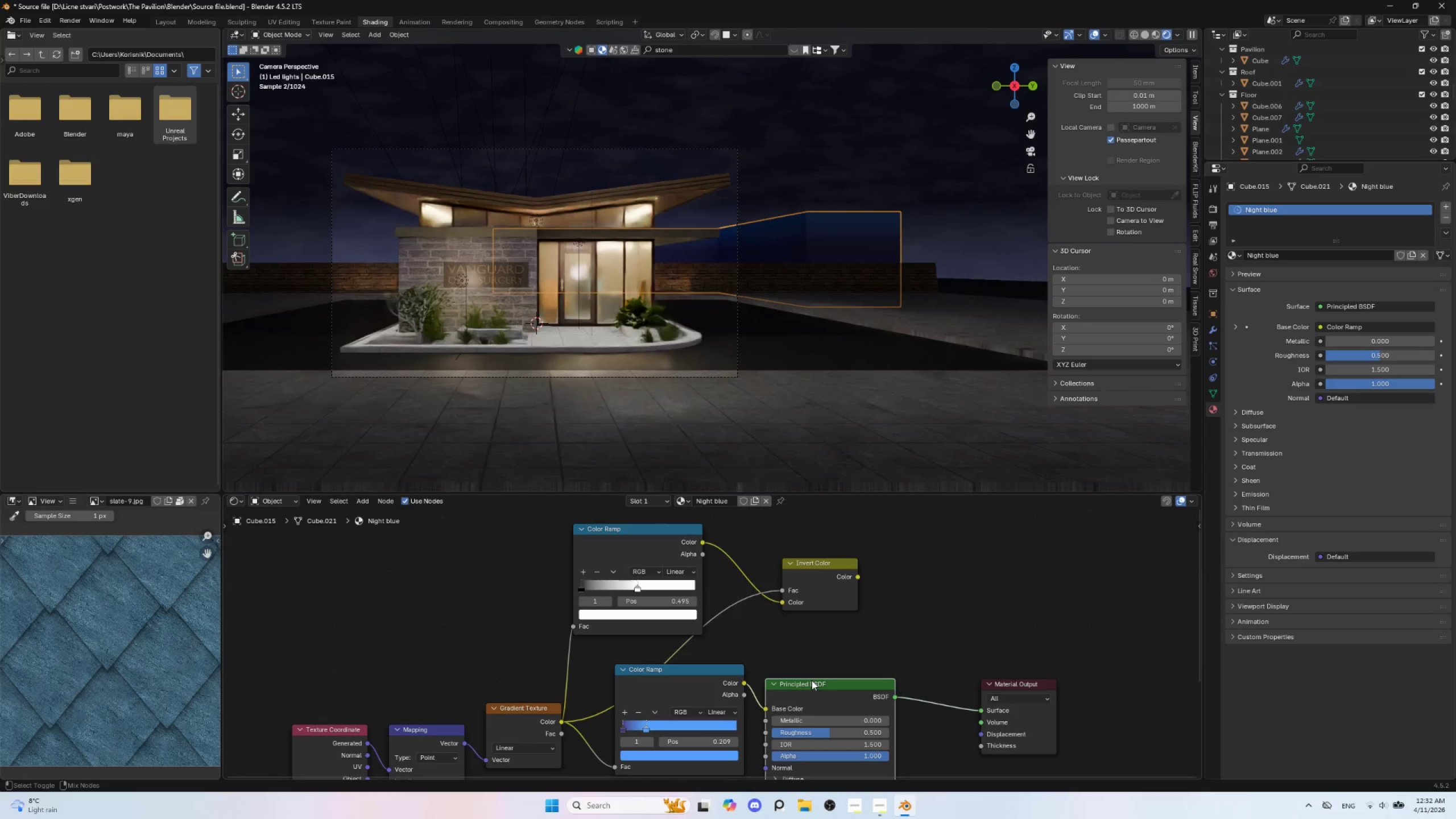 
key(Control+Shift+ShiftLeft)
 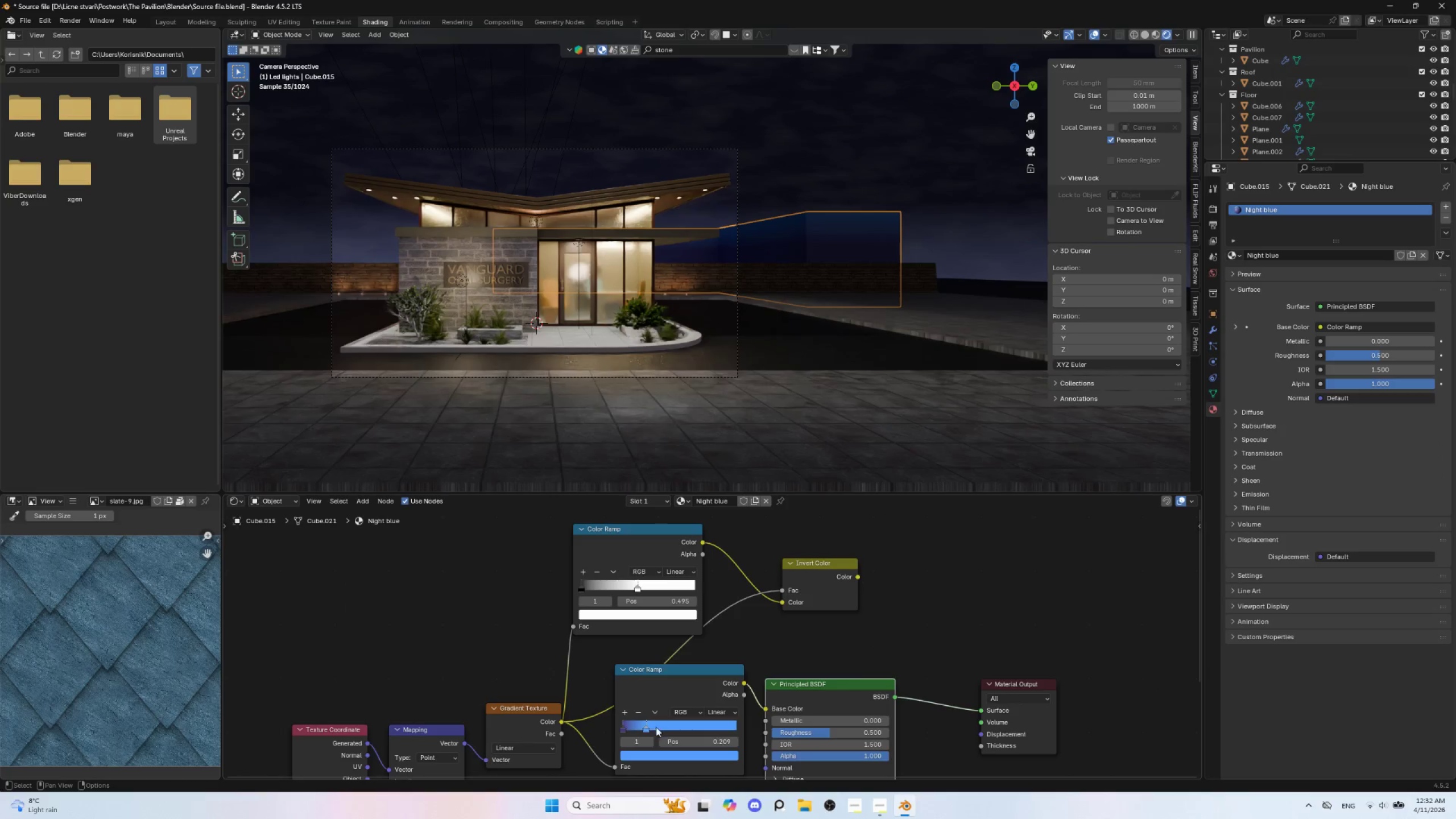 
hold_key(key=ShiftLeft, duration=0.72)
 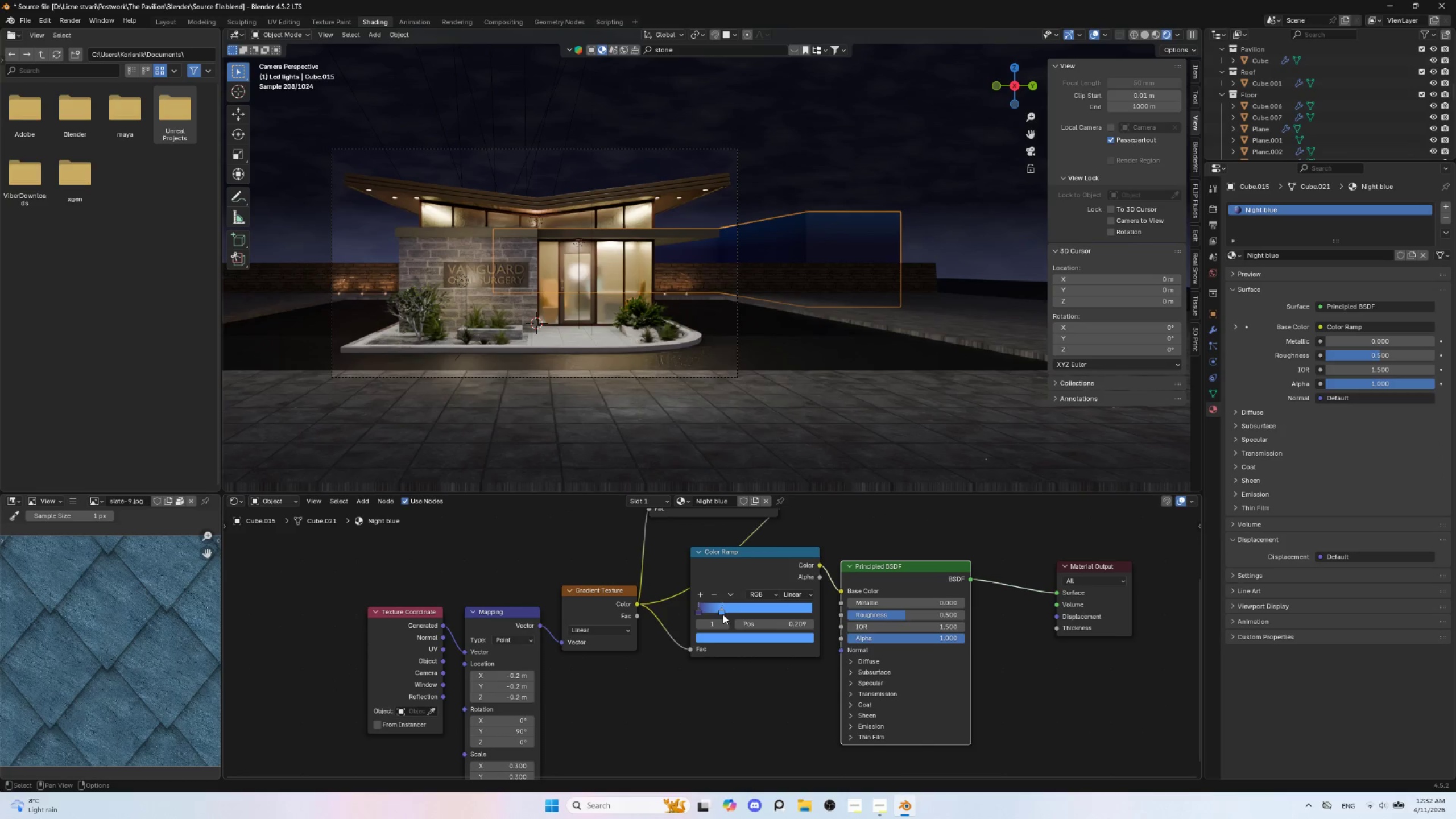 
left_click([722, 612])
 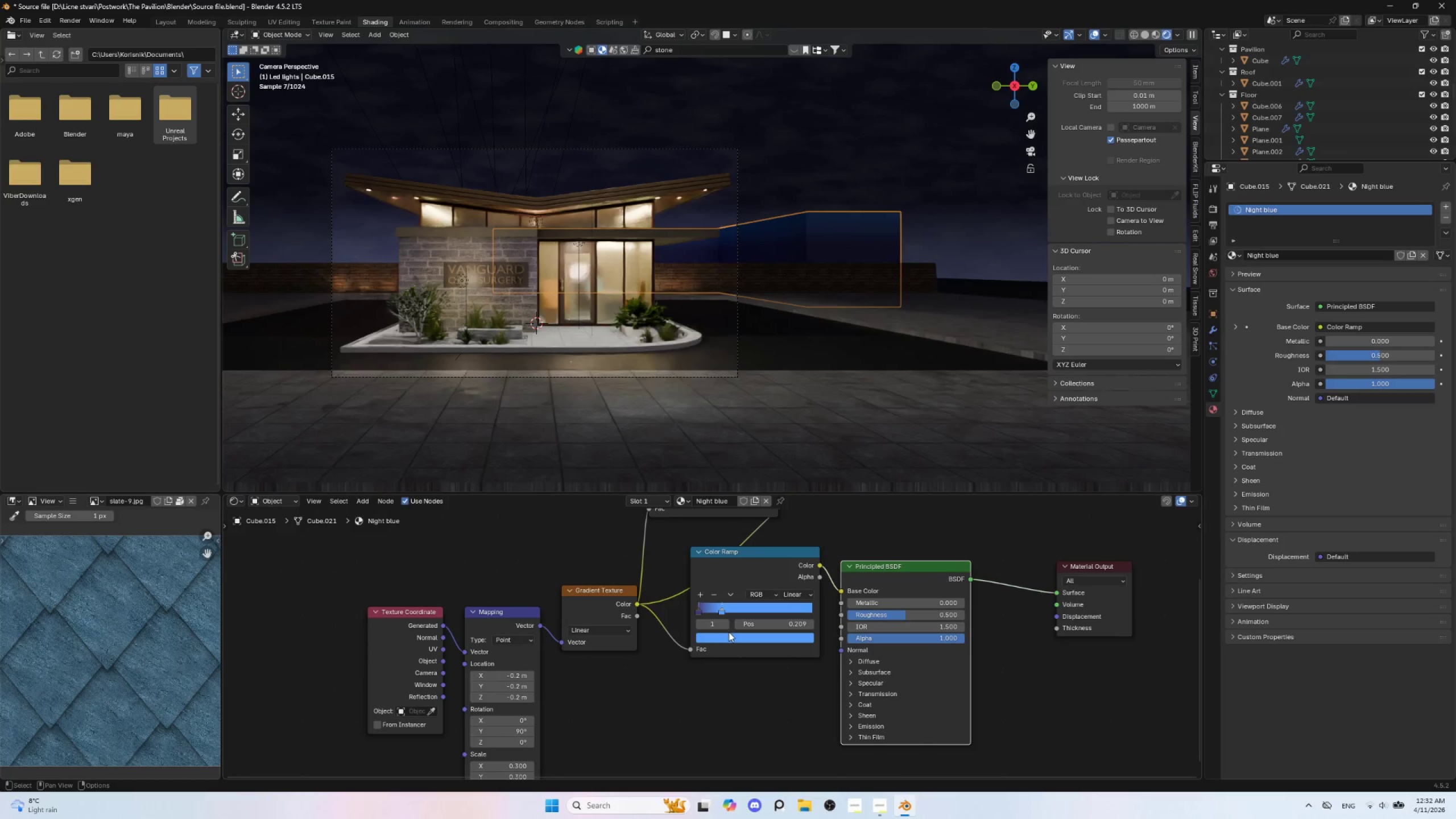 
left_click([735, 639])
 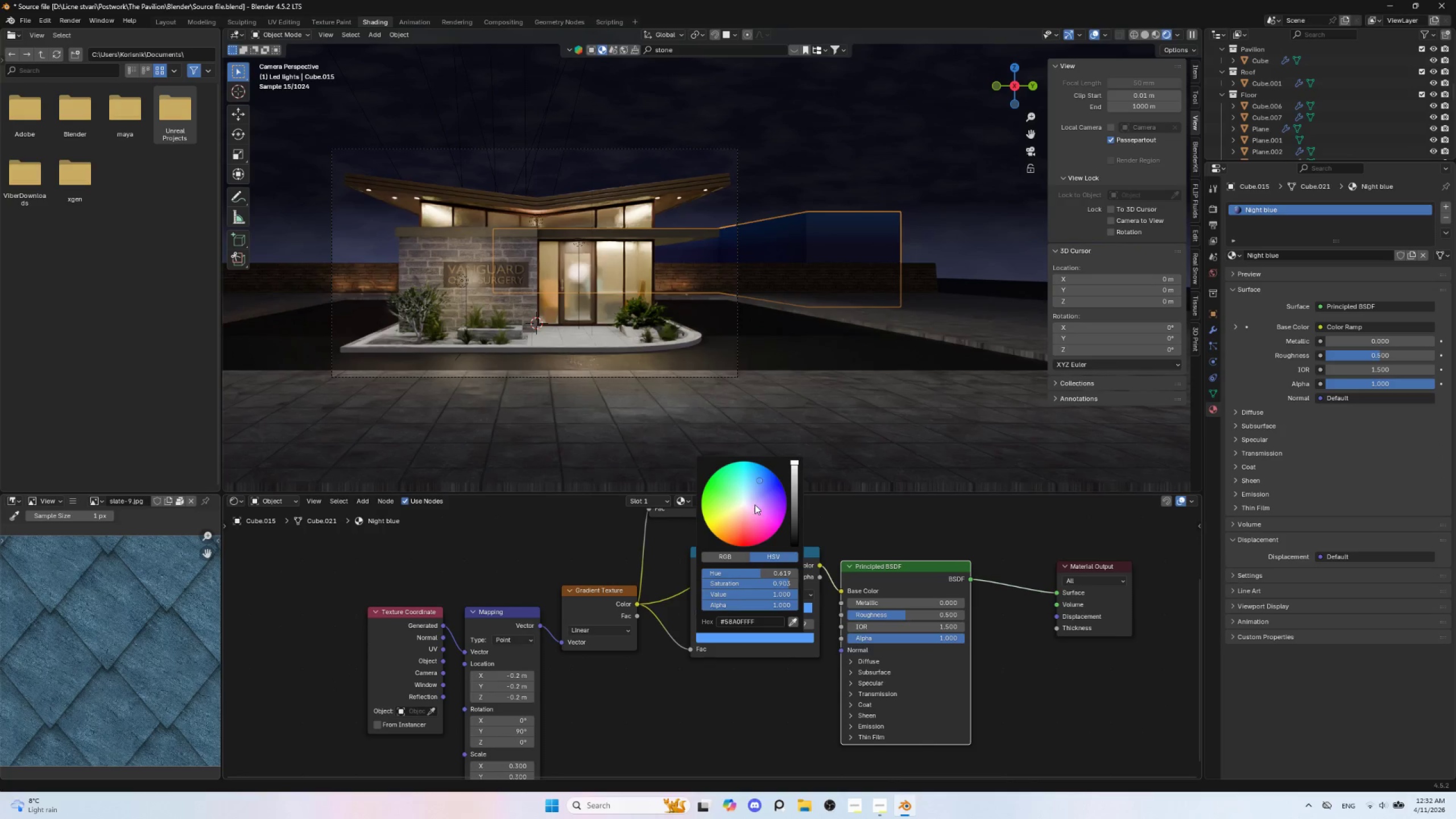 
left_click([756, 491])
 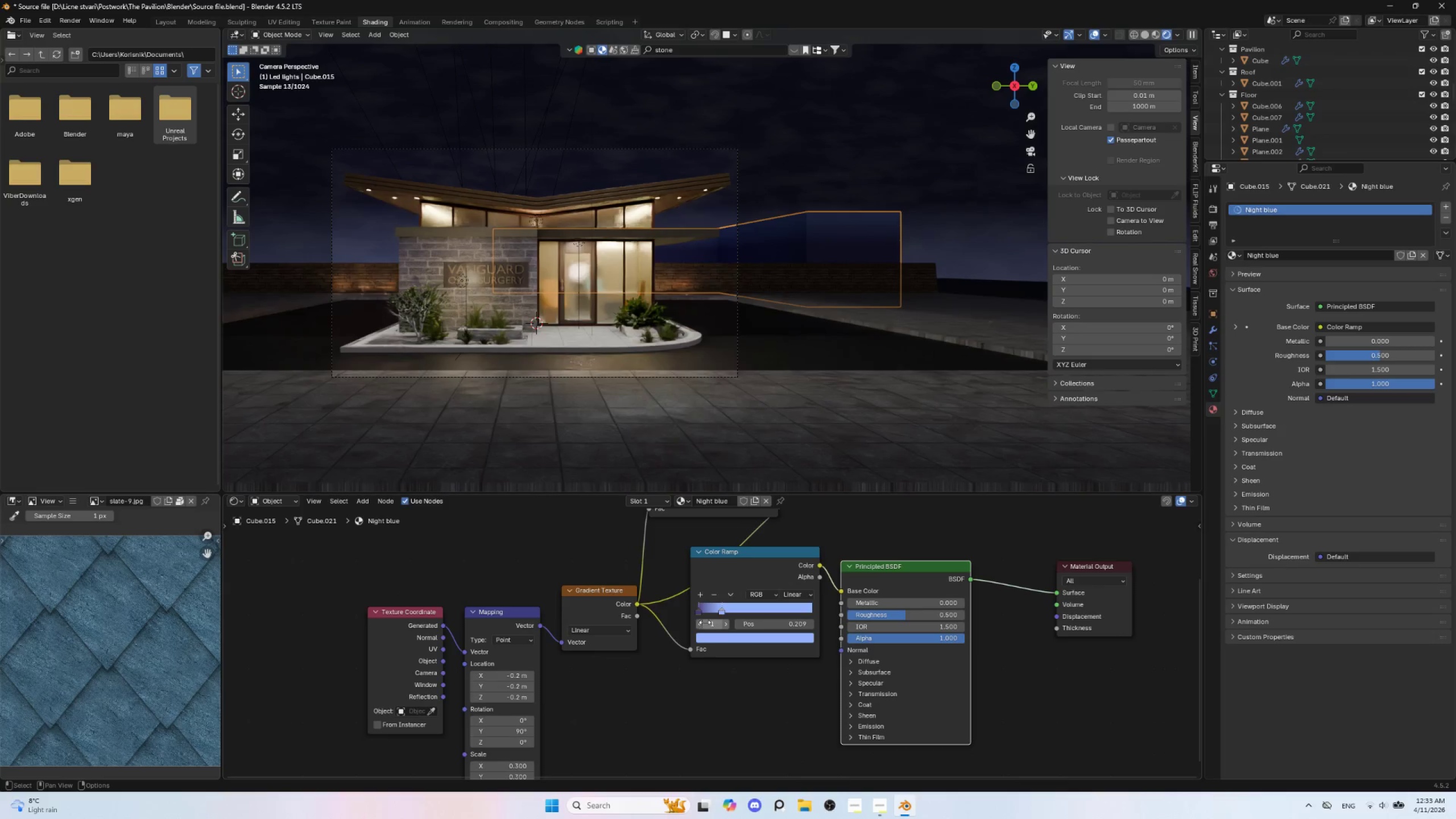 
left_click([698, 613])
 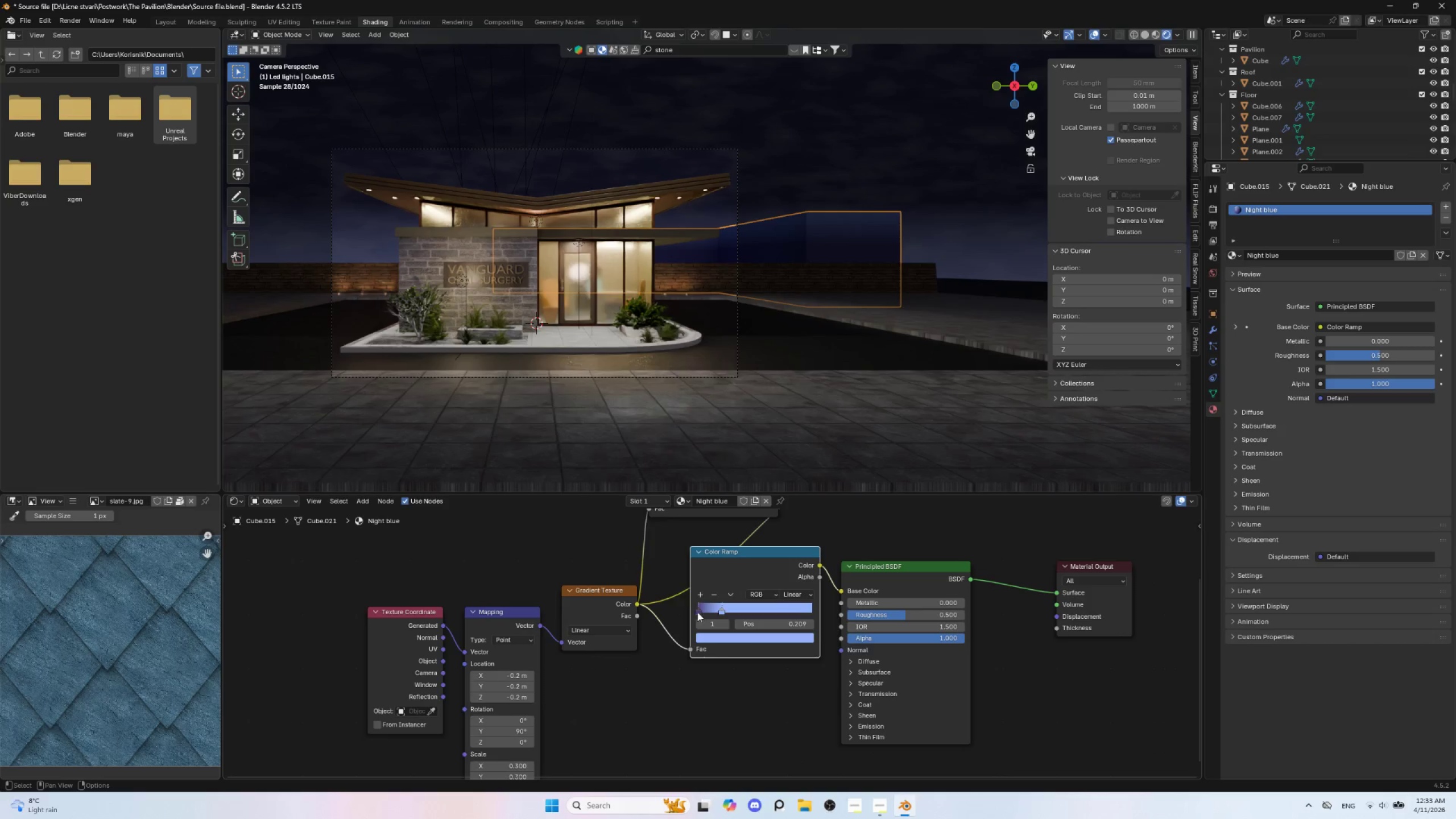 
left_click([697, 611])
 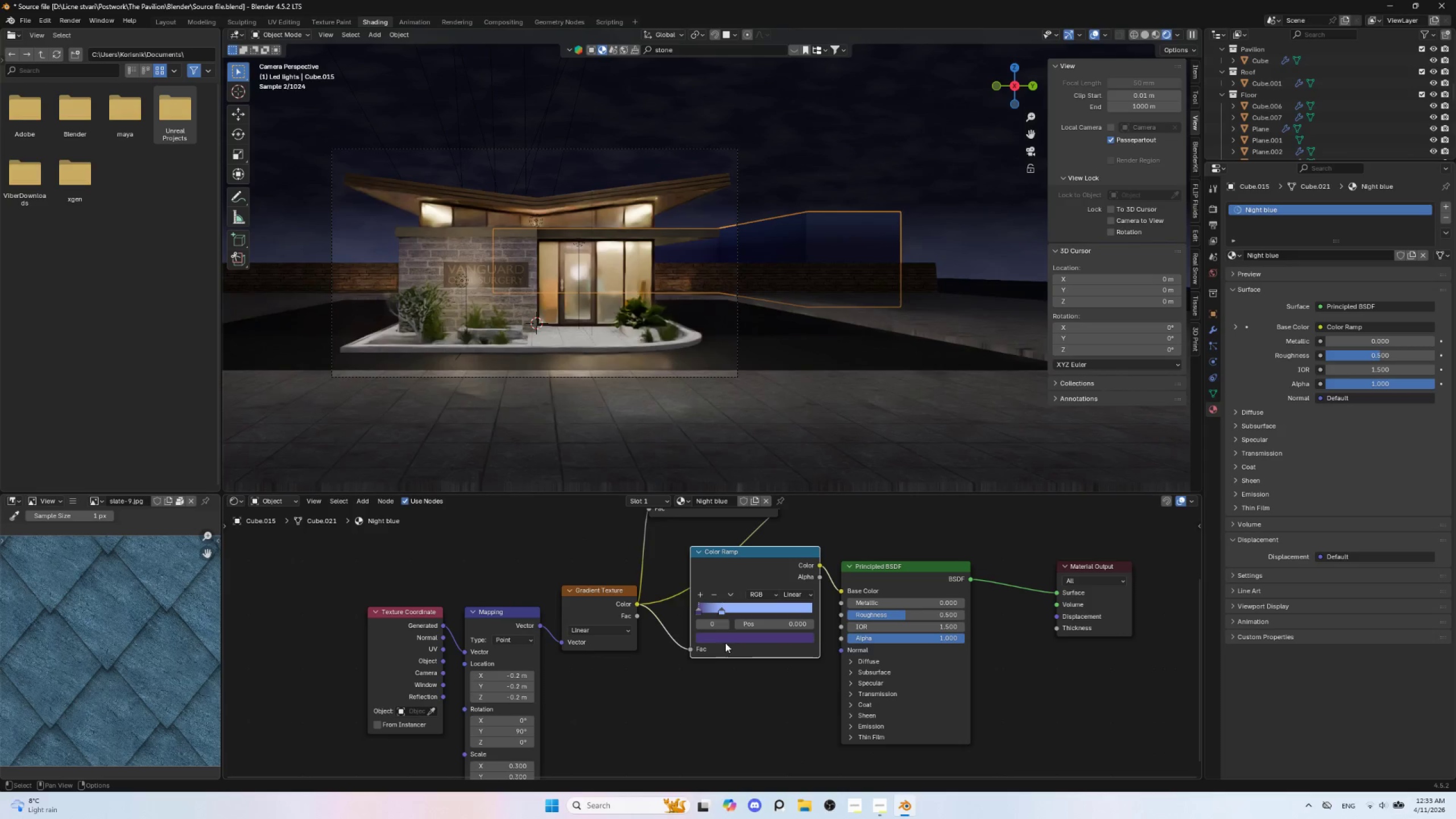 
left_click([727, 640])
 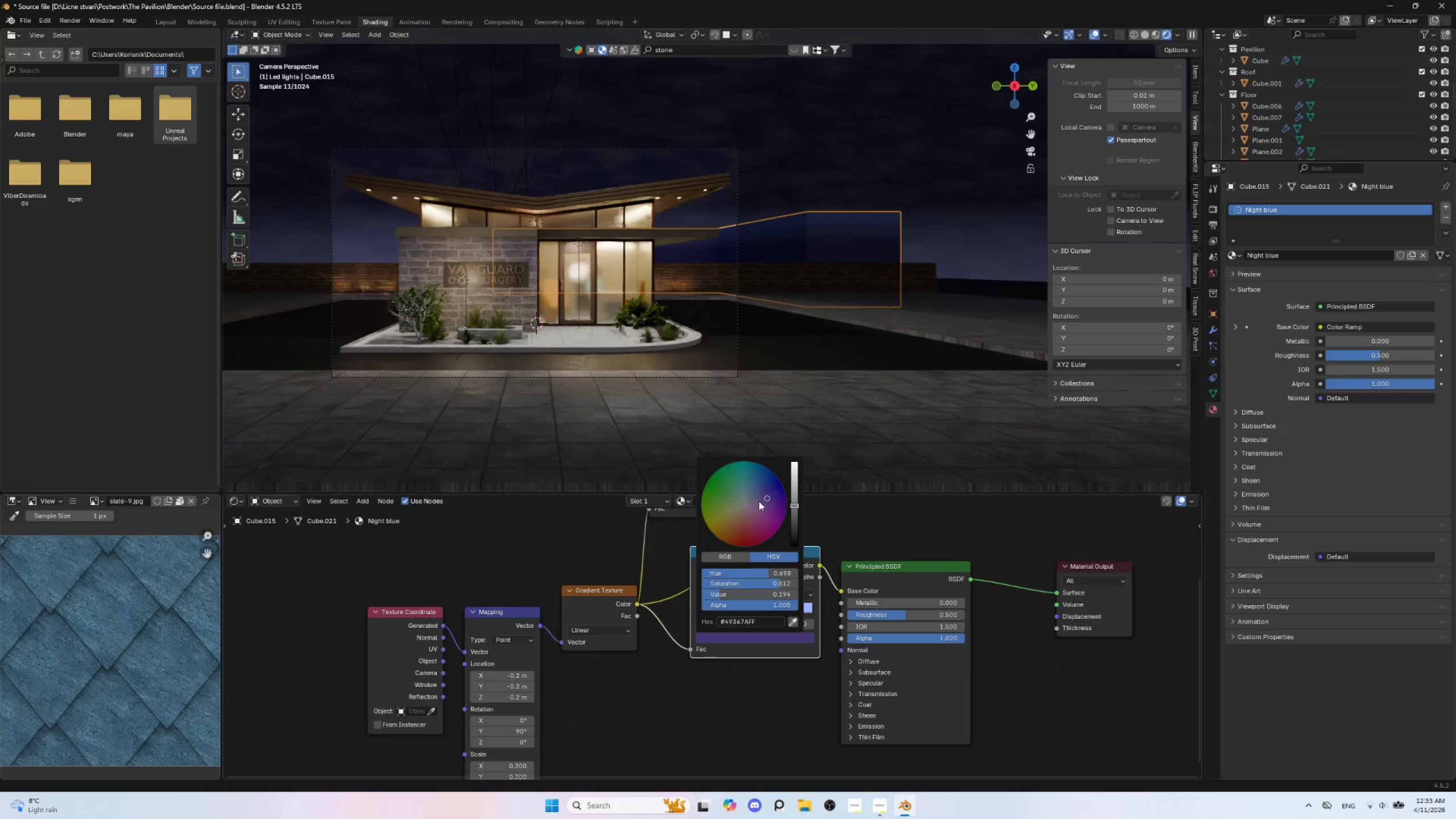 
left_click([763, 486])
 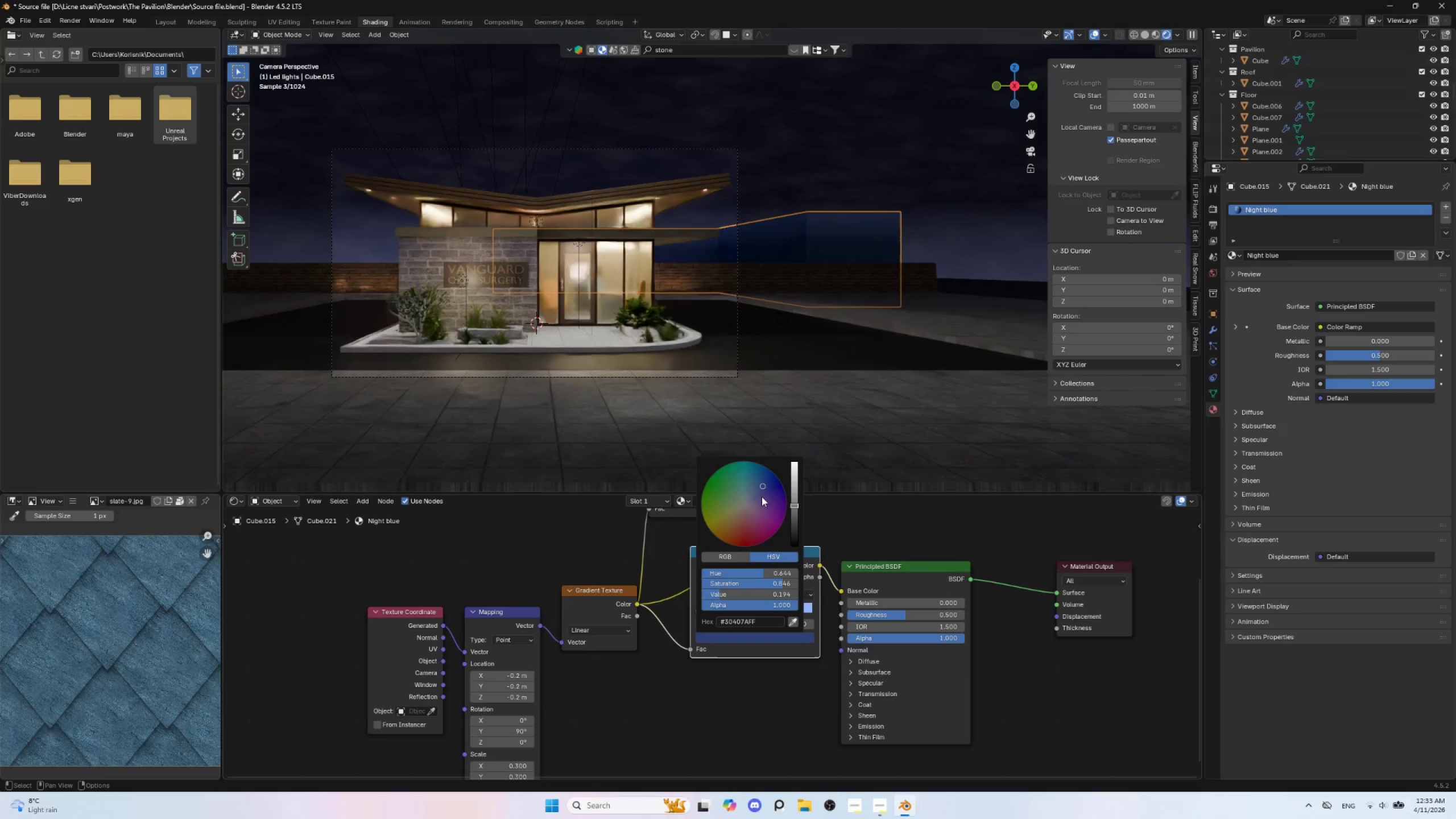 
left_click_drag(start_coordinate=[761, 500], to_coordinate=[774, 503])
 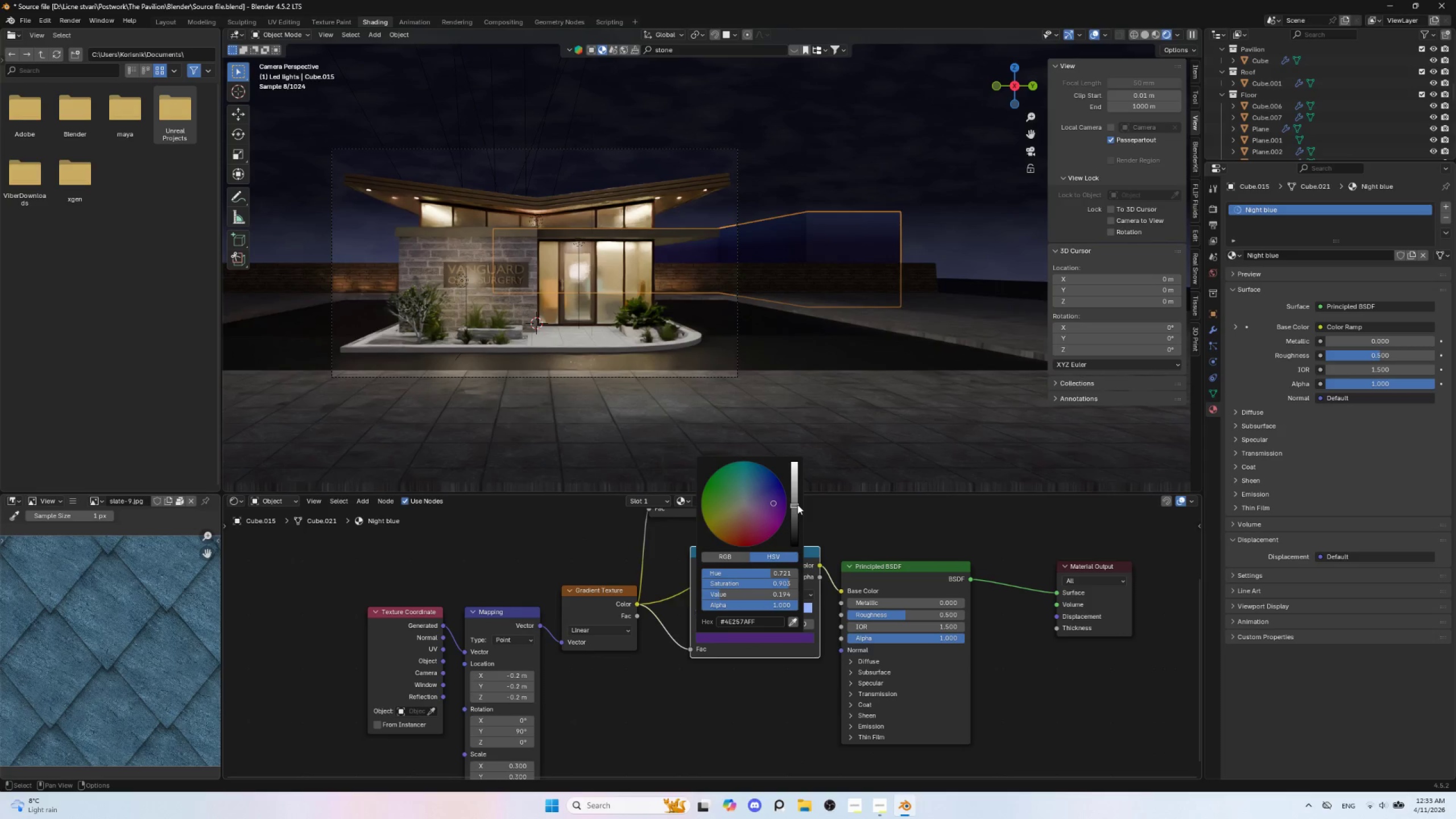 
left_click_drag(start_coordinate=[795, 505], to_coordinate=[793, 509])
 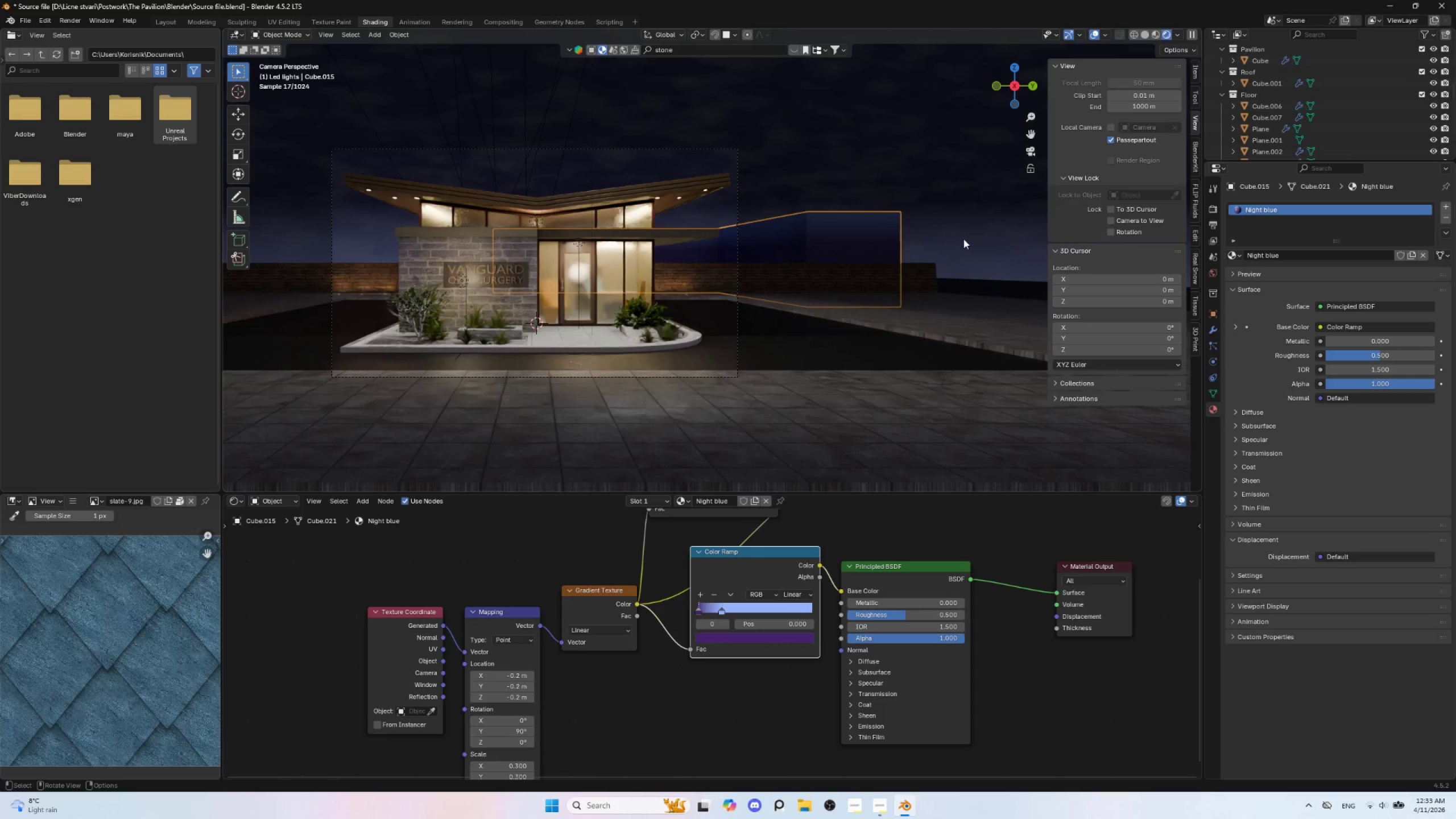 
left_click([968, 235])
 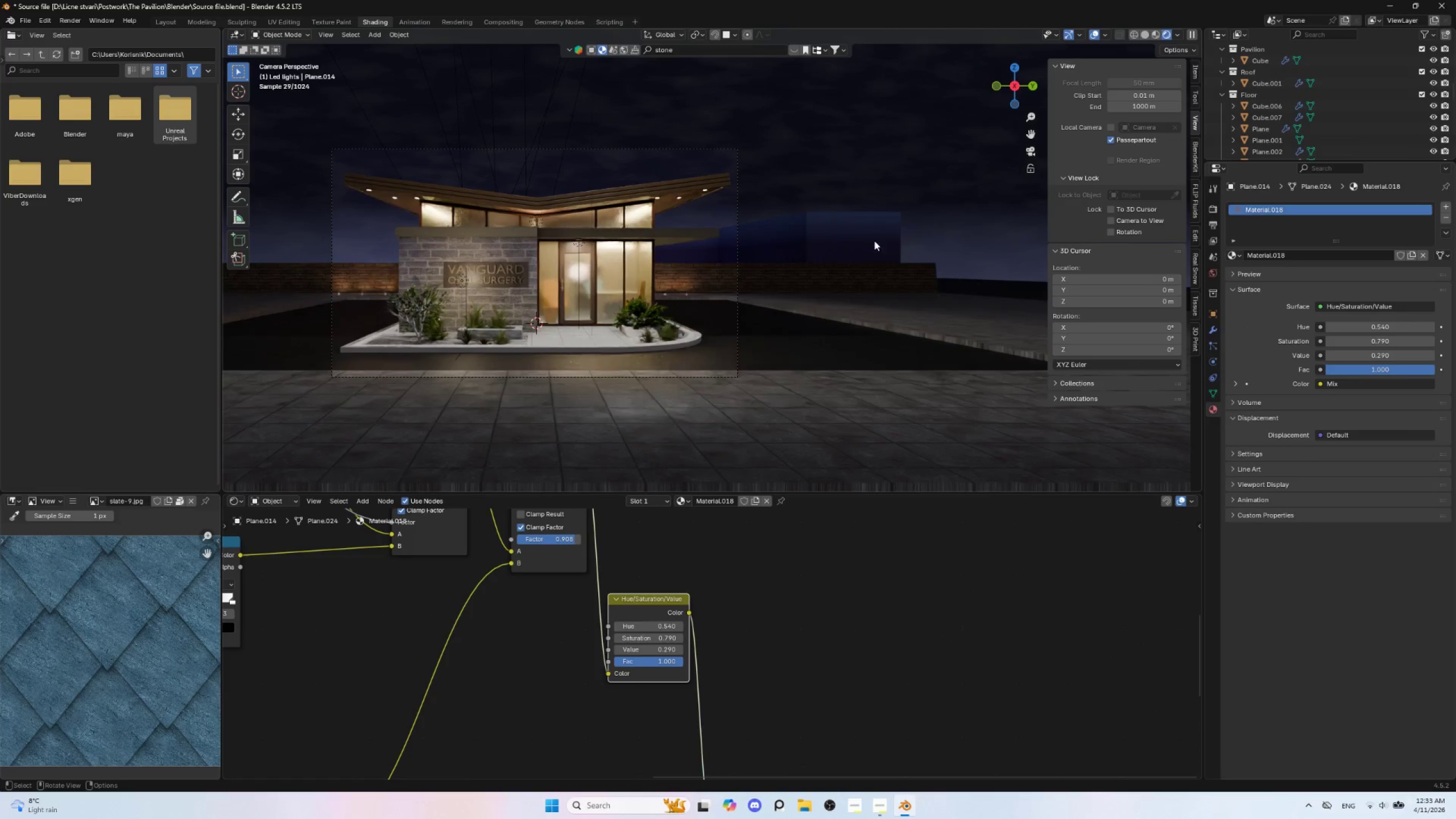 
left_click([867, 235])
 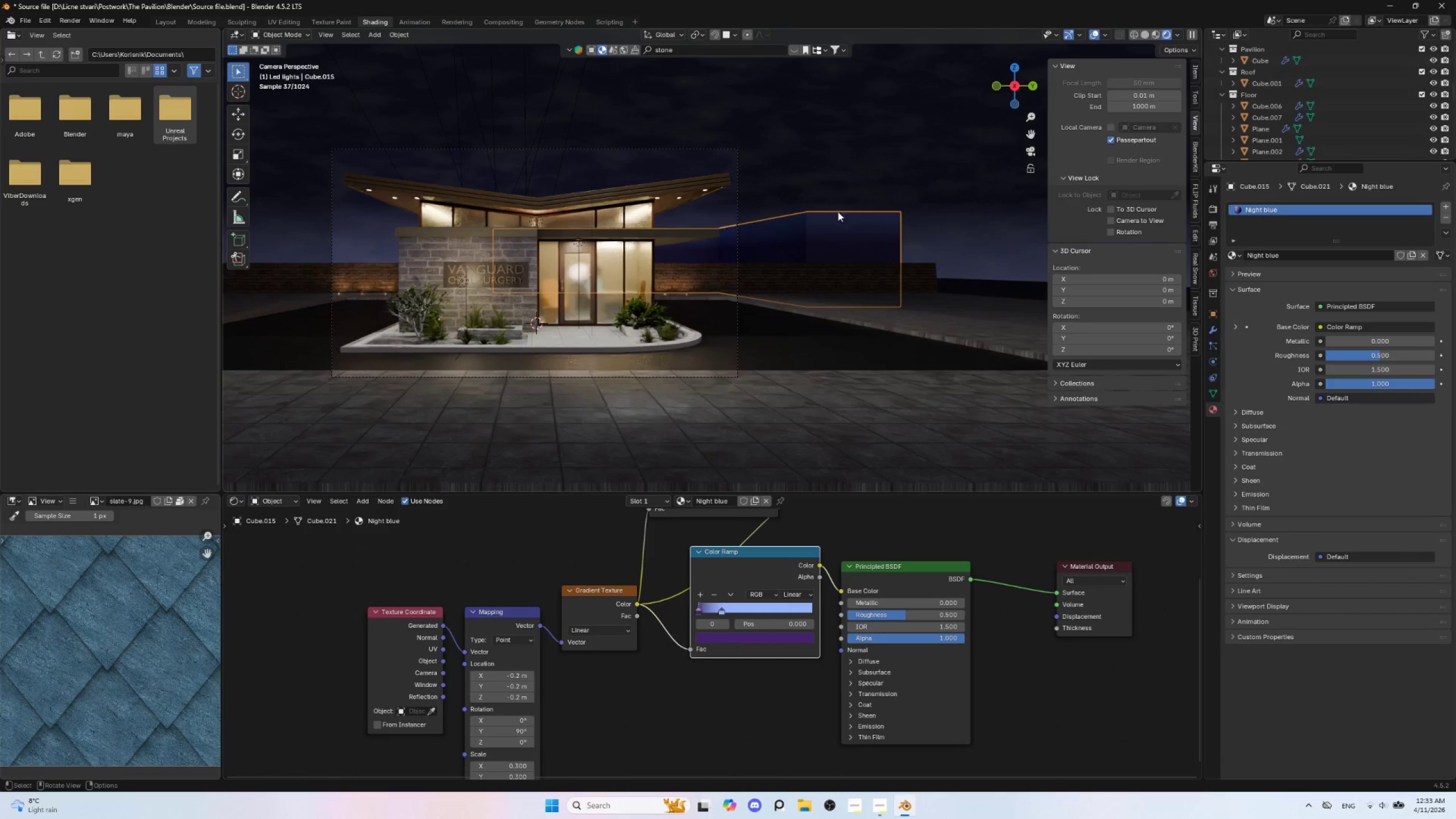 
key(Tab)
 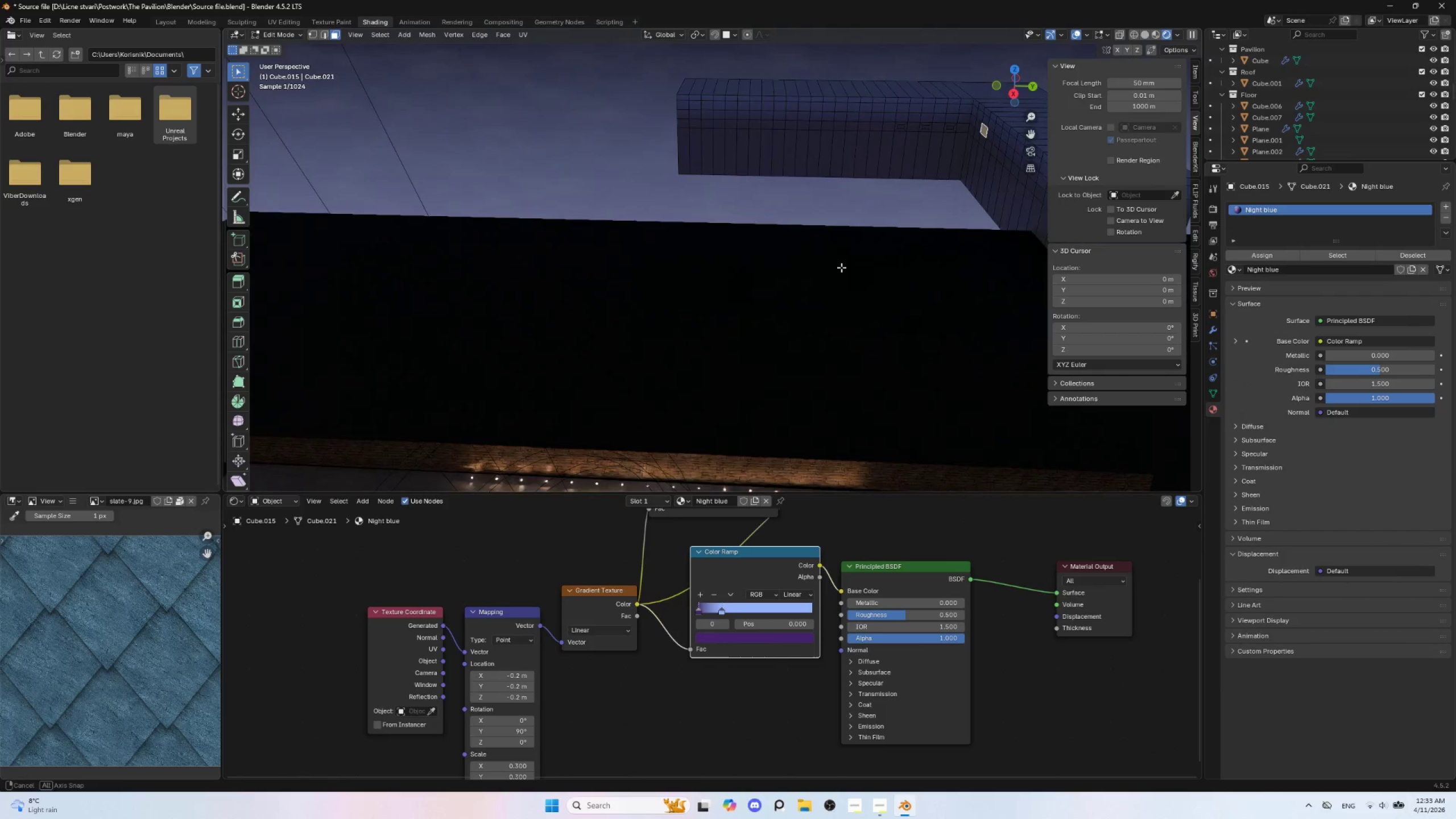 
hold_key(key=ShiftLeft, duration=0.72)
 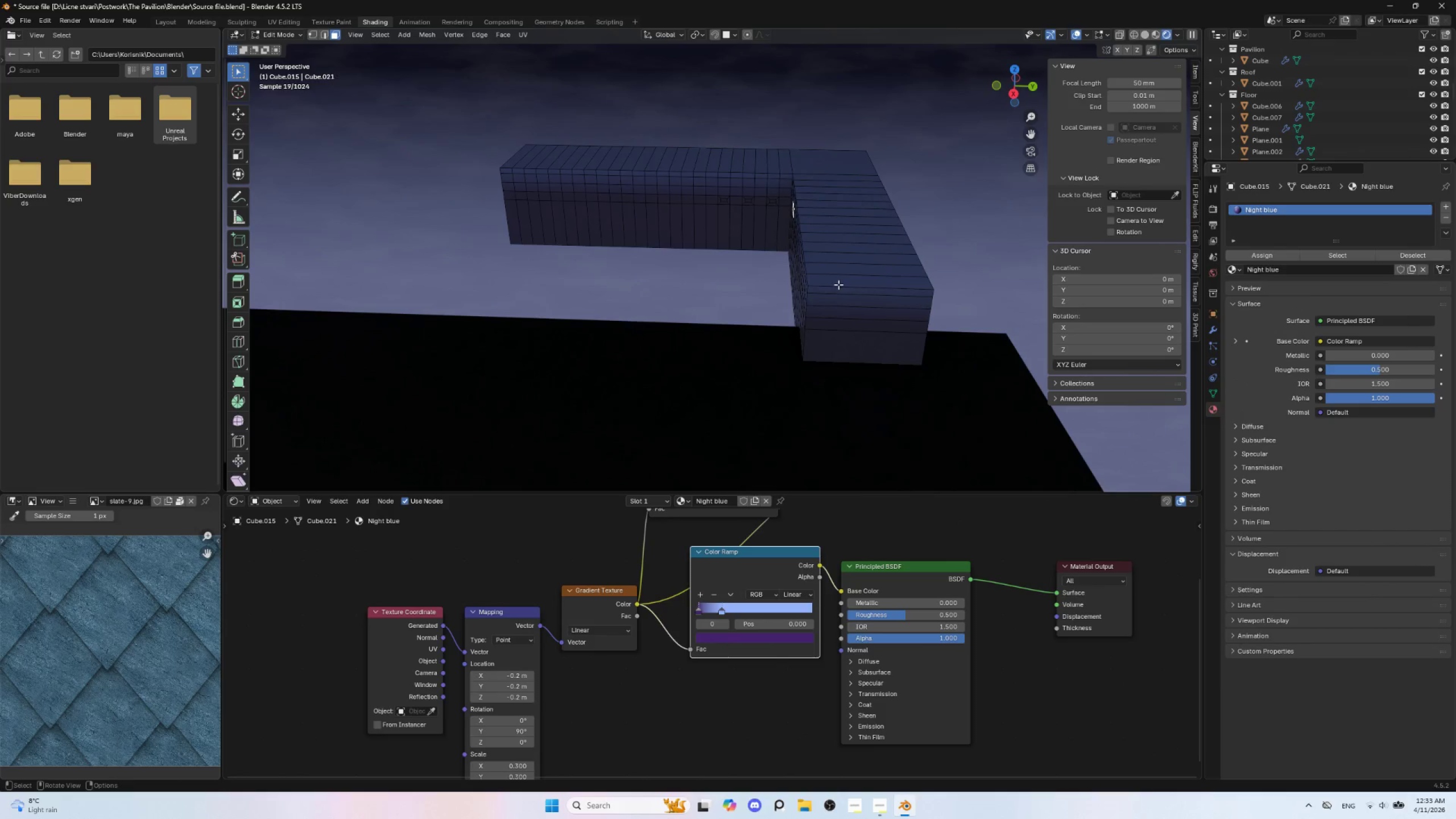 
left_click([838, 284])
 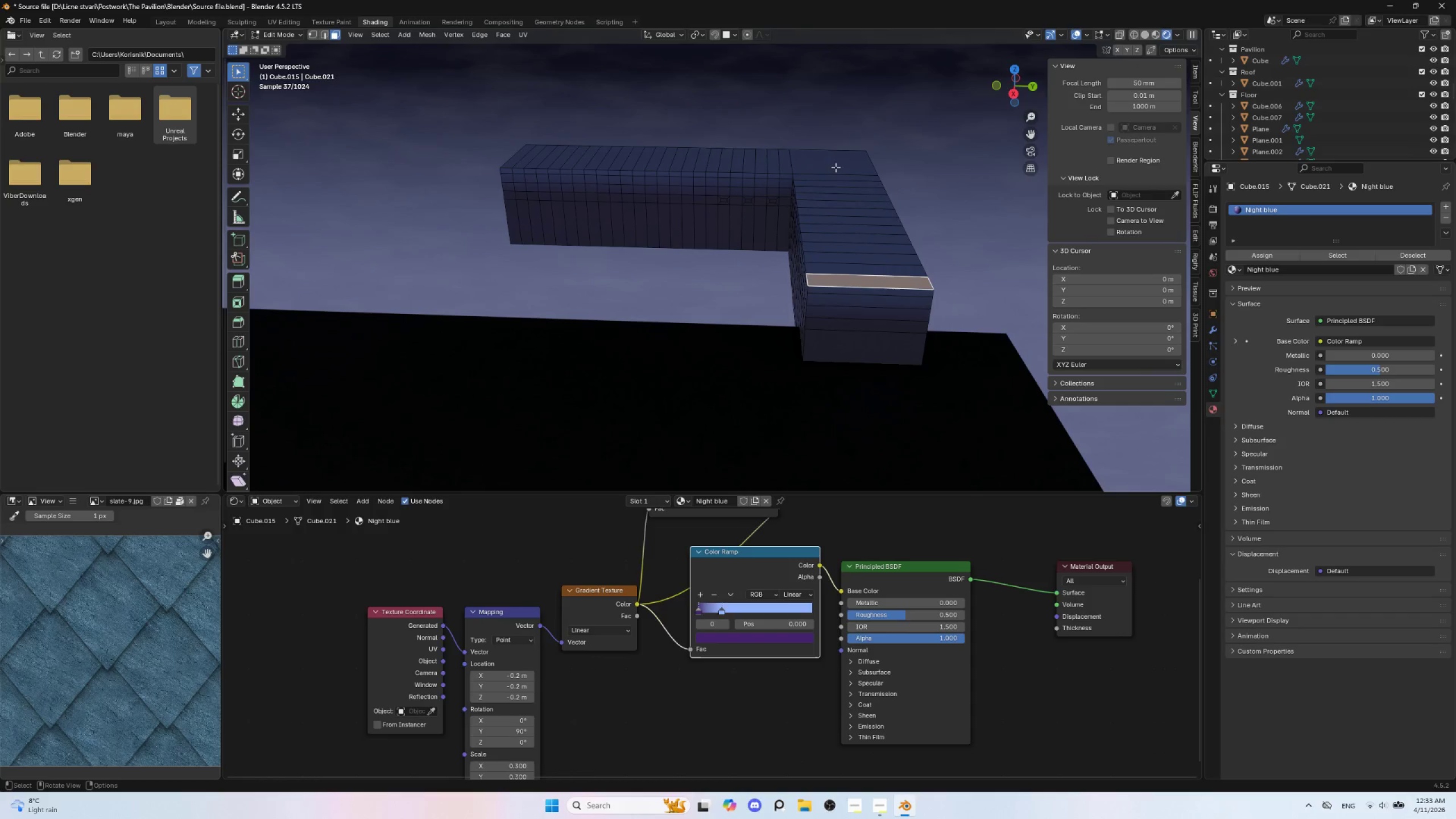 
key(Control+R)
 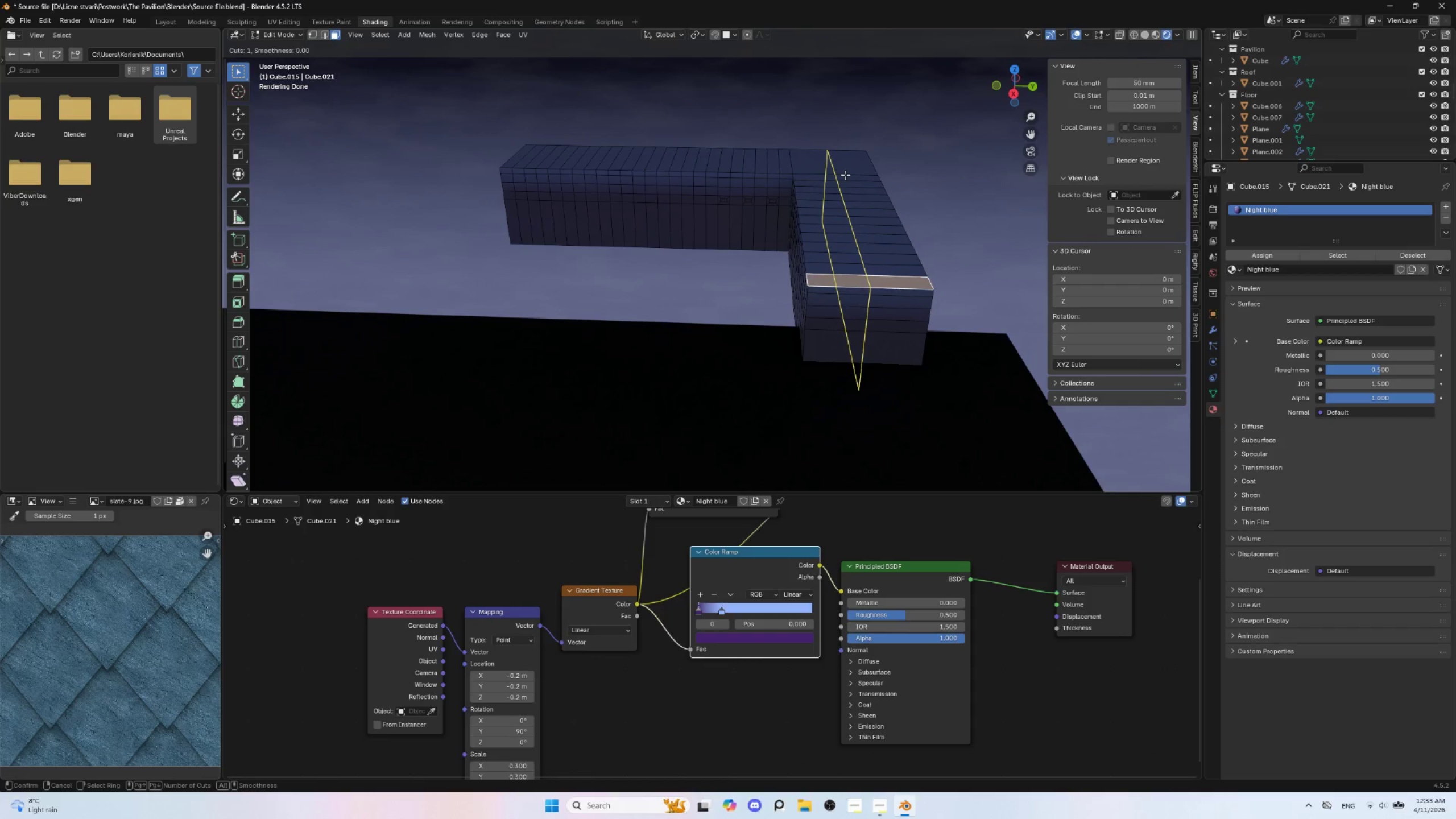 
left_click([845, 175])
 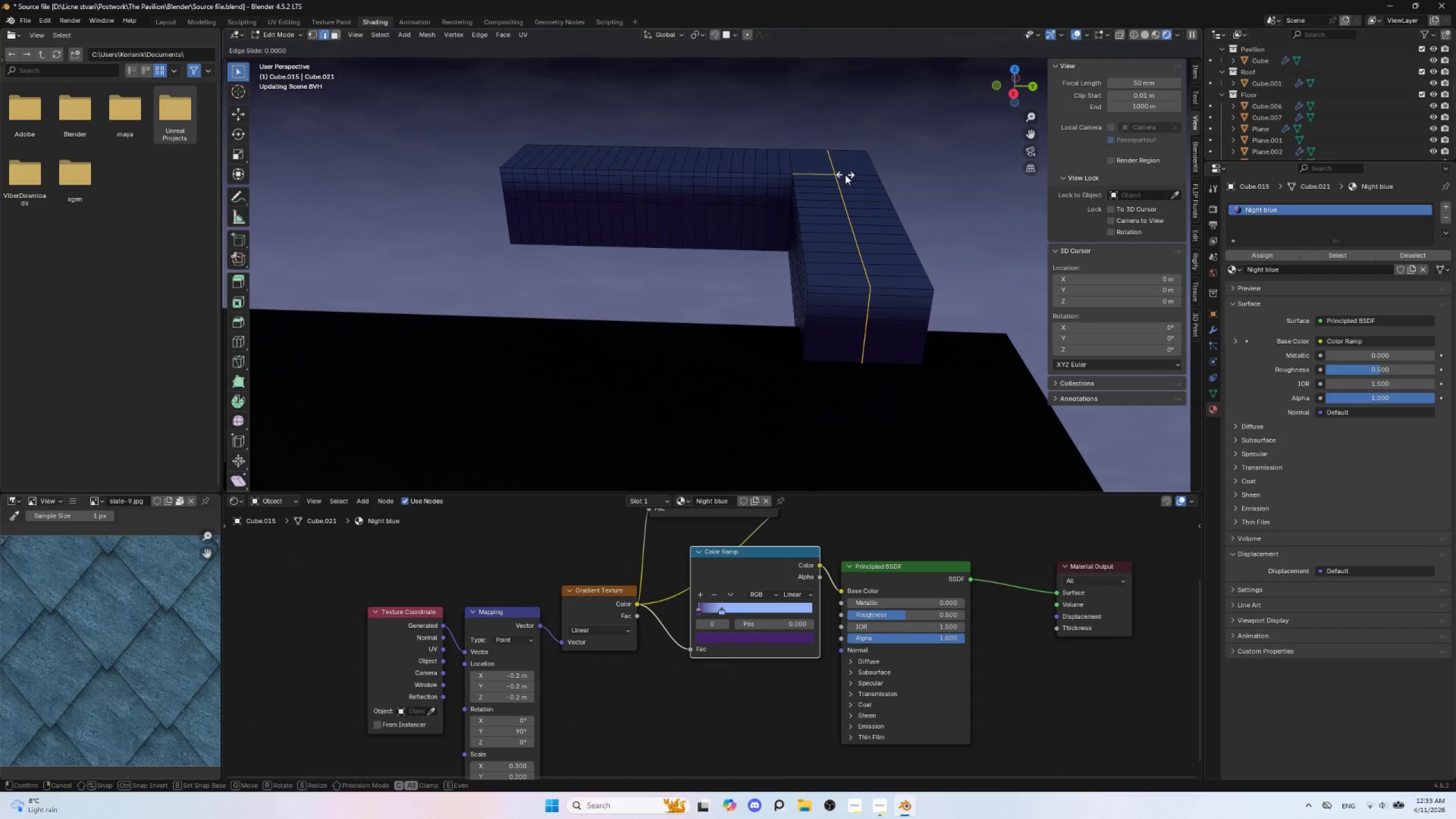 
key(Escape)
 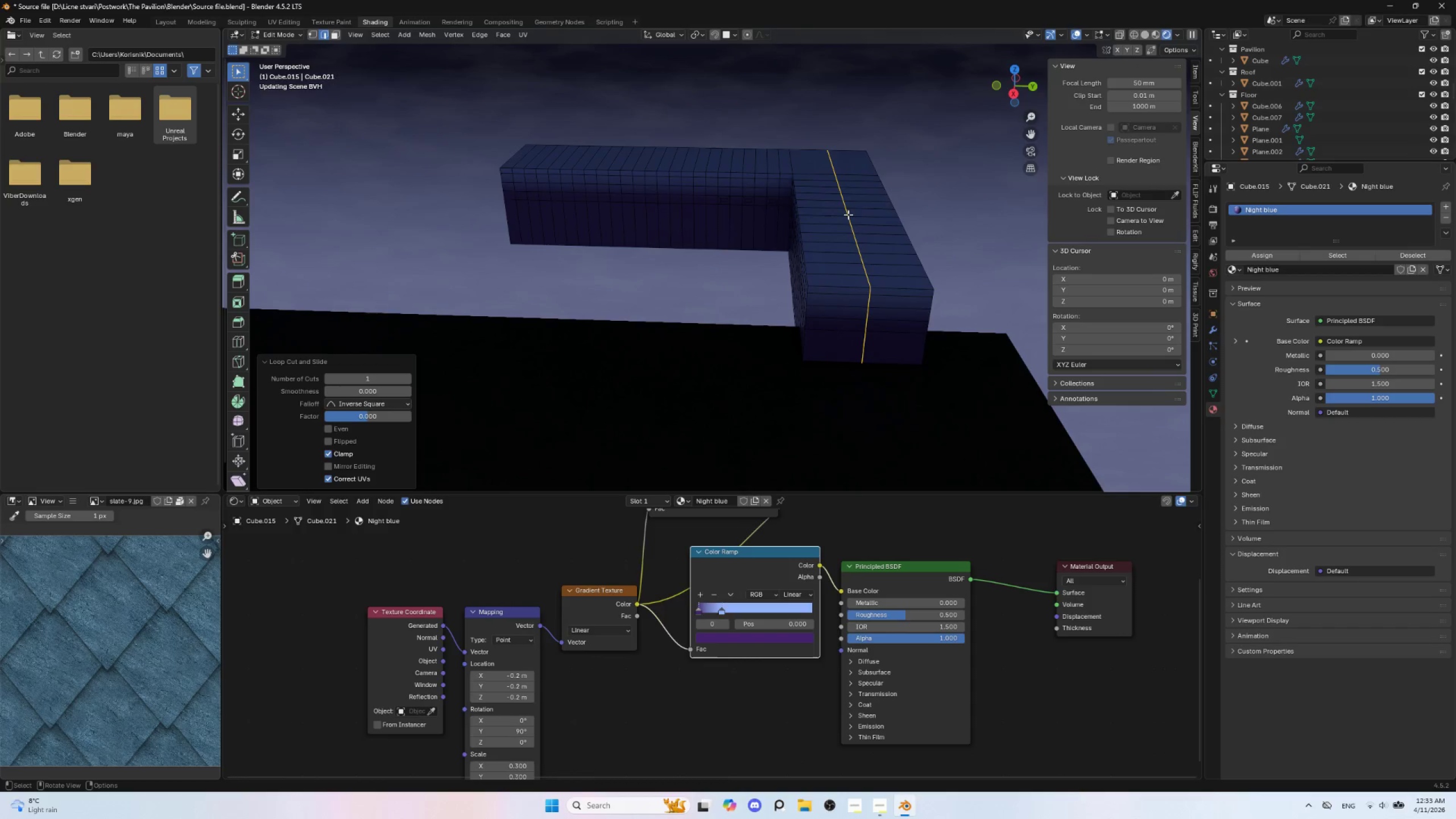 
left_click([848, 216])
 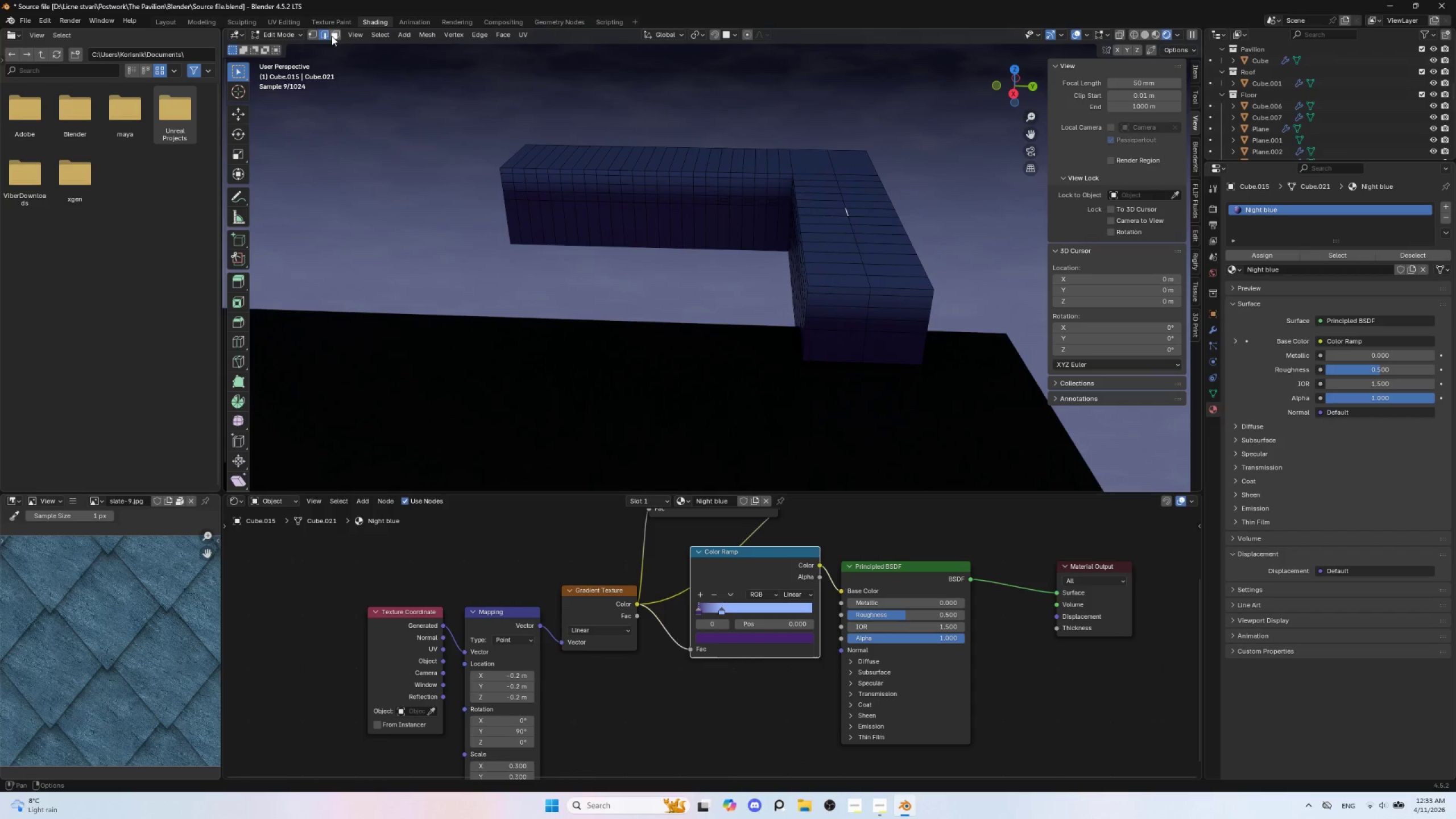 
left_click([322, 30])
 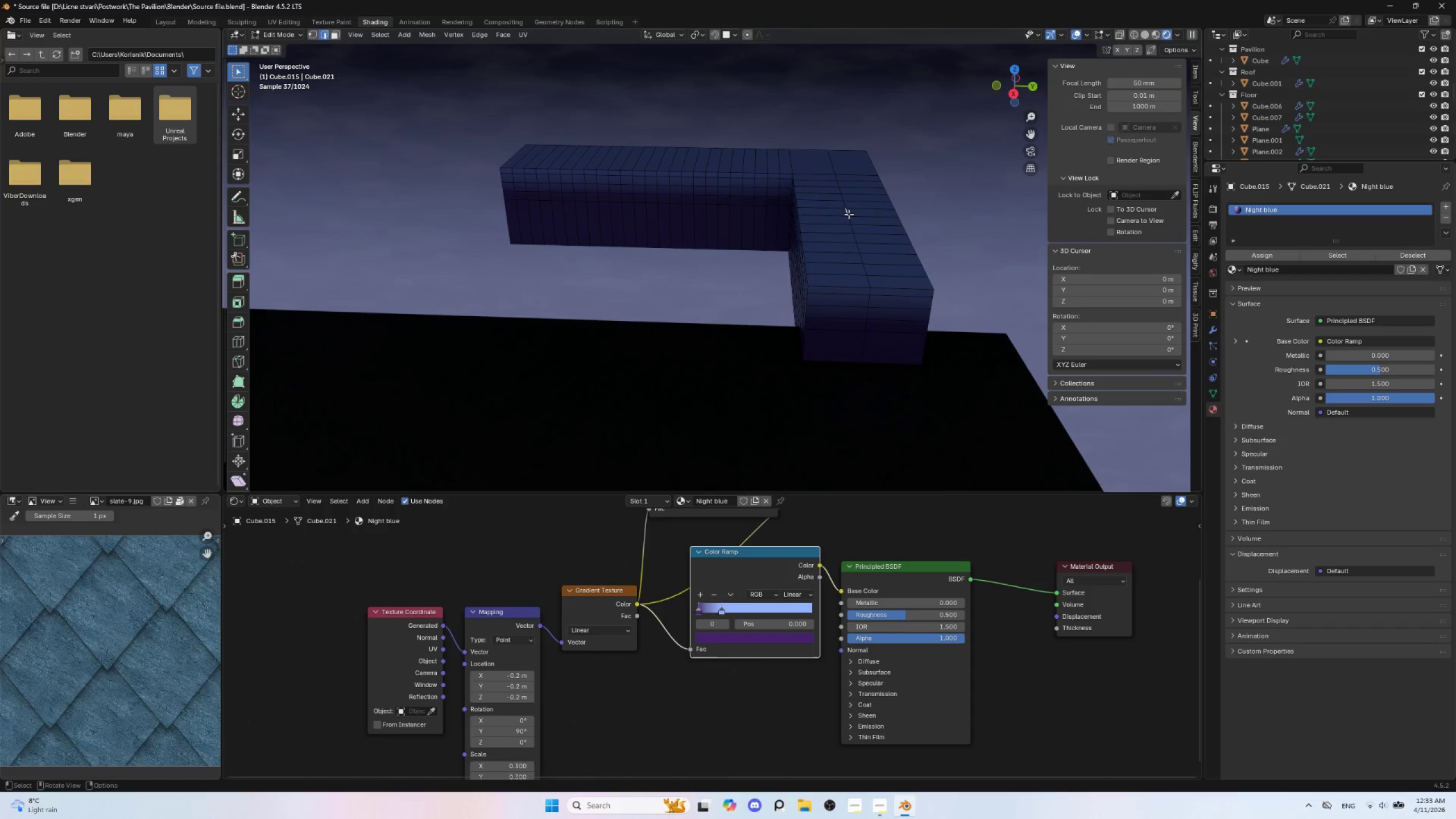 
hold_key(key=AltLeft, duration=0.67)
left_click([849, 214])
 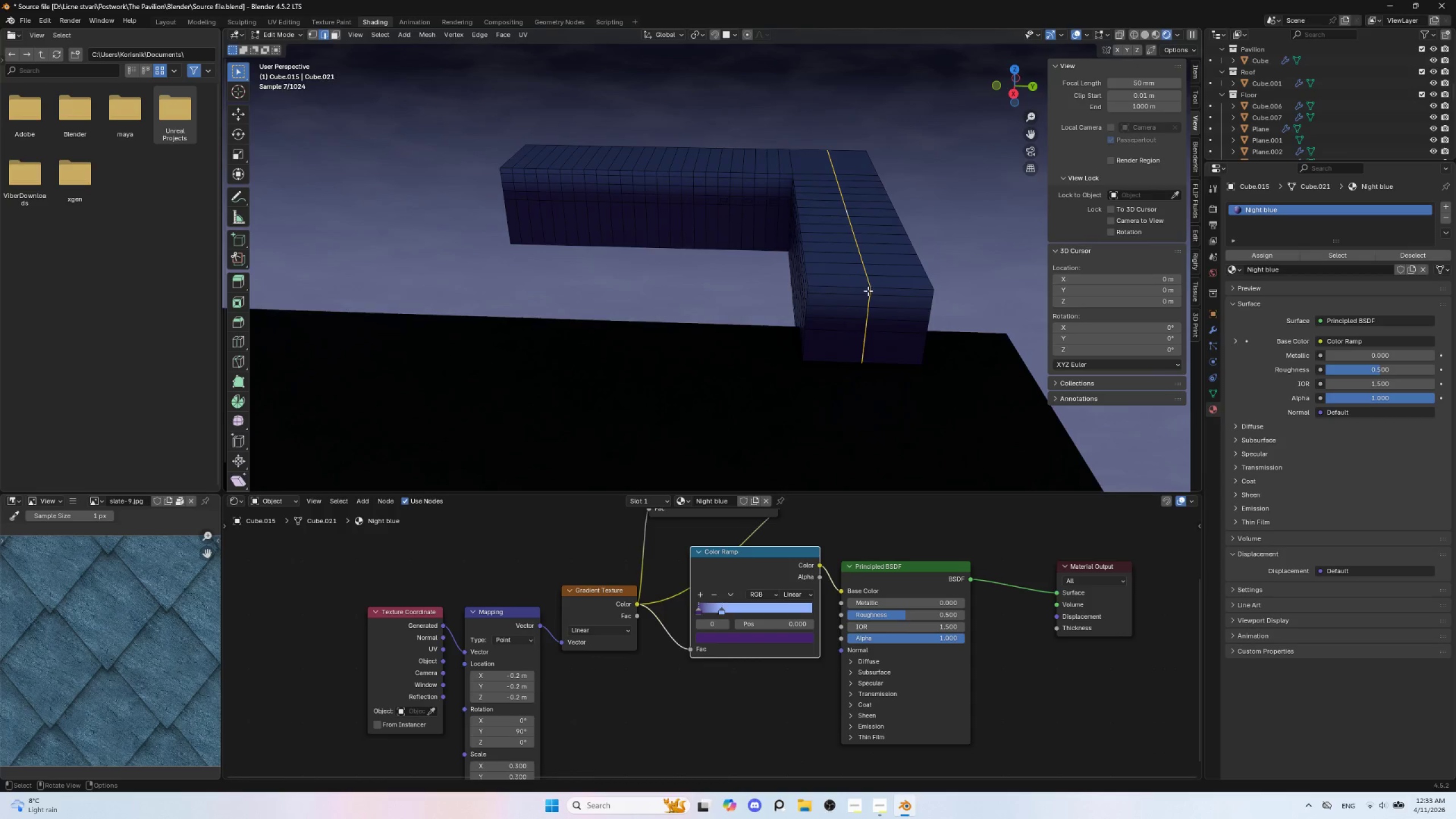 
left_click([870, 280])
 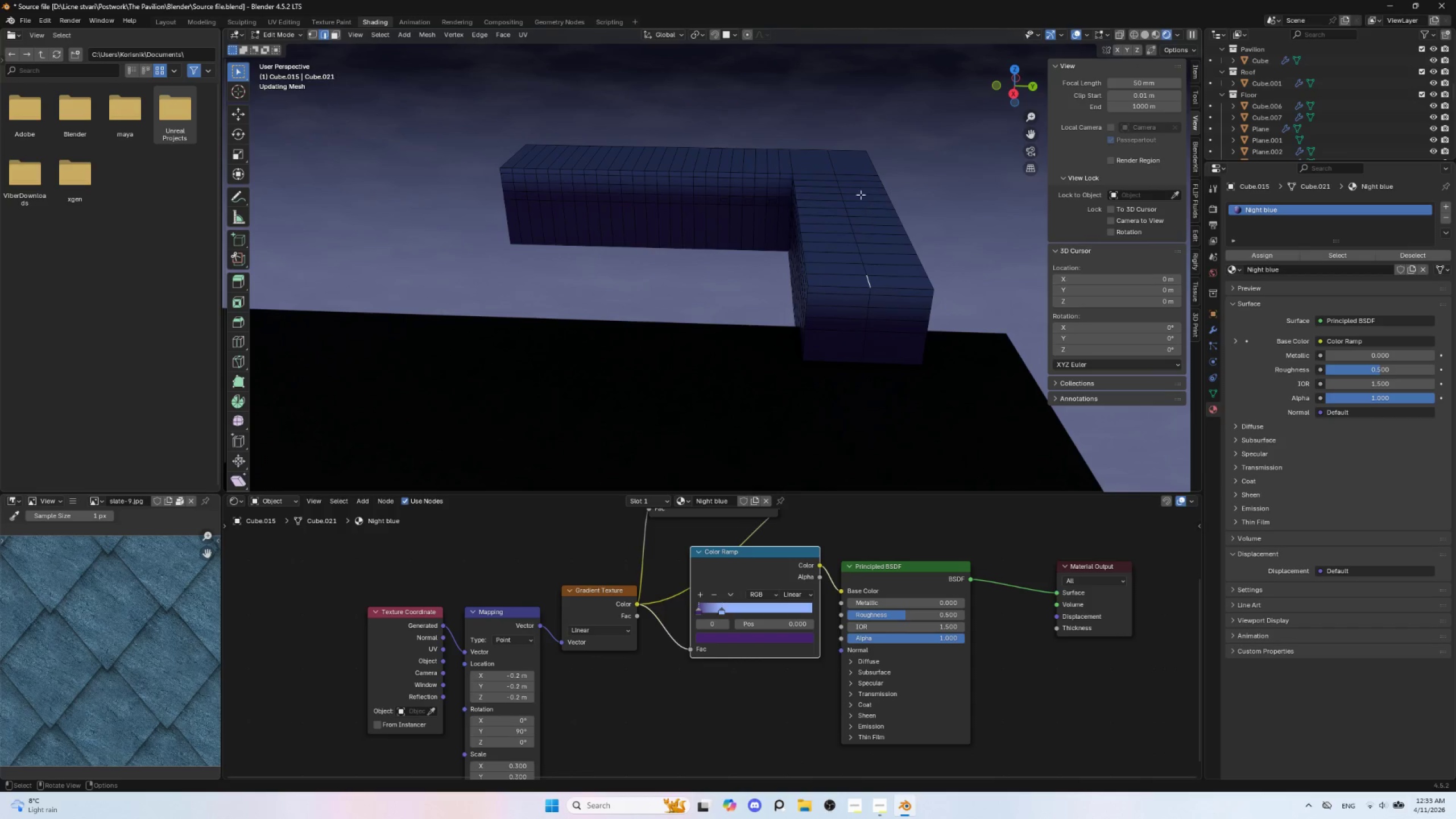 
hold_key(key=ControlLeft, duration=1.0)
left_click([828, 157])
 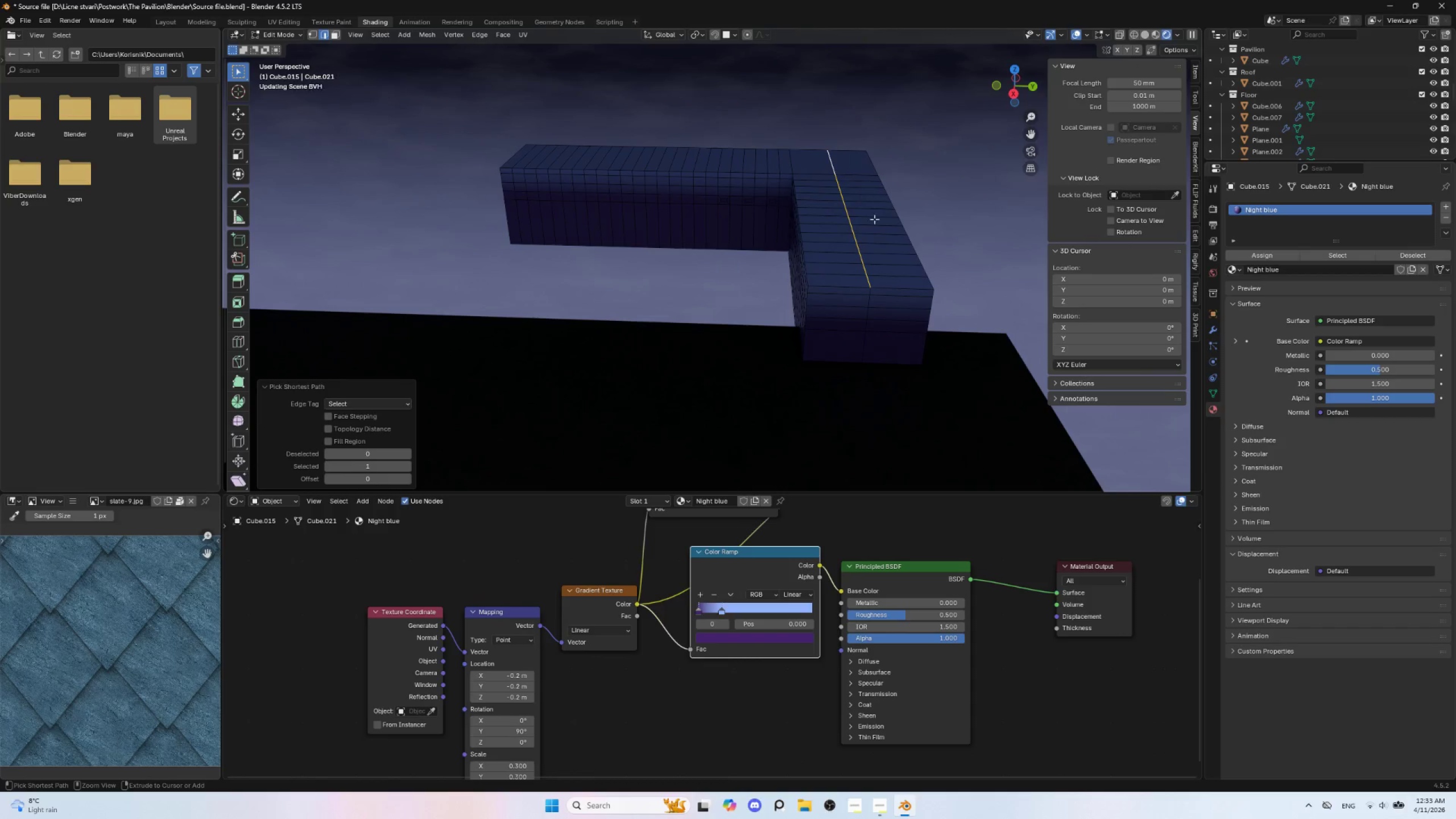 
type(gz)
 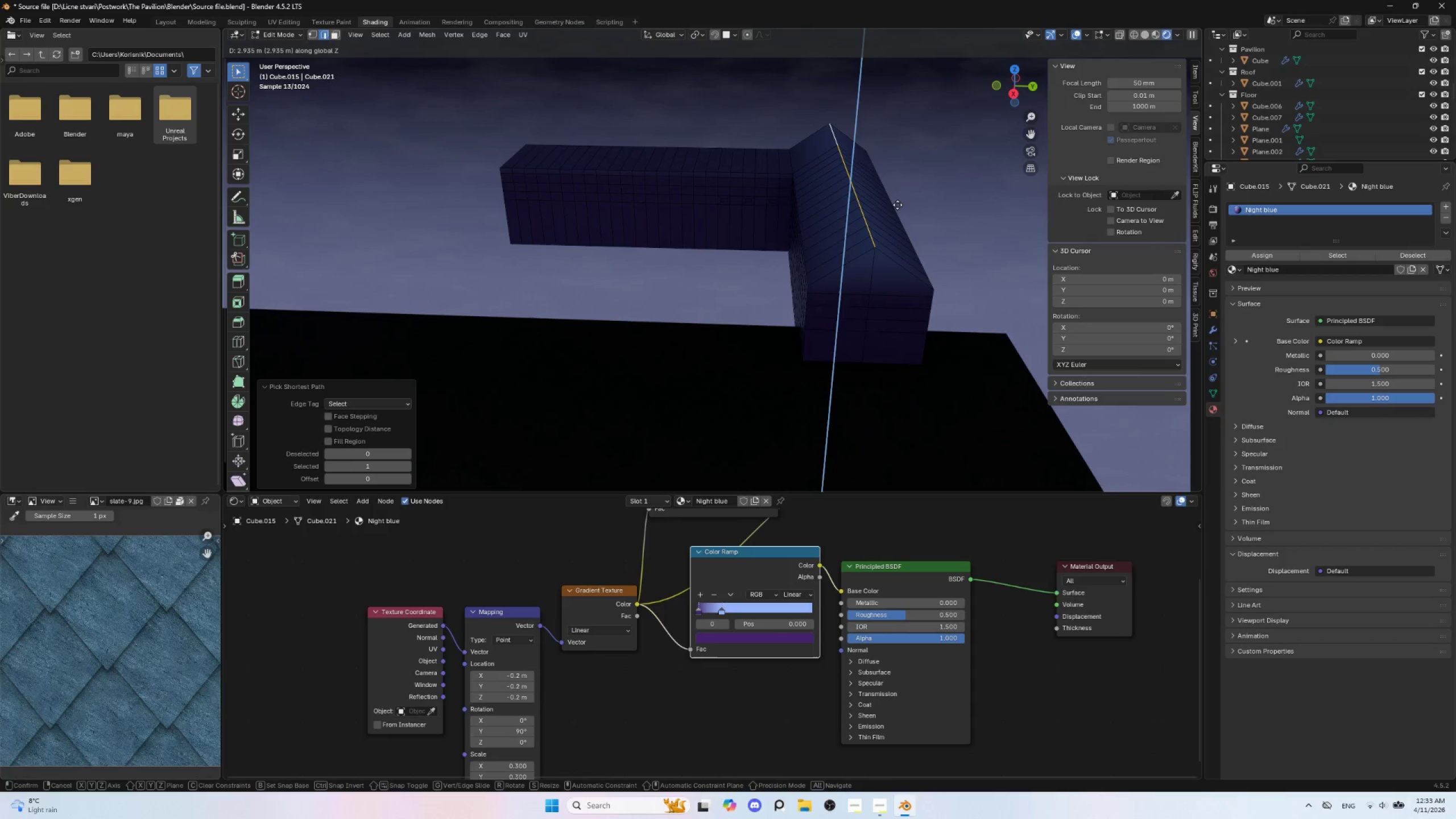 
left_click([897, 205])
 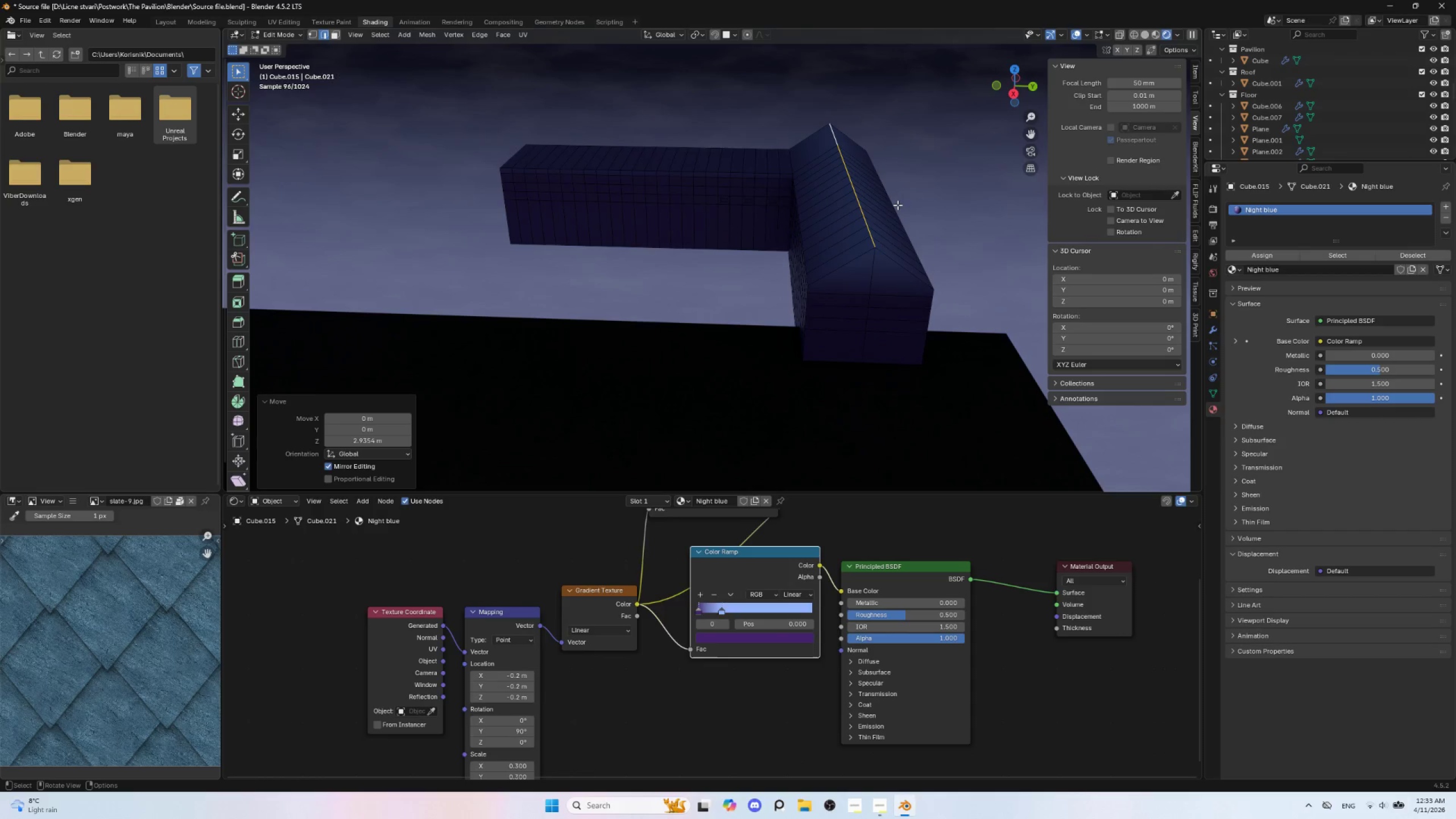 
key(Tab)
 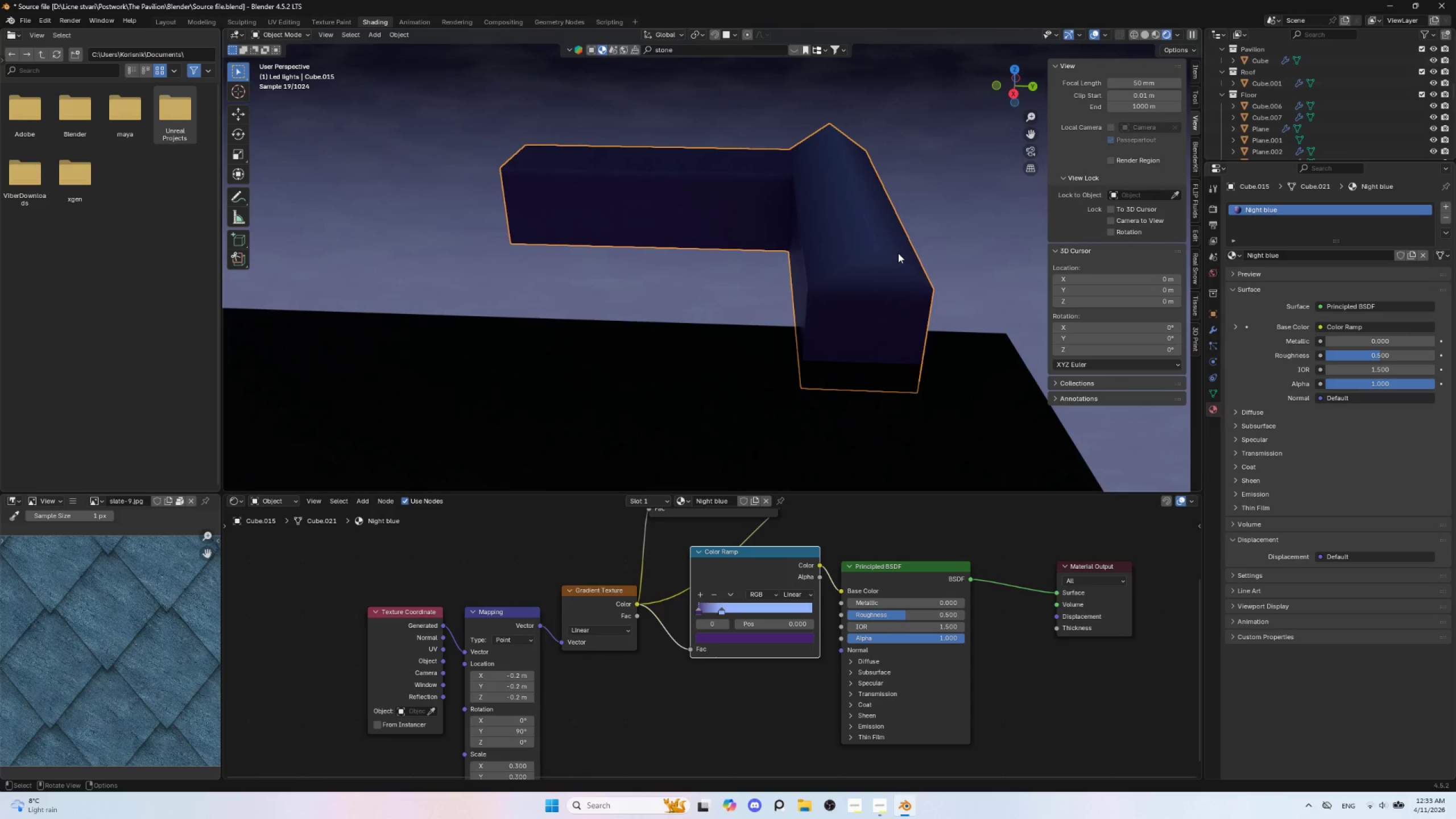 
key(NumpadDivide)
 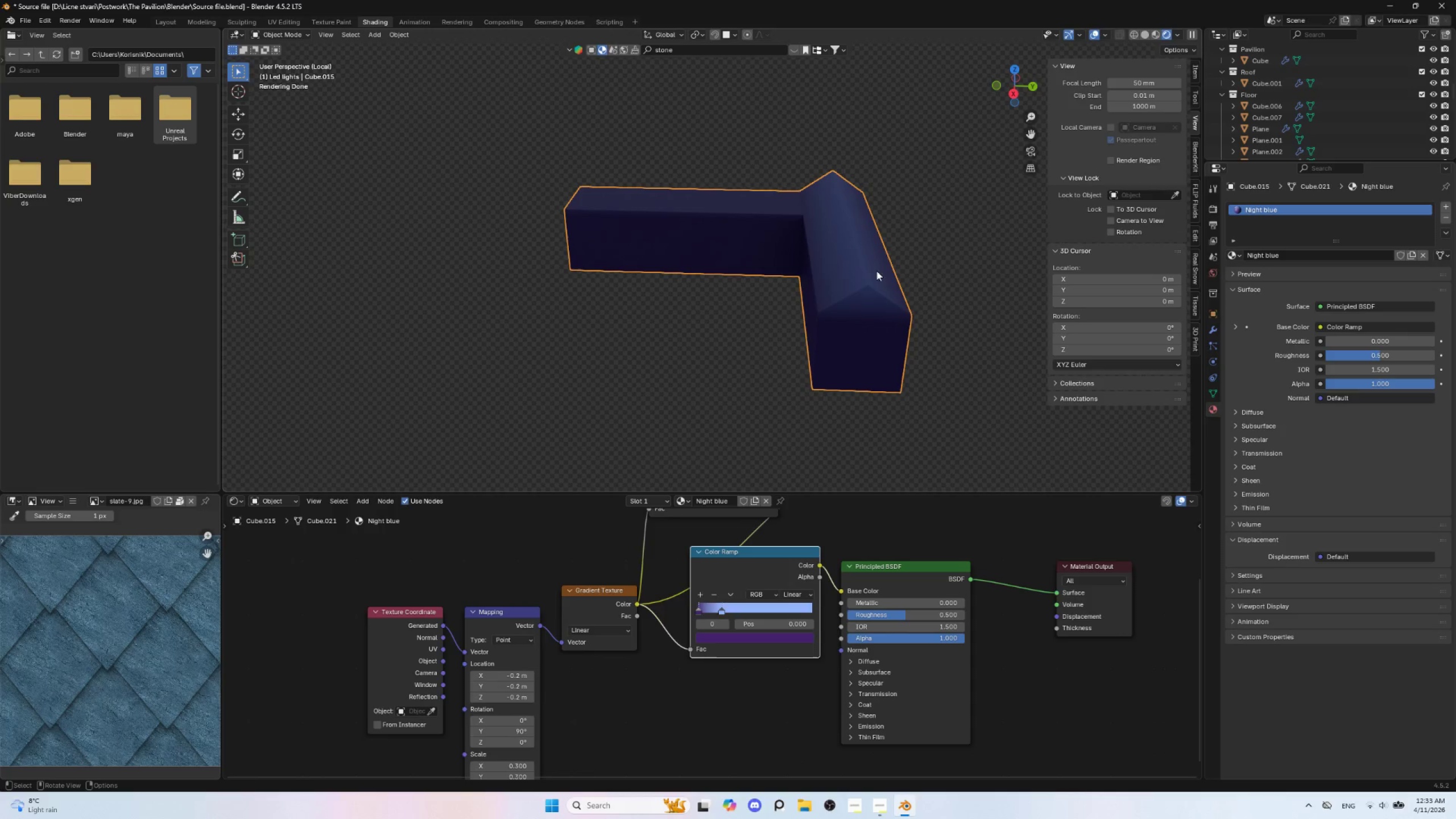 
right_click([867, 263])
 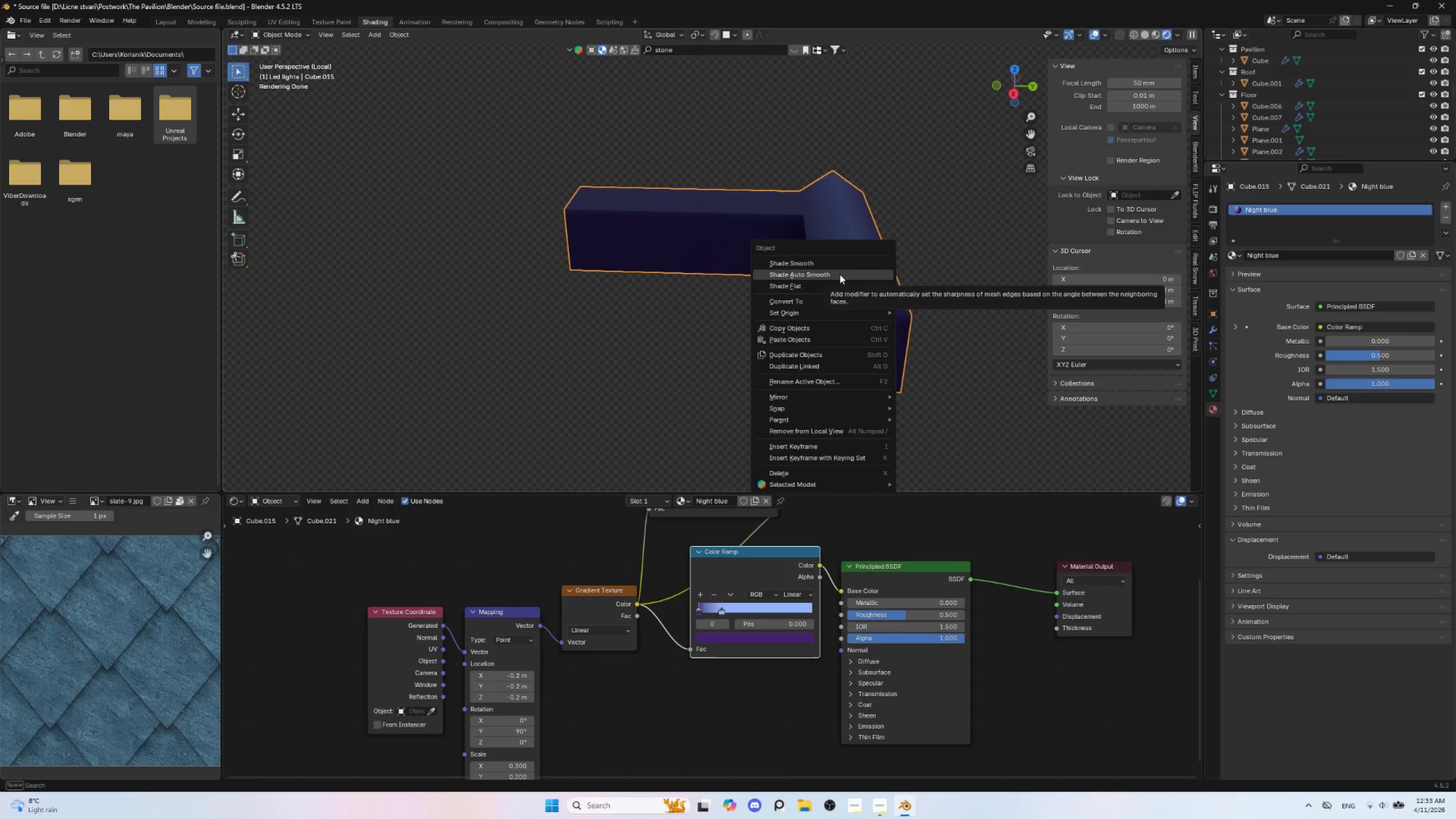 
left_click([831, 286])
 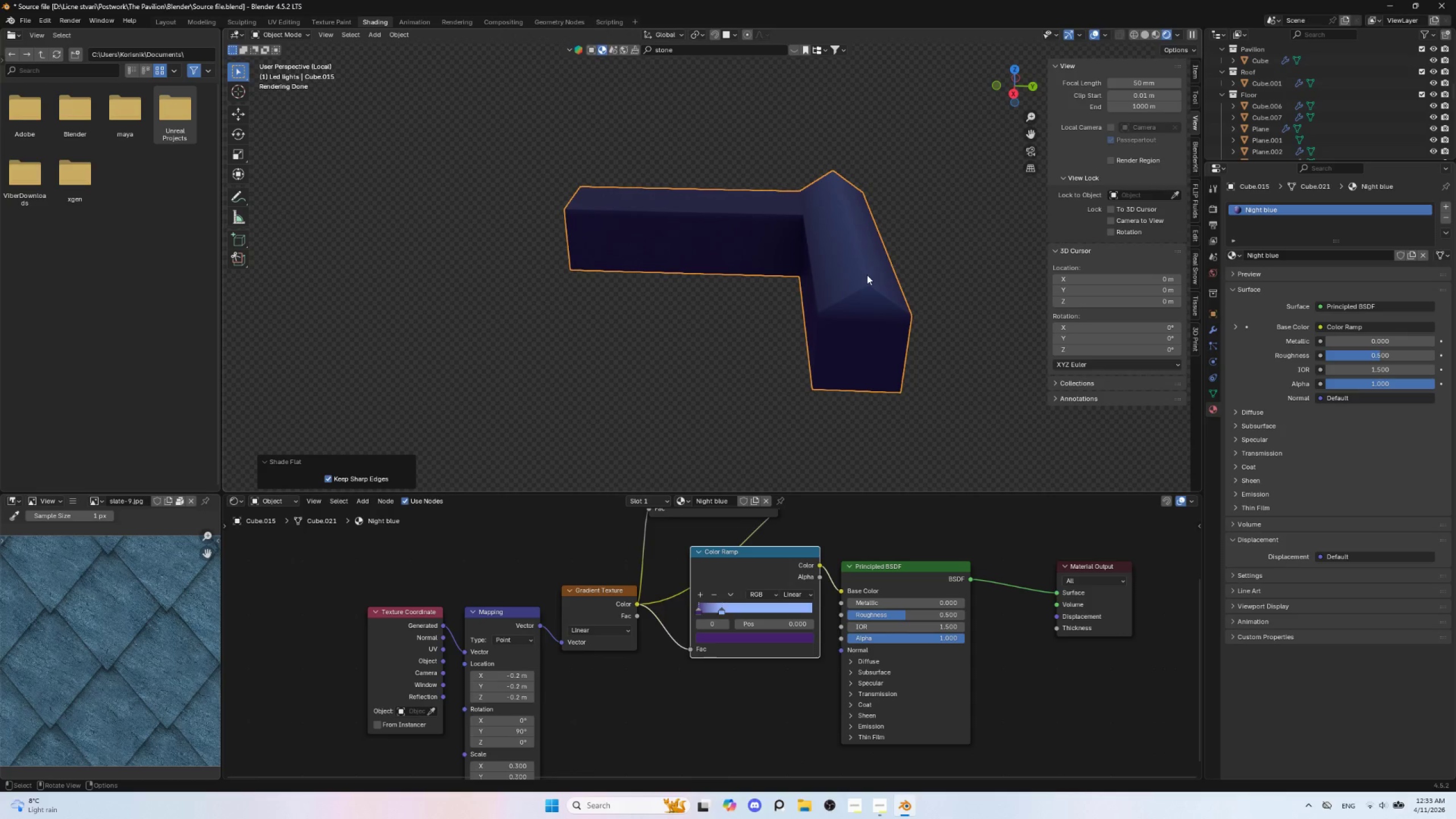 
key(NumpadDivide)
 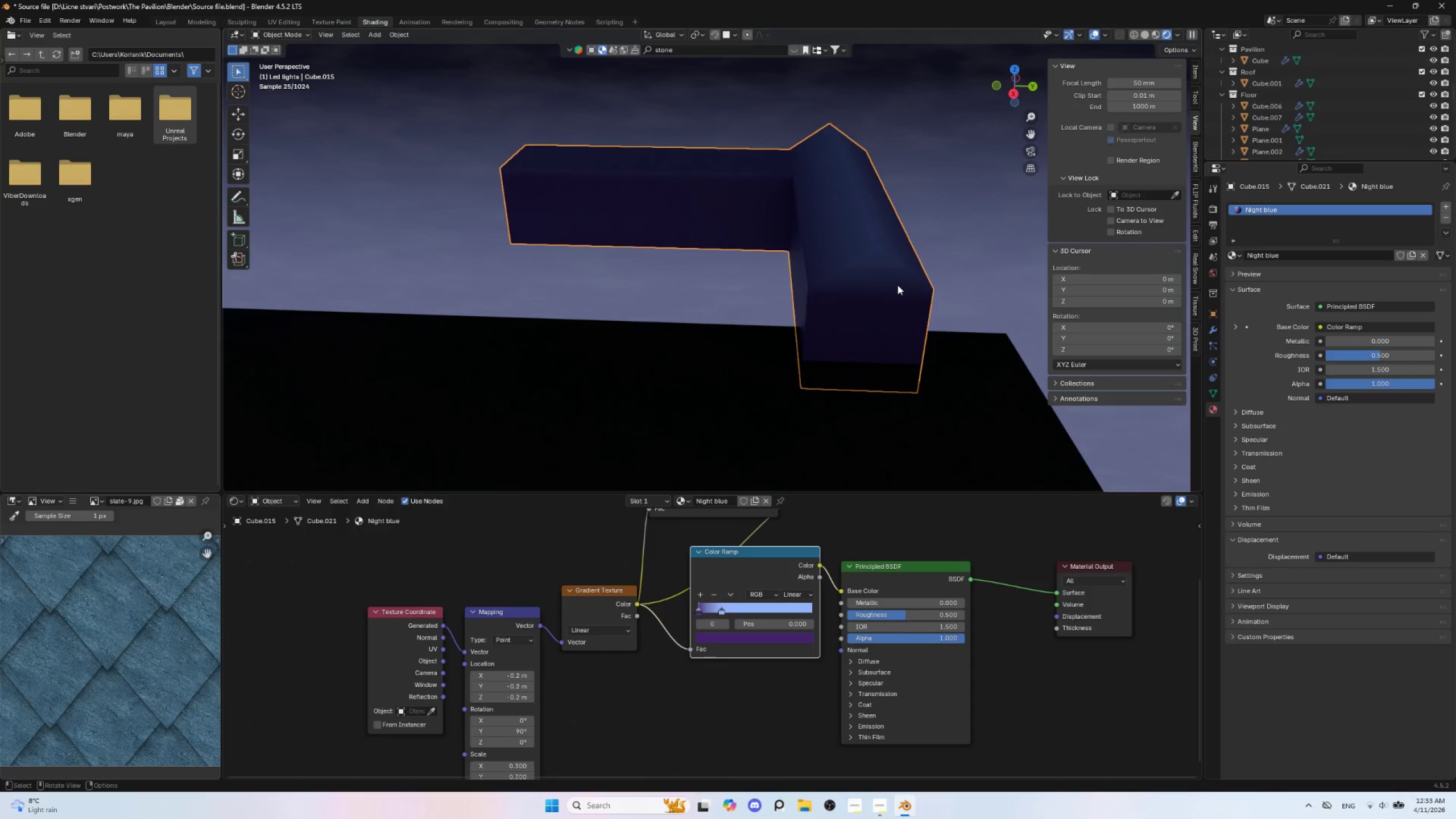 
key(Insert)
 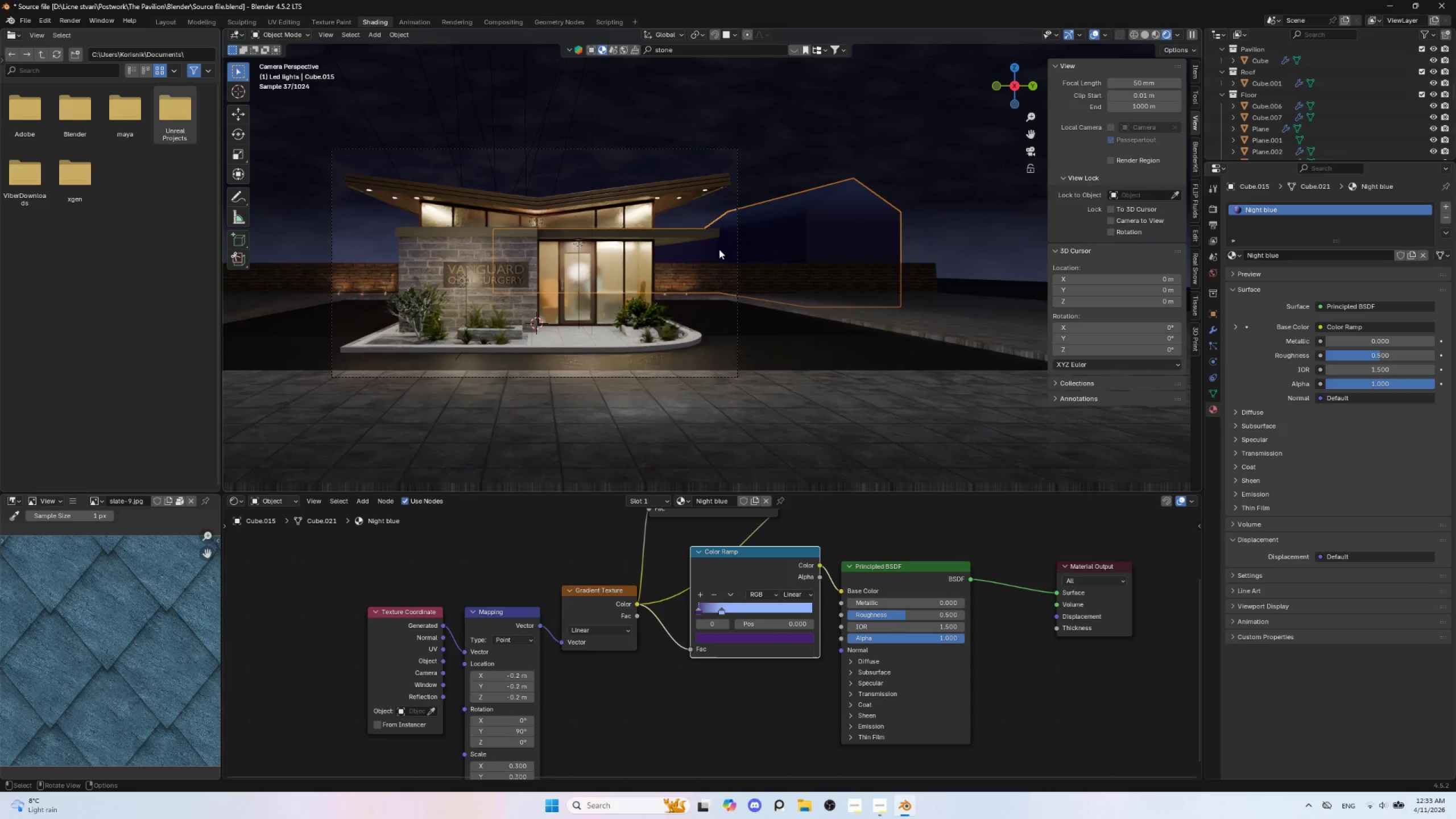 
wait(5.03)
 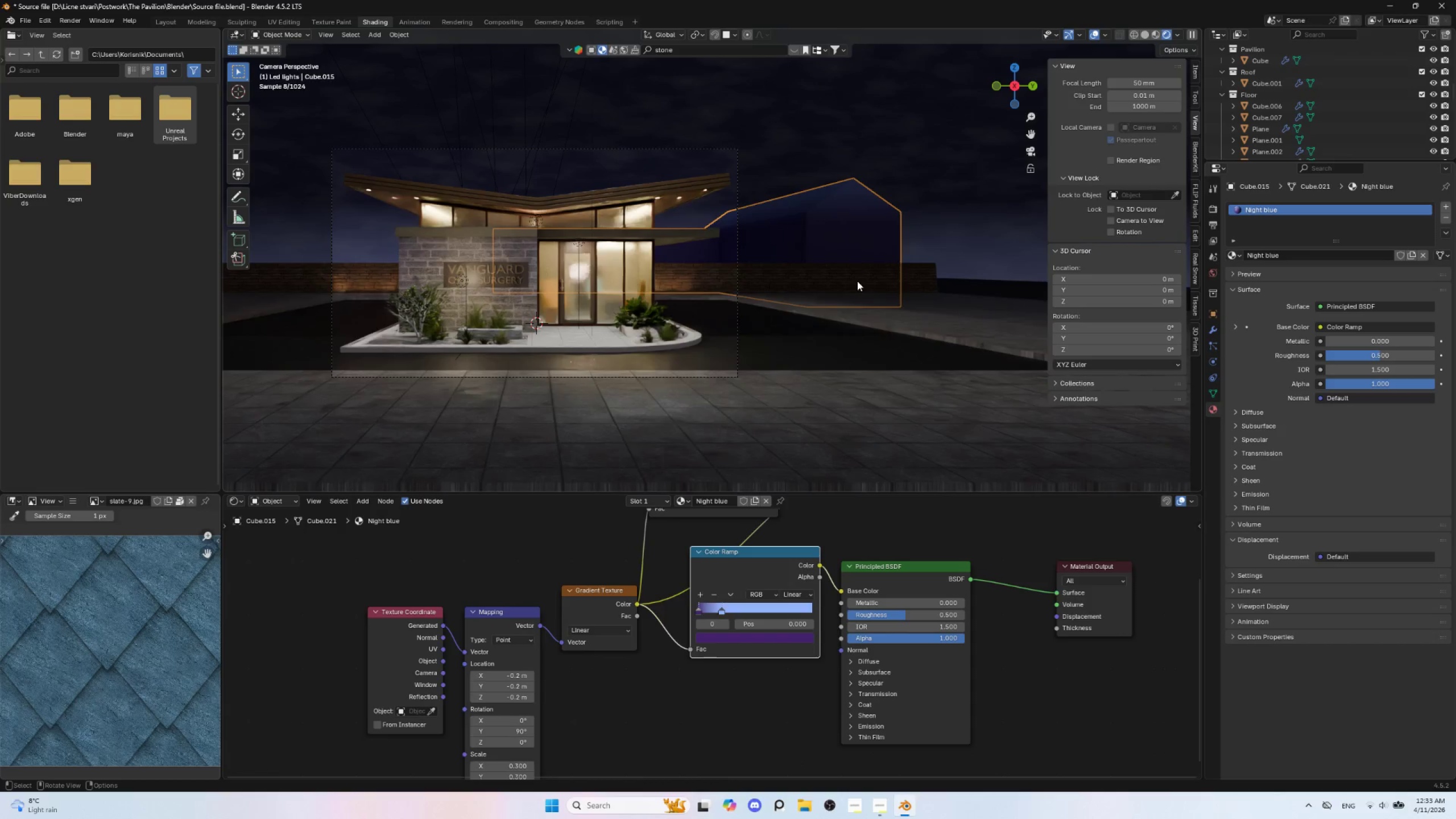 
key(Tab)
type(gz)
 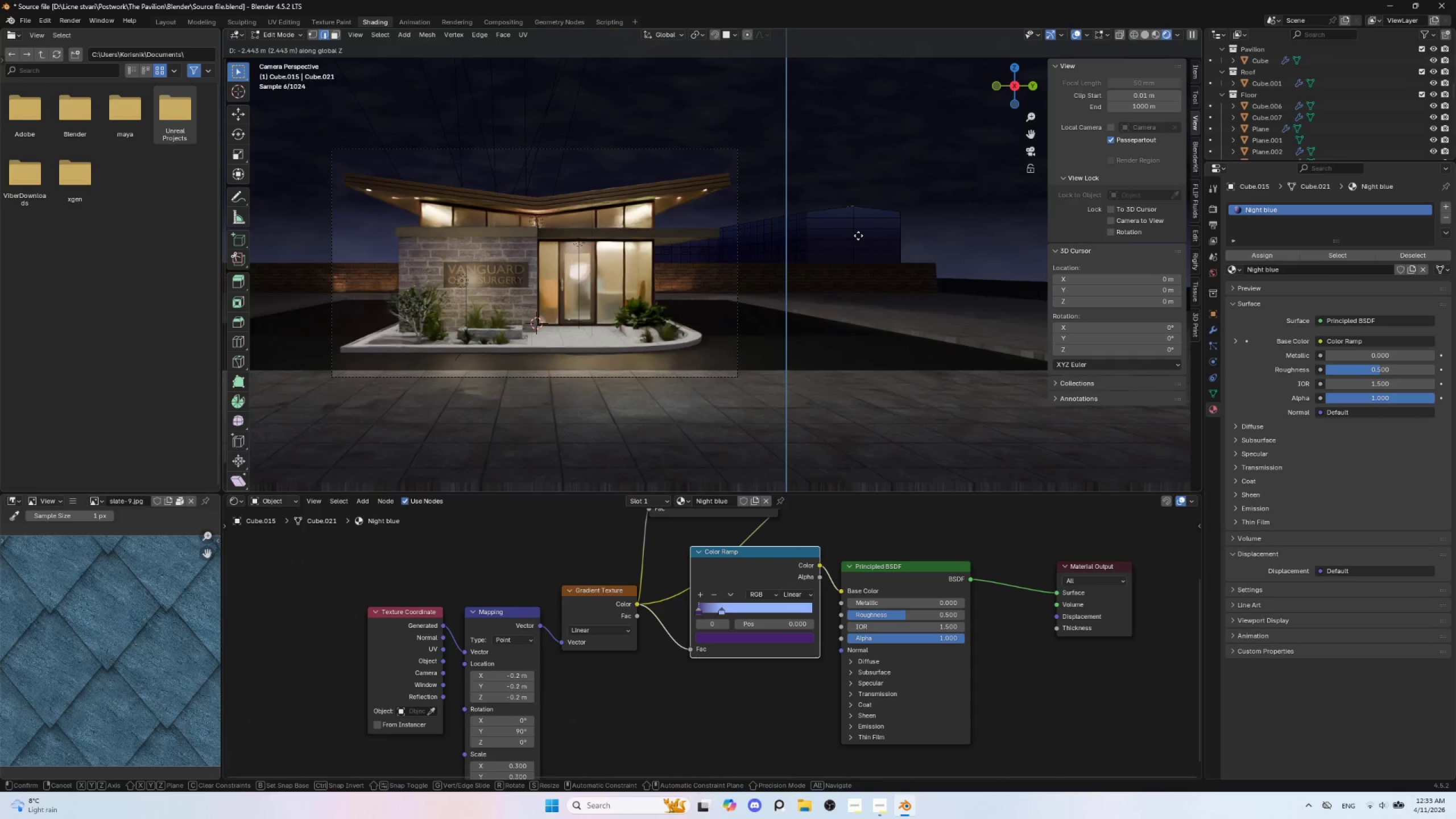 
wait(5.66)
 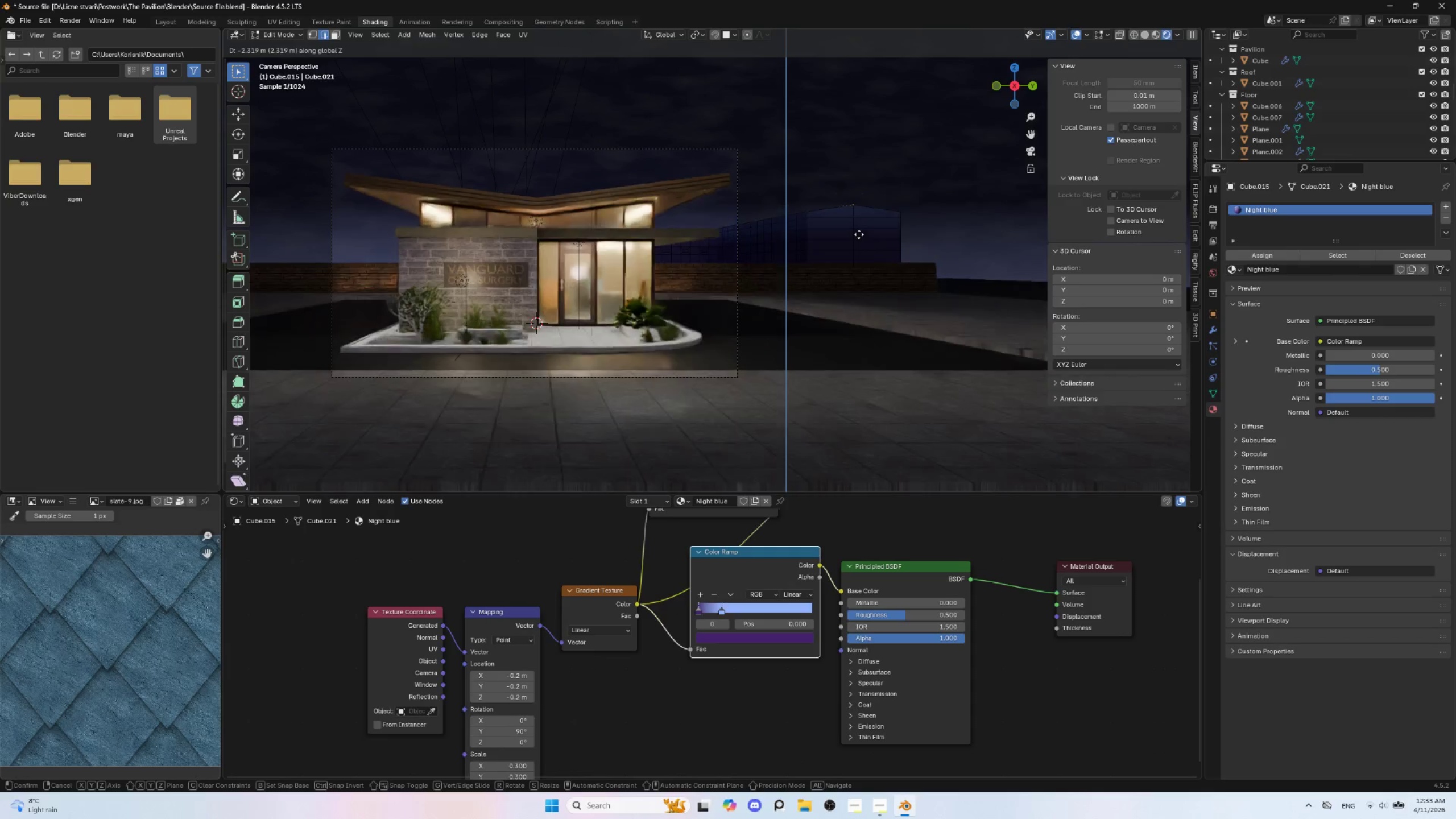 
left_click([858, 235])
 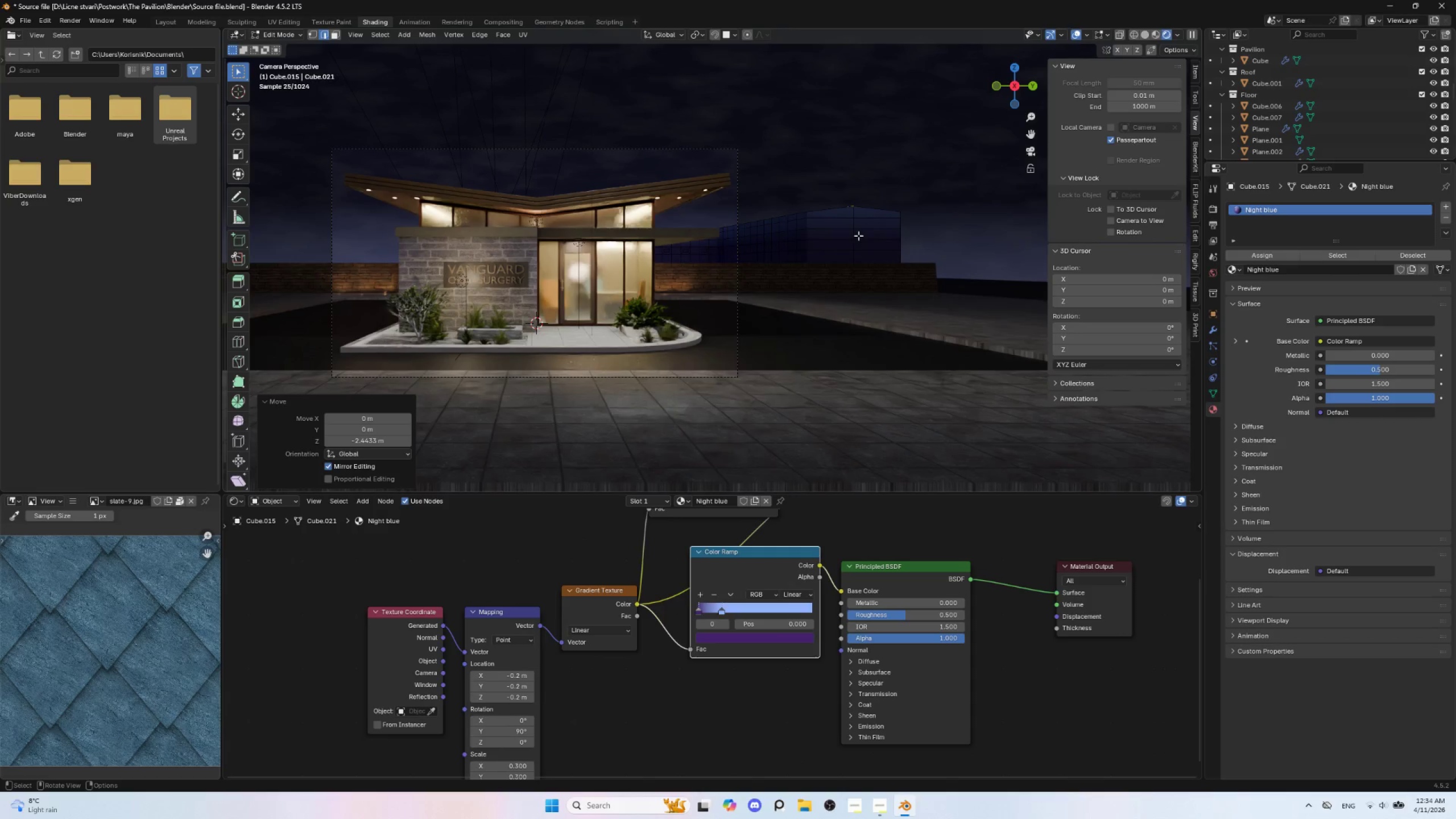 
key(Tab)
 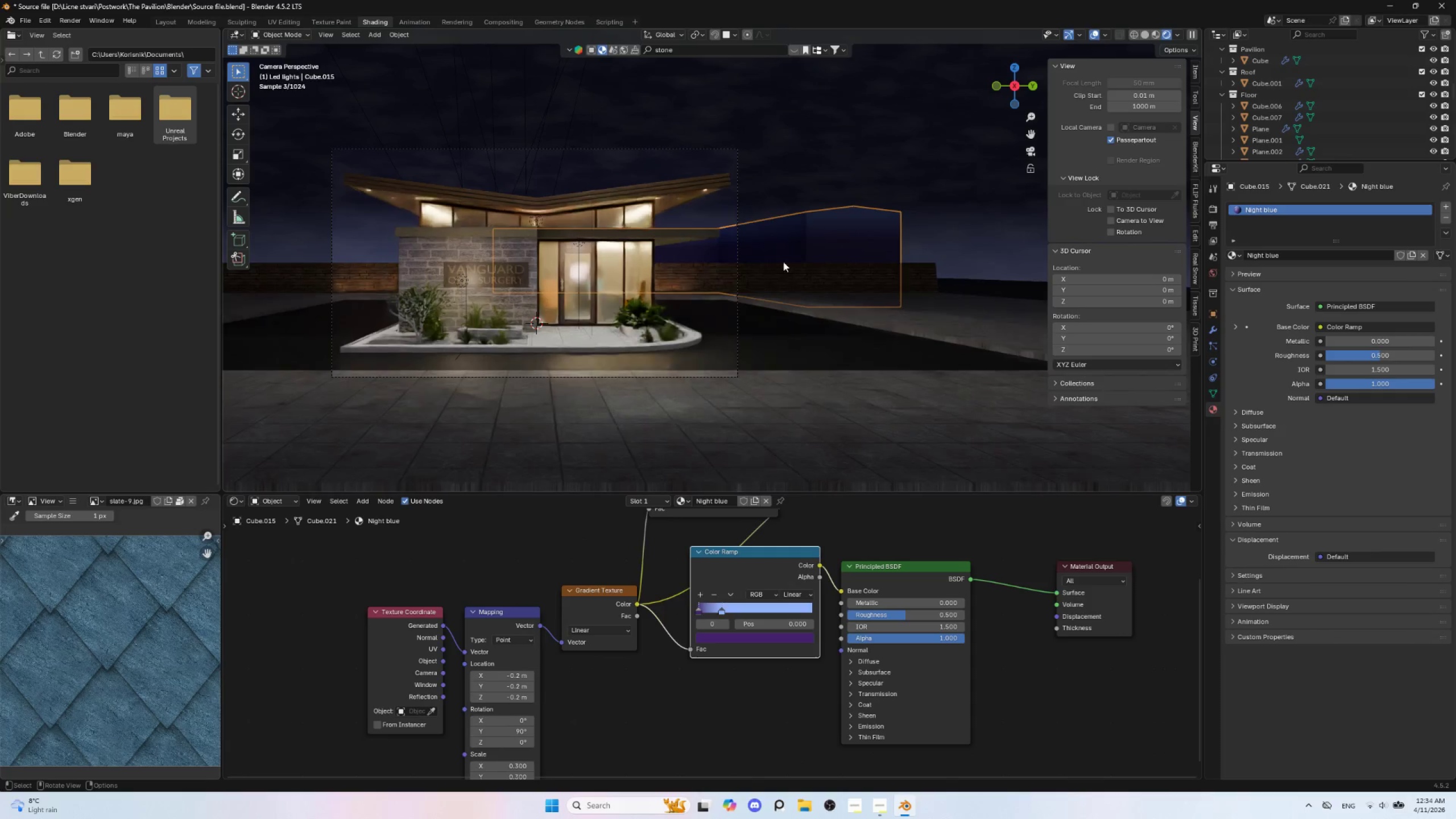 
key(Tab)
 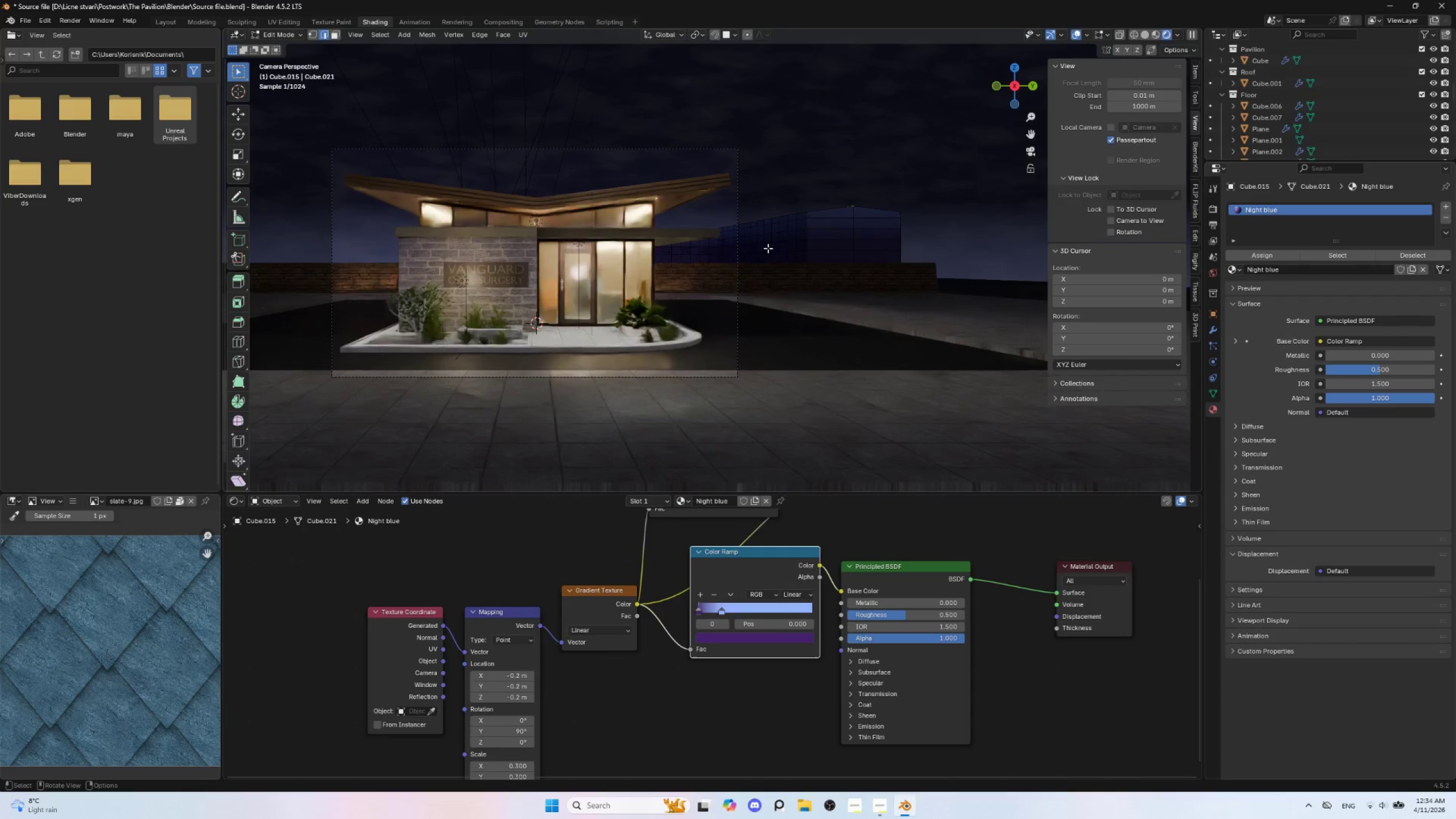 
scroll: coordinate [775, 259], scroll_direction: up, amount: 1.0
 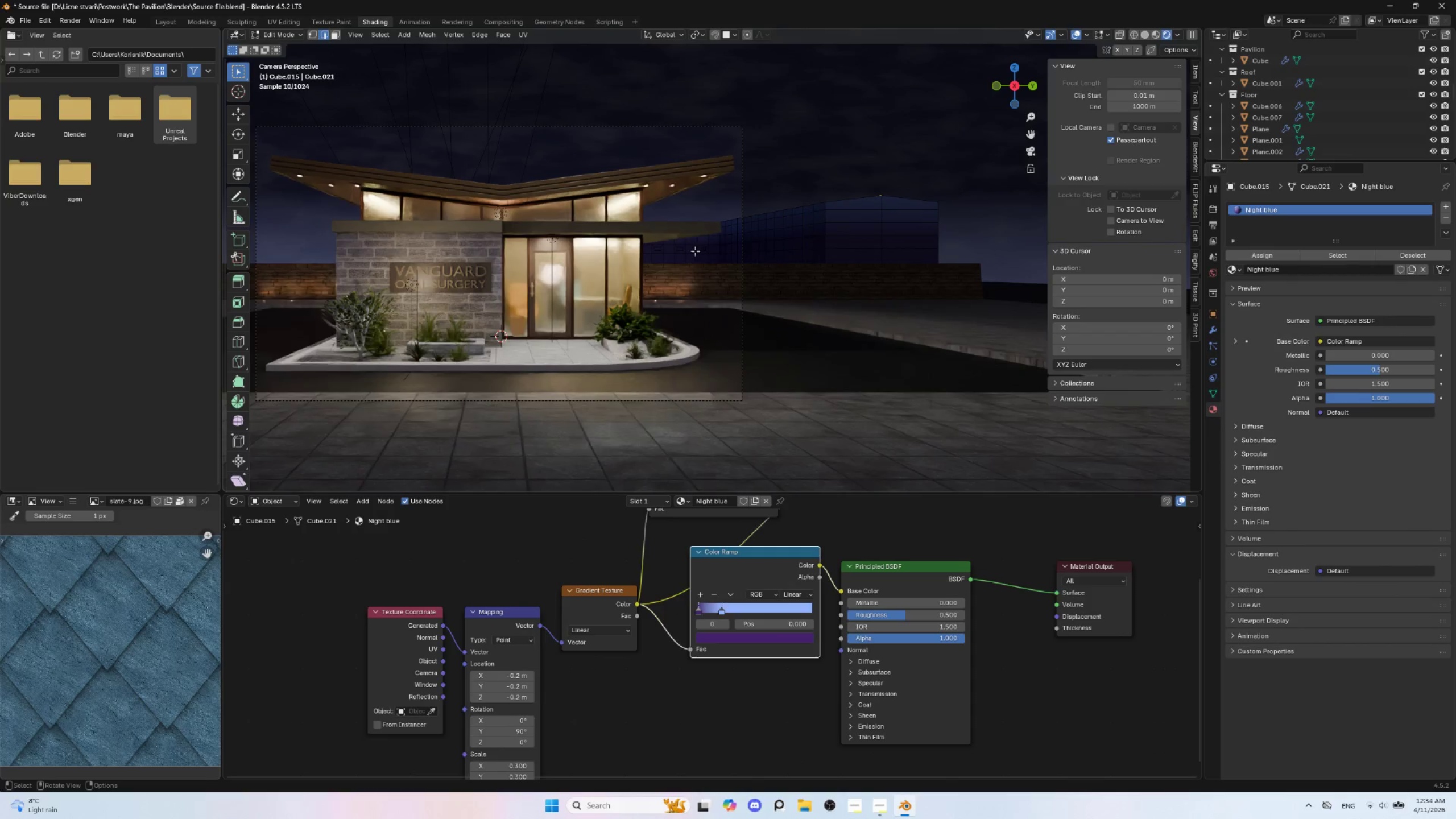 
left_click([690, 246])
 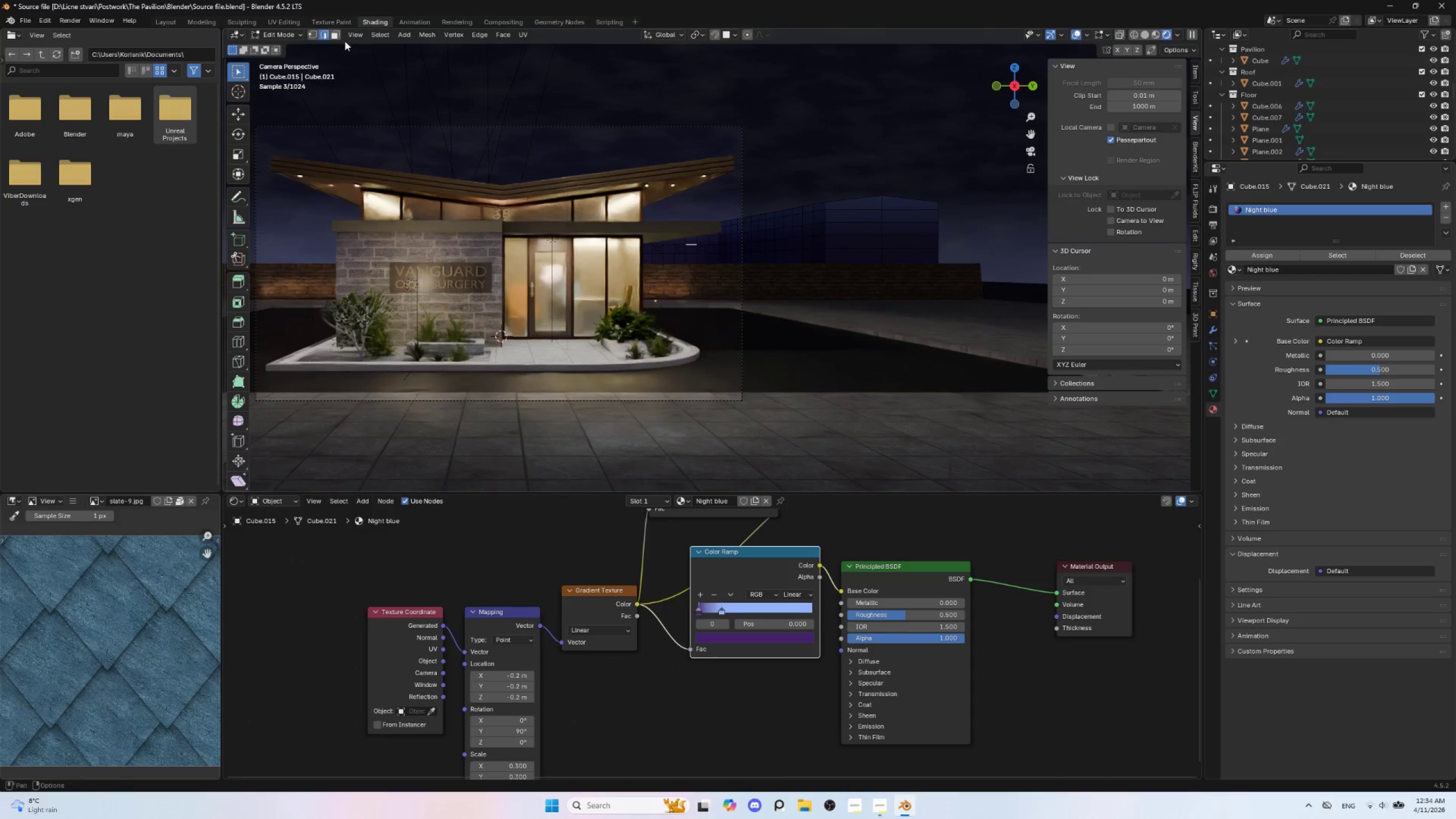 
left_click([334, 33])
 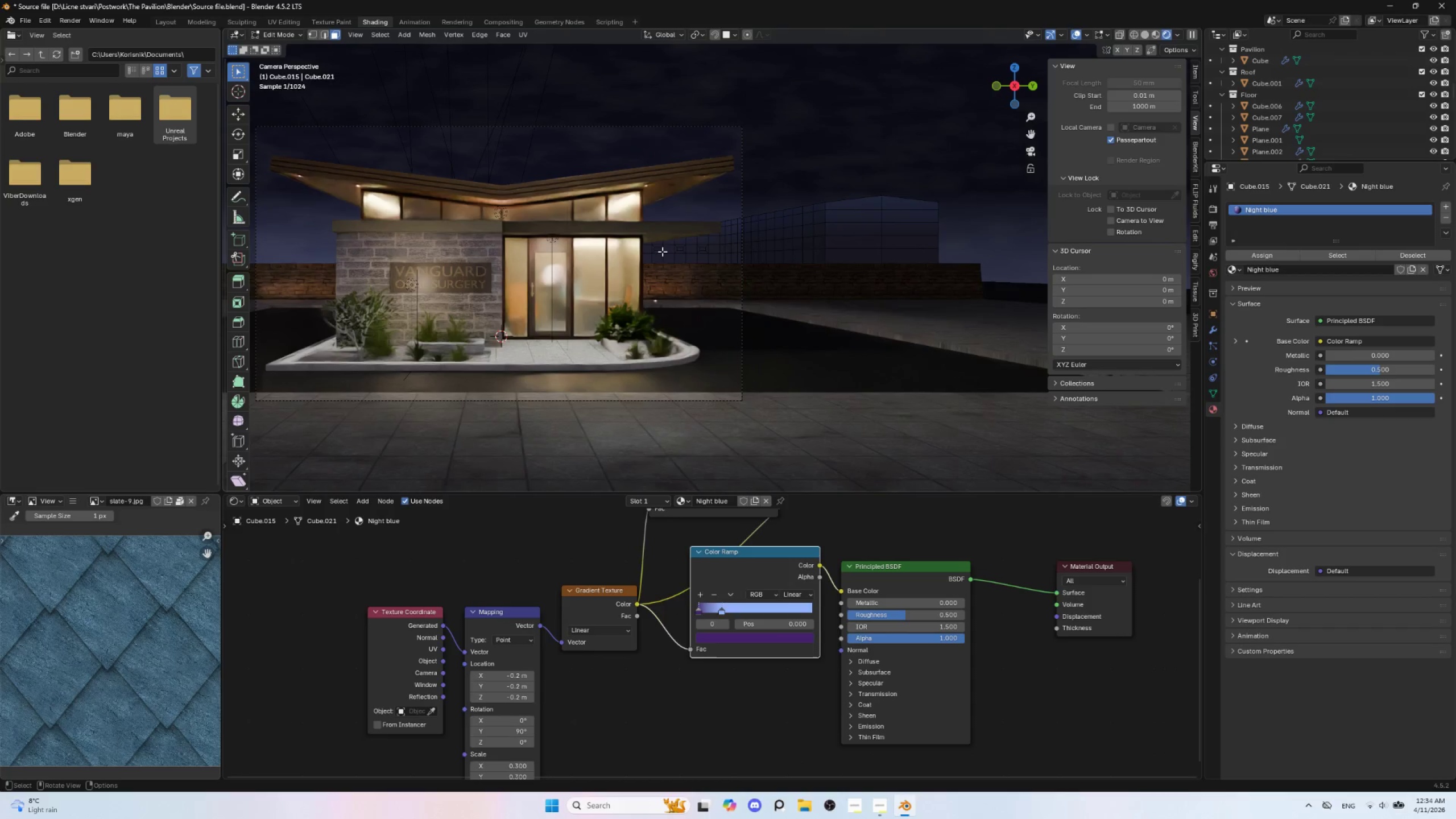 
left_click([658, 249])
 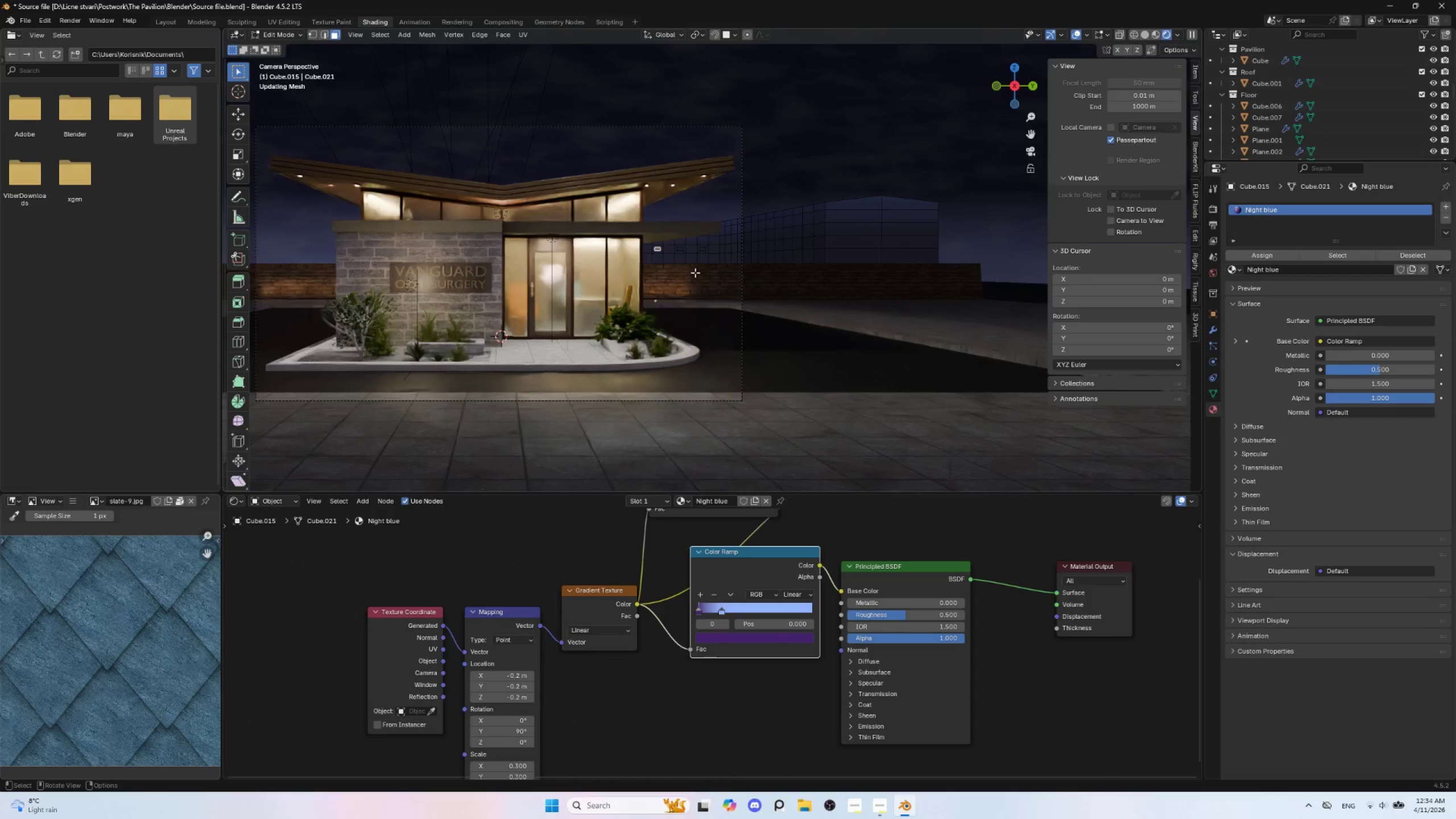 
hold_key(key=ShiftLeft, duration=1.5)
left_click([679, 249])
 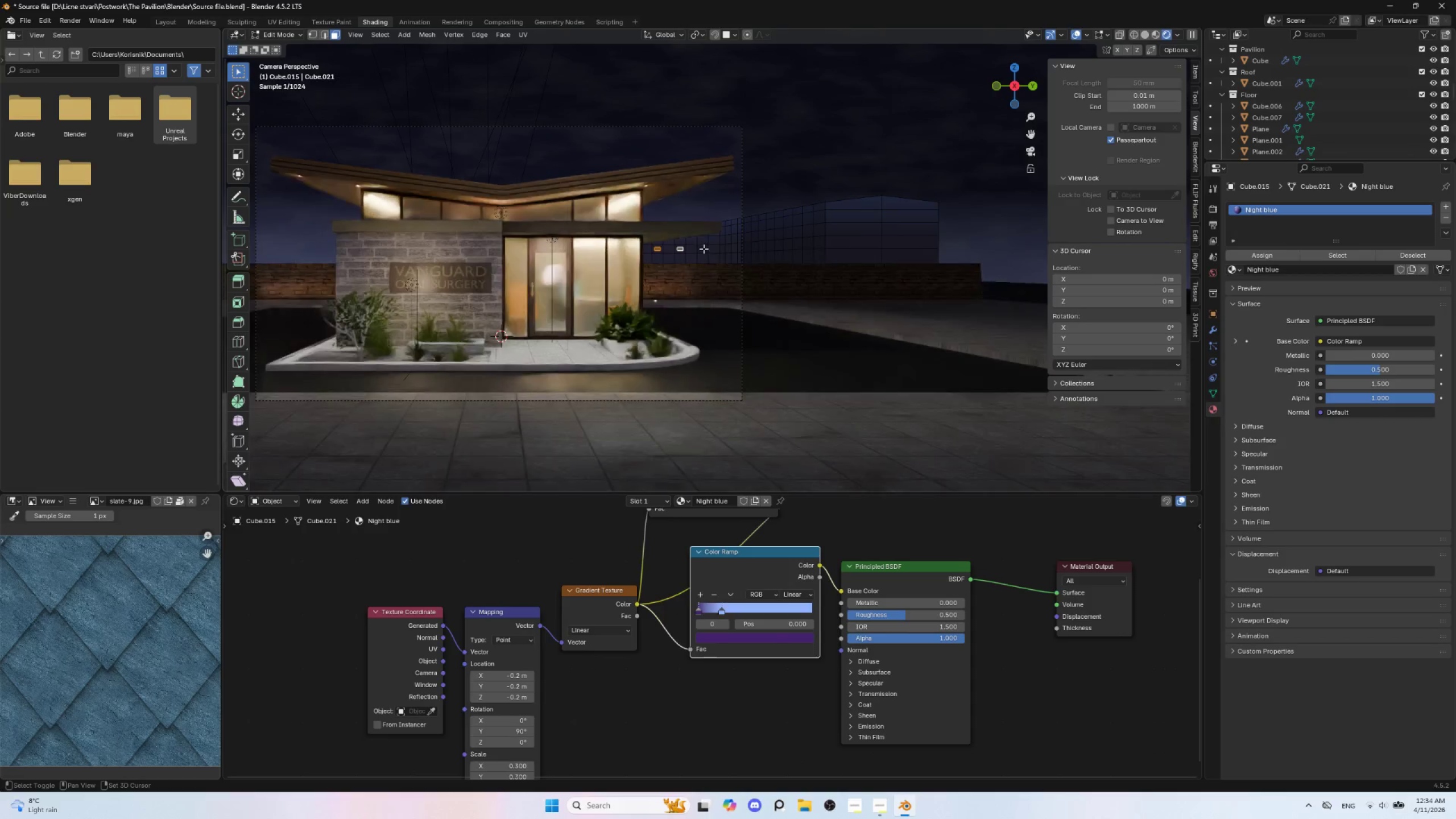 
hold_key(key=ShiftLeft, duration=1.52)
left_click([703, 249])
 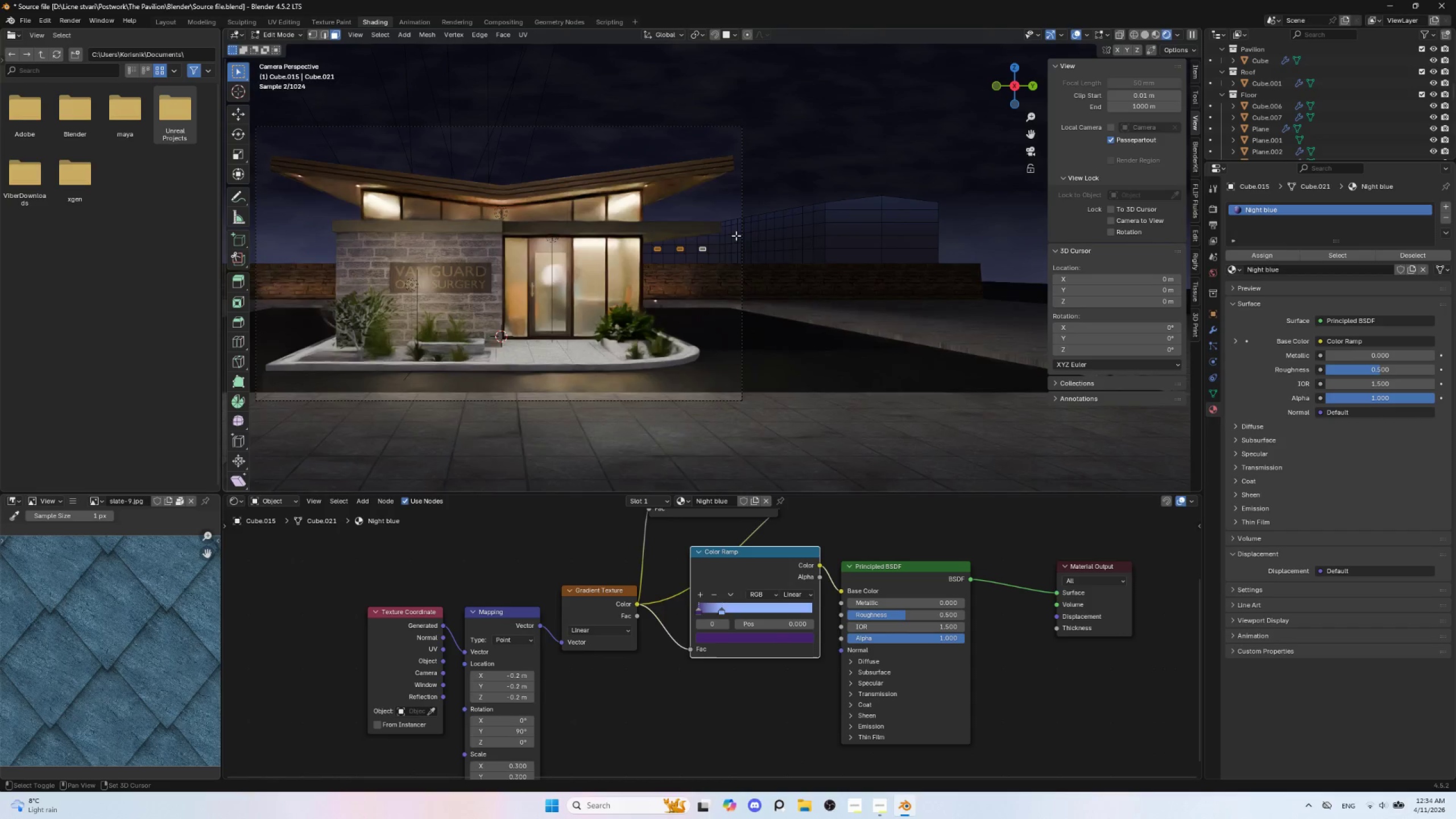 
left_click([734, 237])
 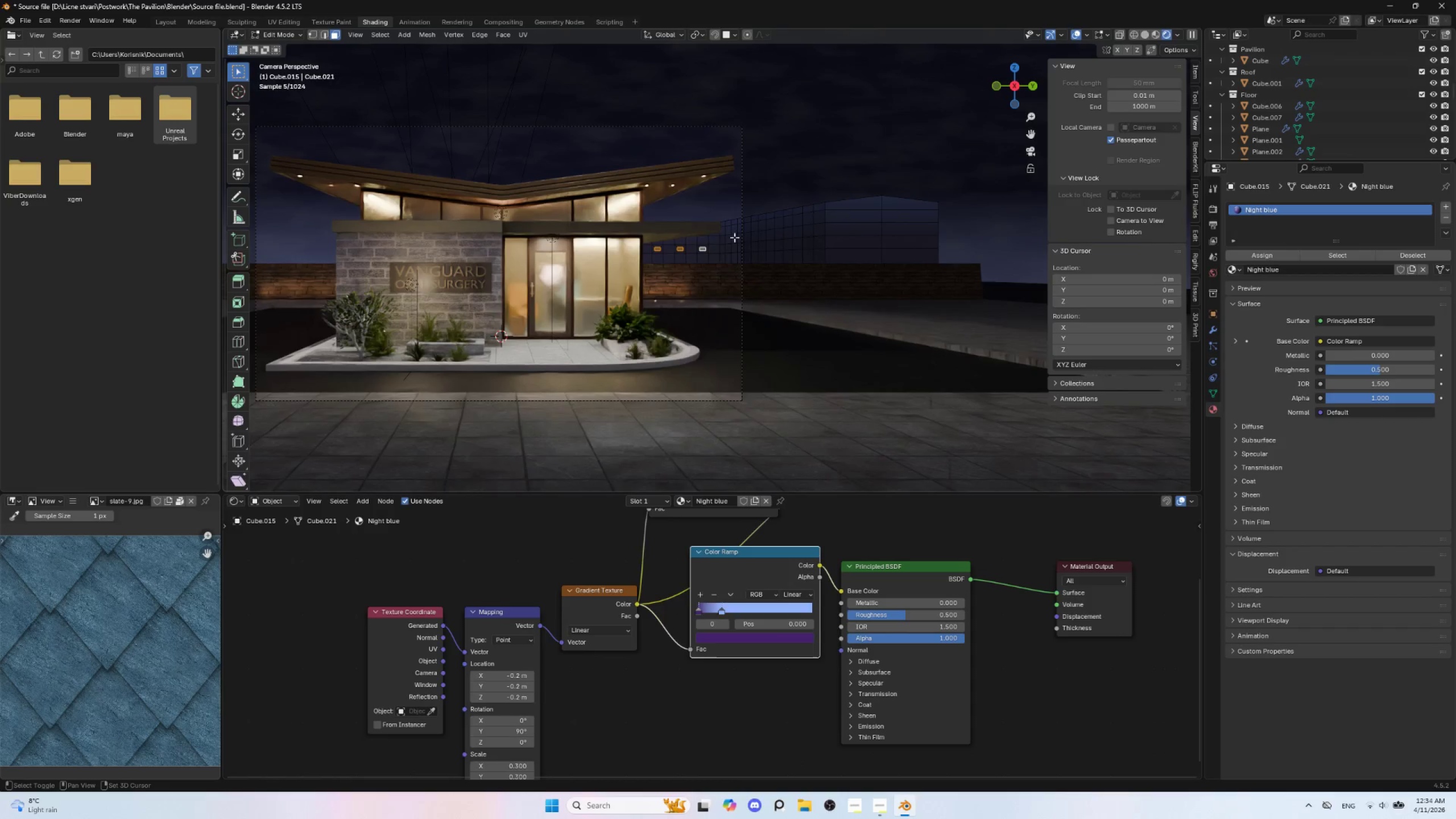 
hold_key(key=ShiftLeft, duration=1.51)
 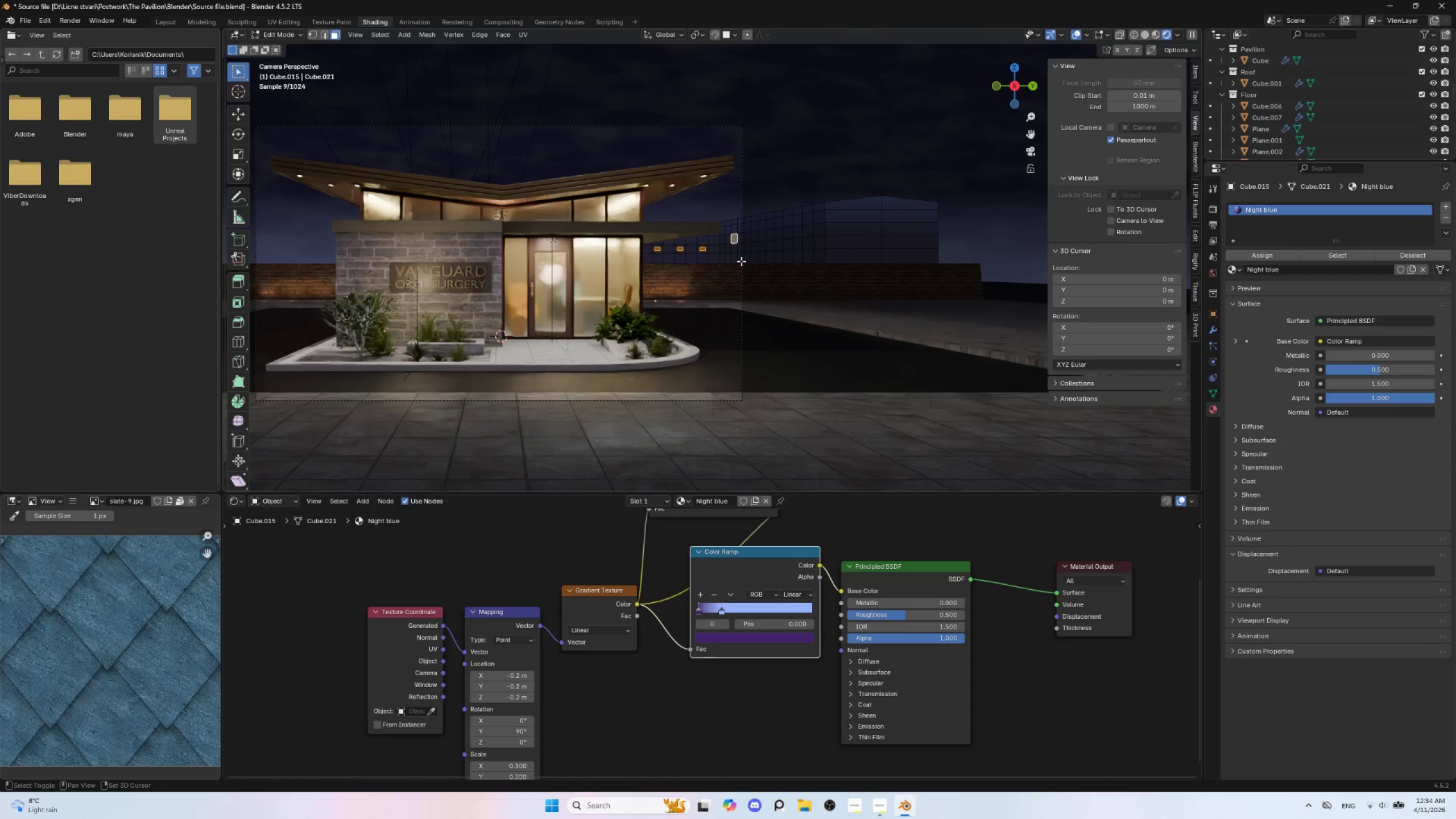 
hold_key(key=ShiftLeft, duration=1.52)
 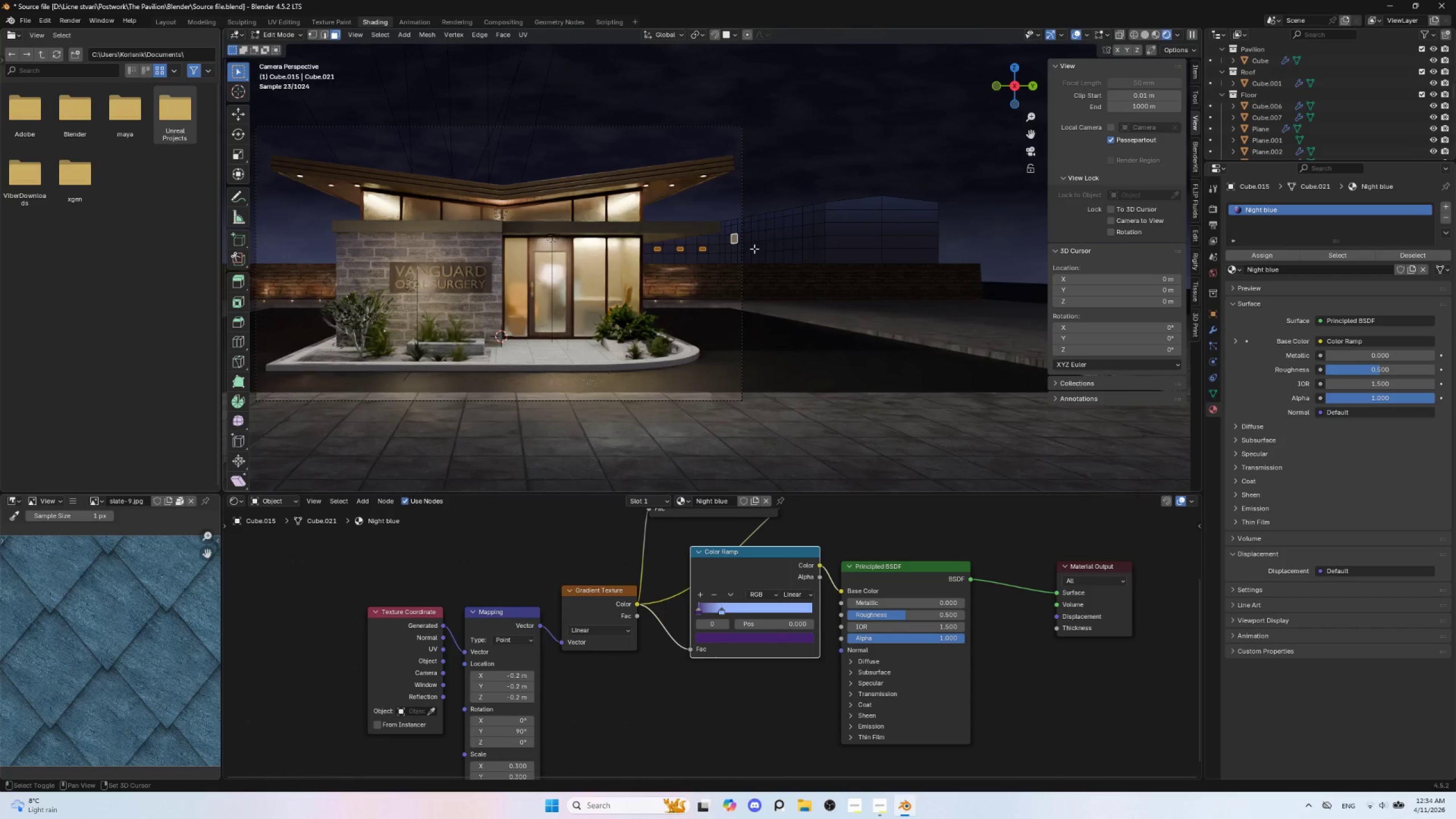 
hold_key(key=ShiftLeft, duration=1.53)
left_click([754, 249])
 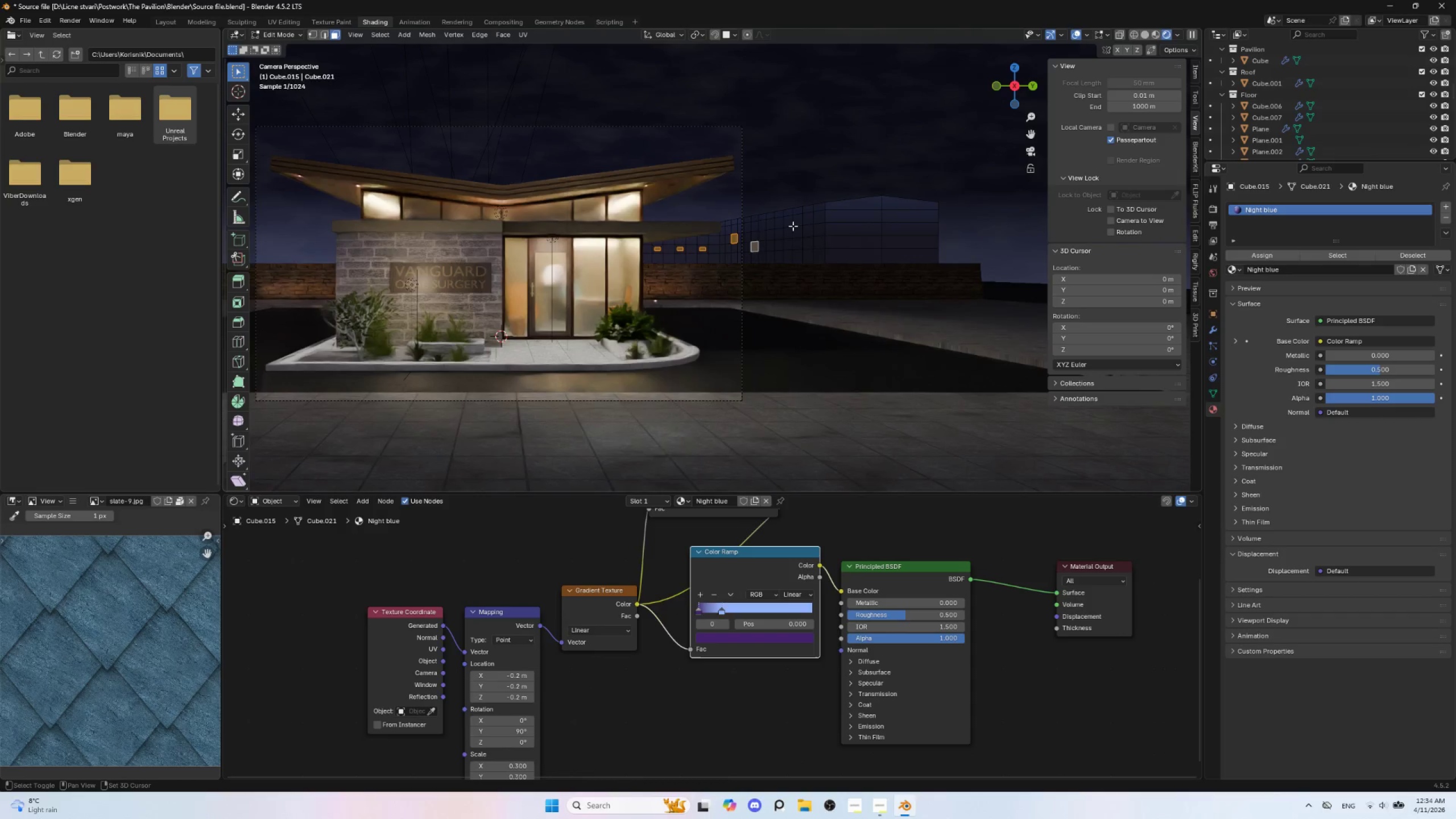 
hold_key(key=ShiftLeft, duration=1.52)
left_click([796, 222])
 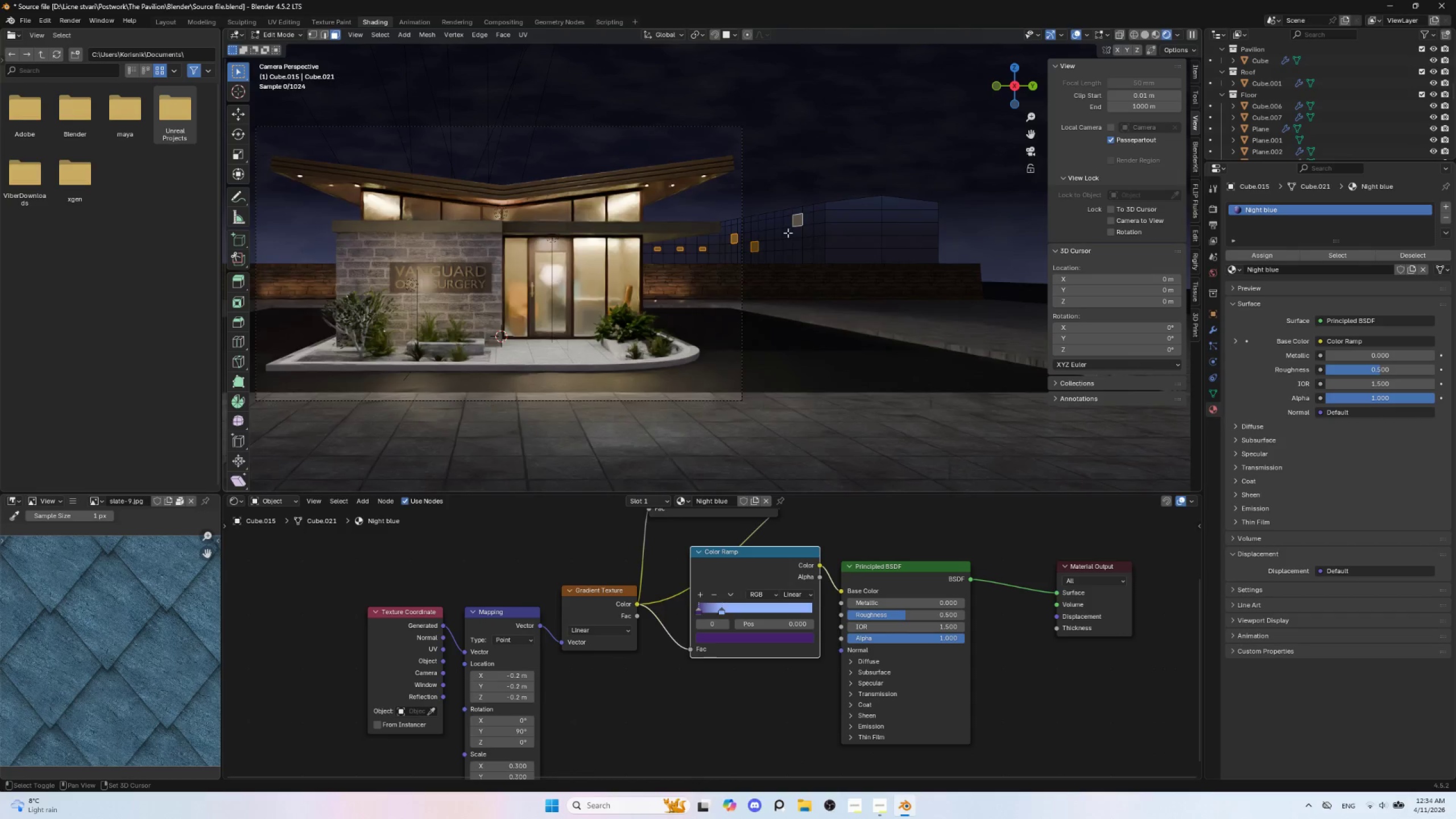 
hold_key(key=ShiftLeft, duration=1.28)
left_click([778, 235])
 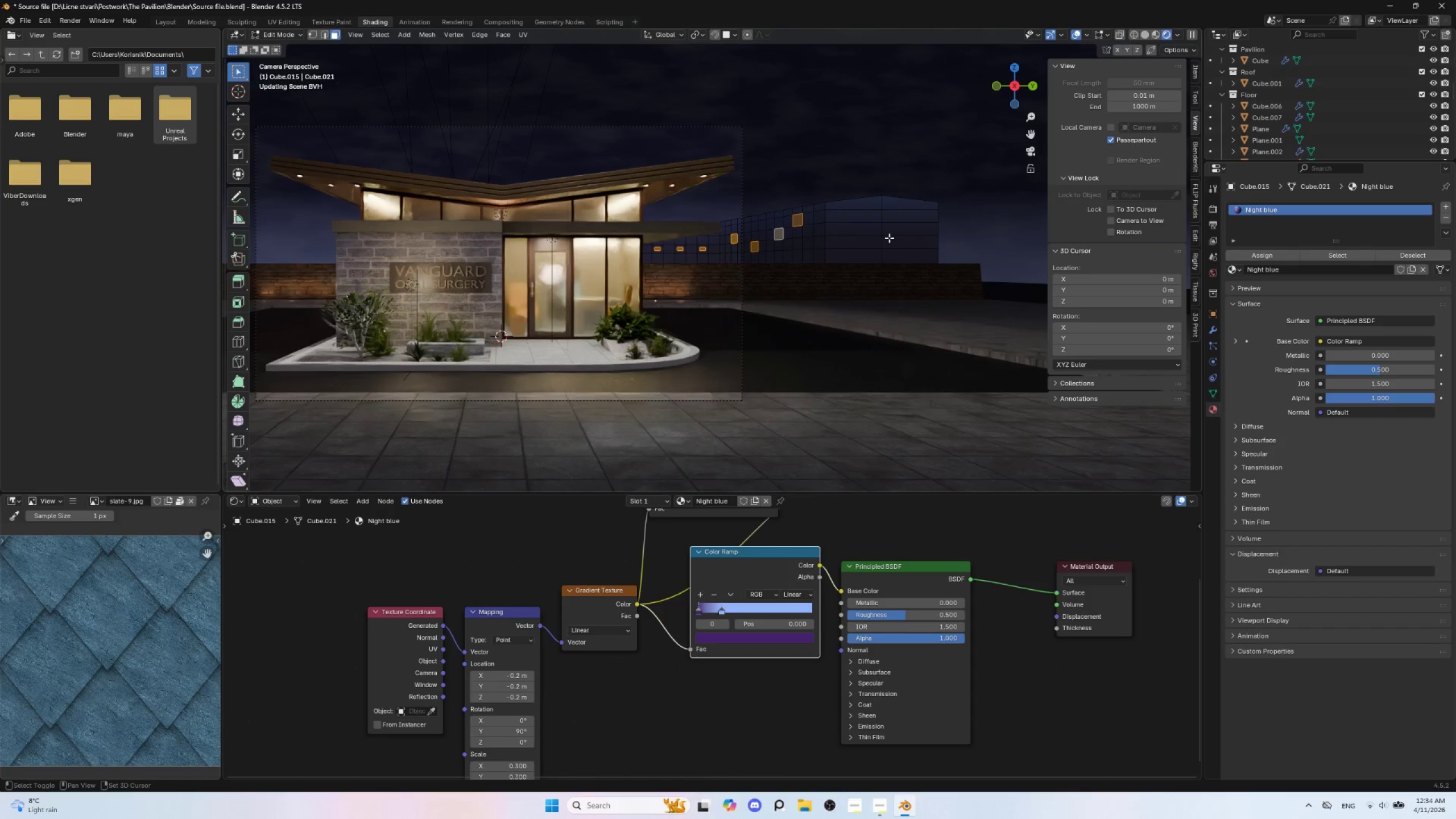 
hold_key(key=ShiftLeft, duration=4.7)
left_click([733, 242])
 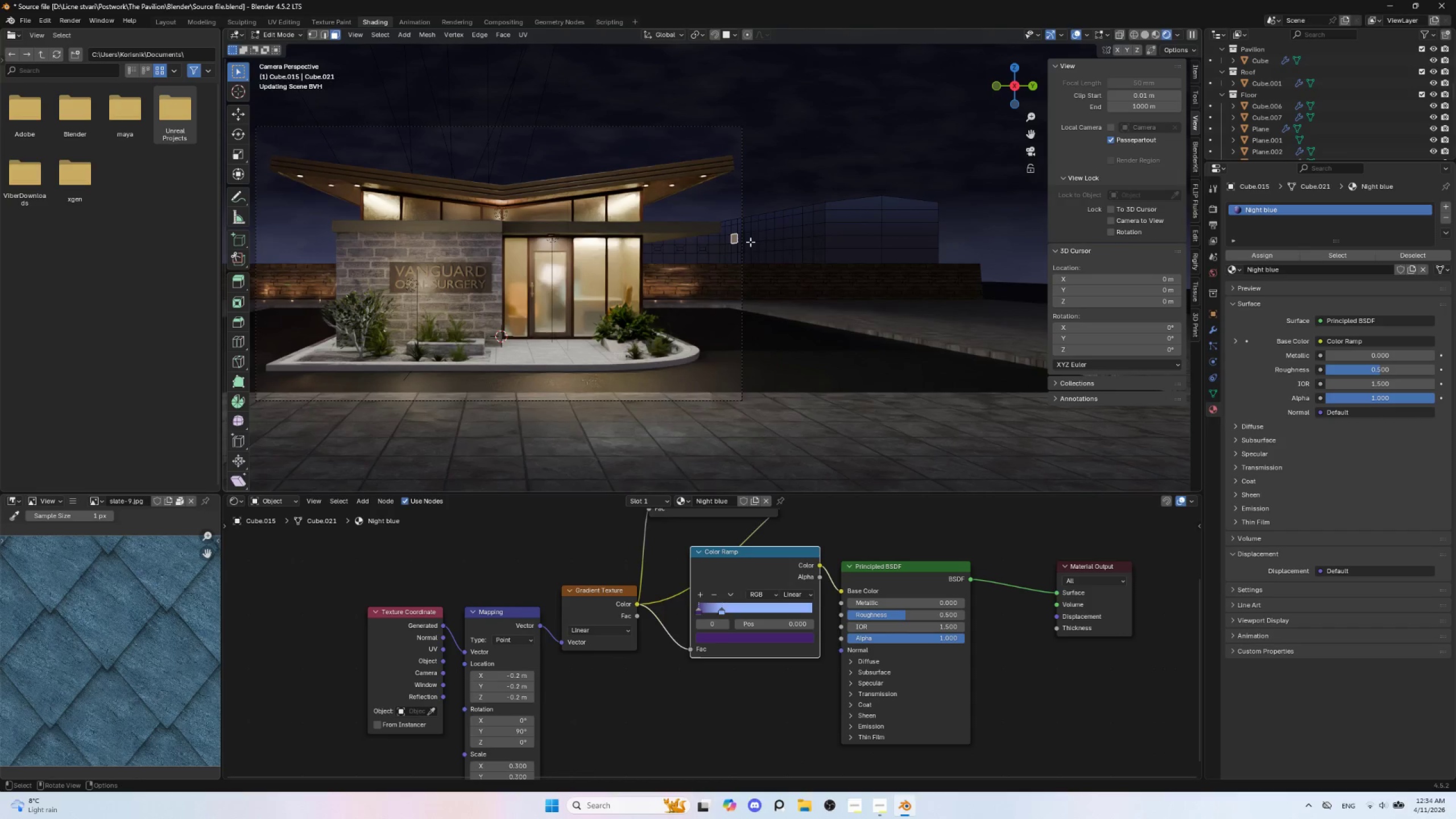 
hold_key(key=ShiftLeft, duration=1.5)
left_click([753, 246])
 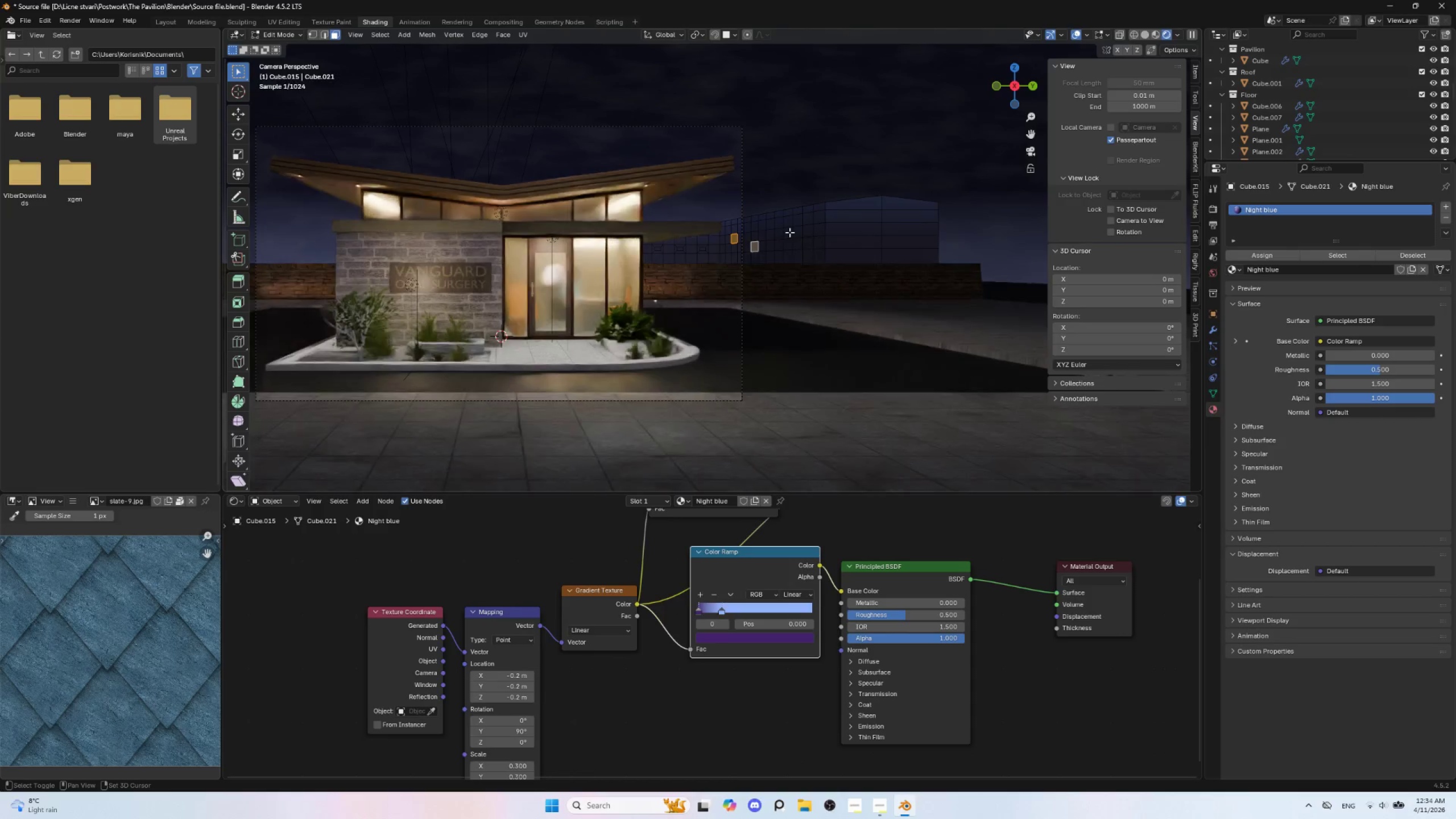 
left_click([789, 232])
 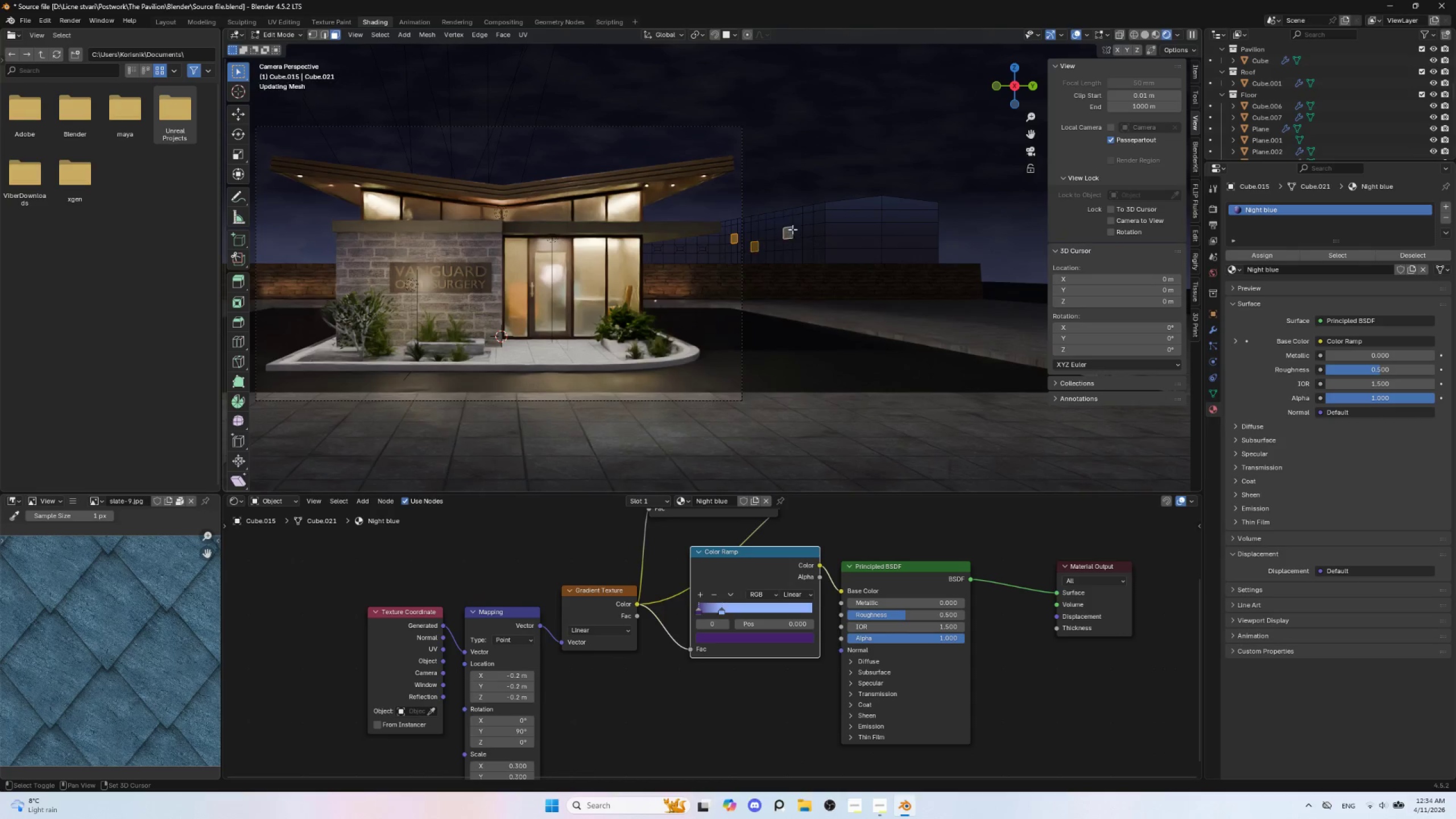 
hold_key(key=ShiftLeft, duration=1.0)
 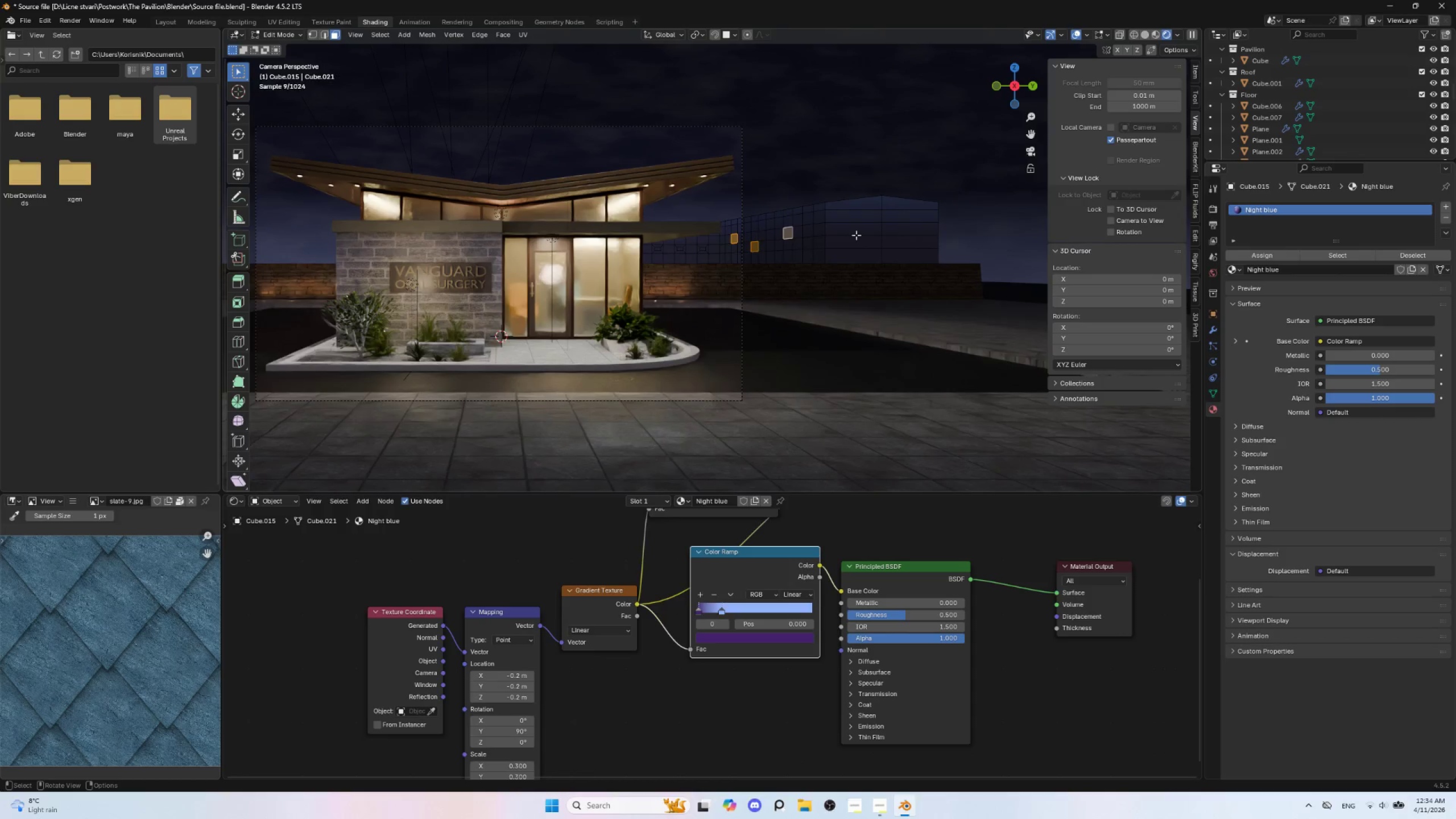 
key(I)
 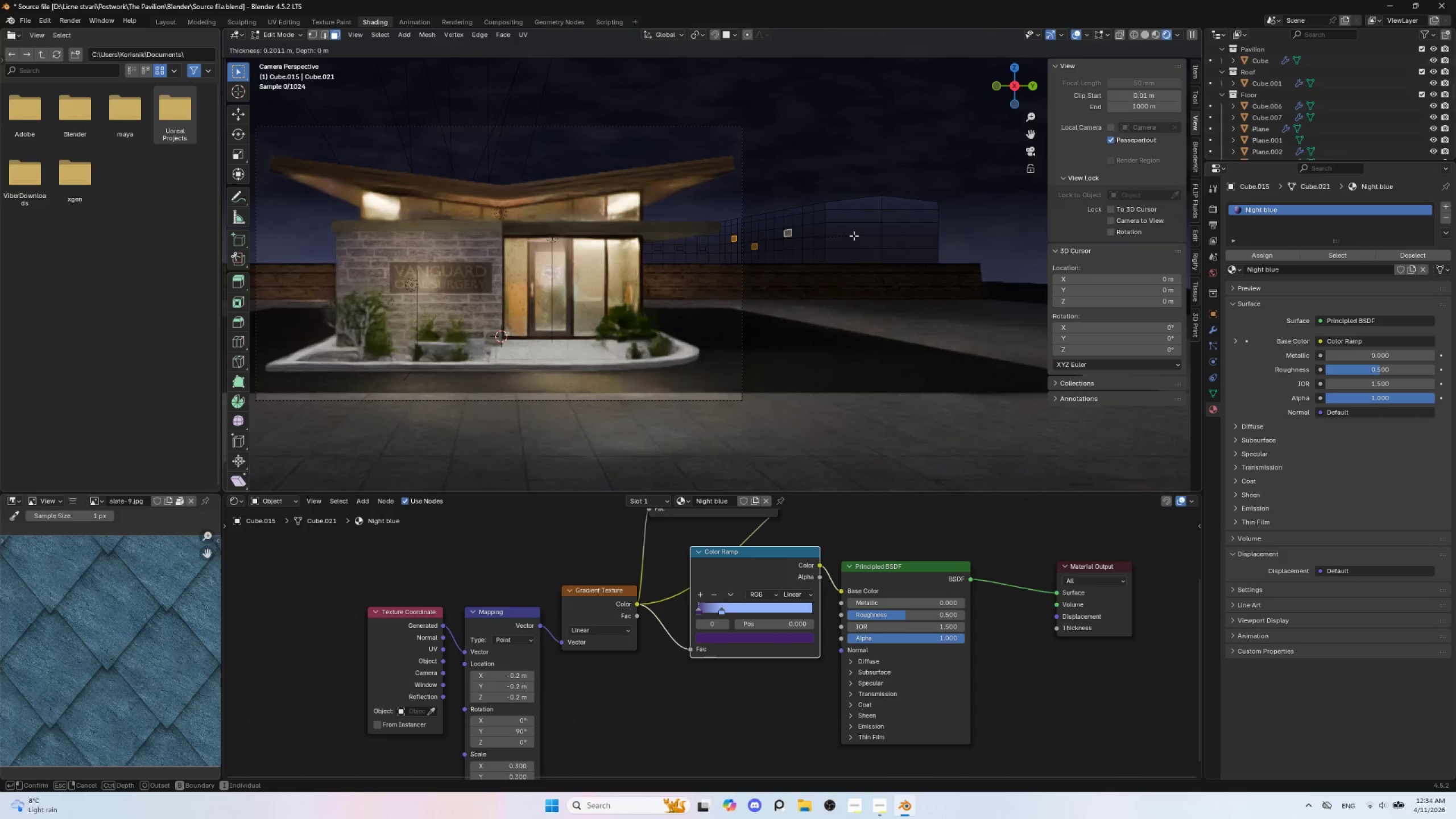 
key(Escape)
 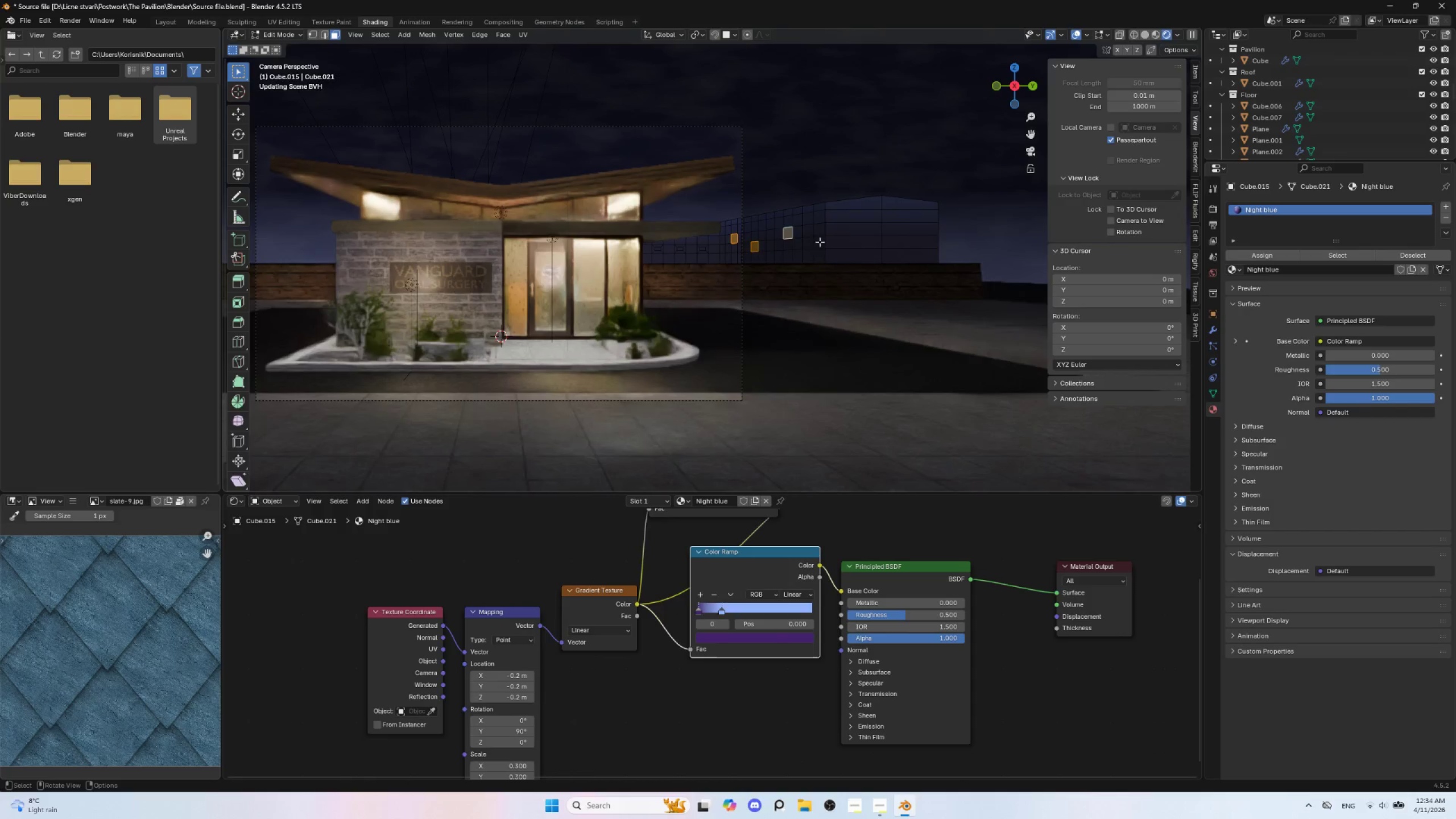 
key(Tab)
 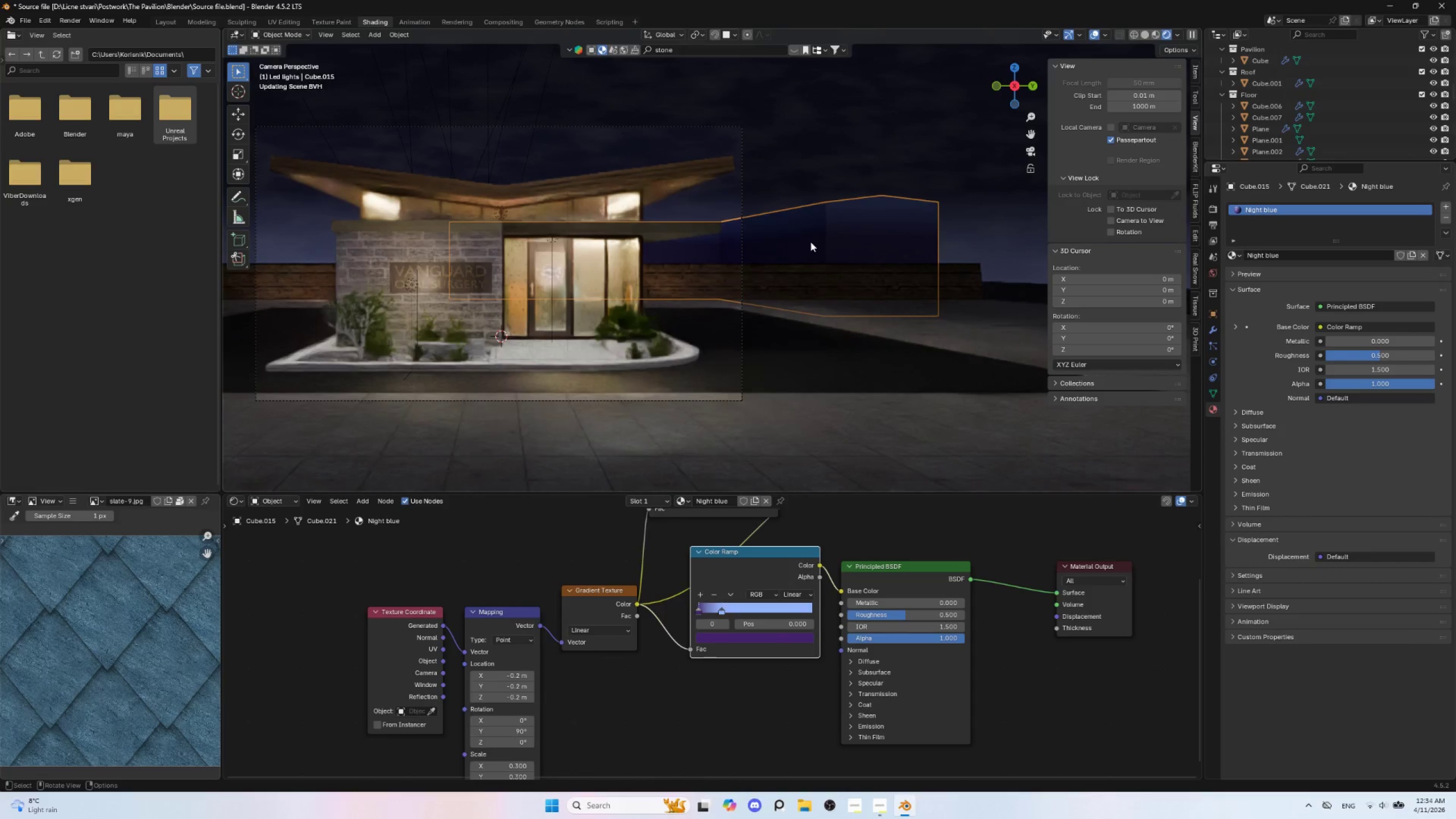 
key(Control+A)
 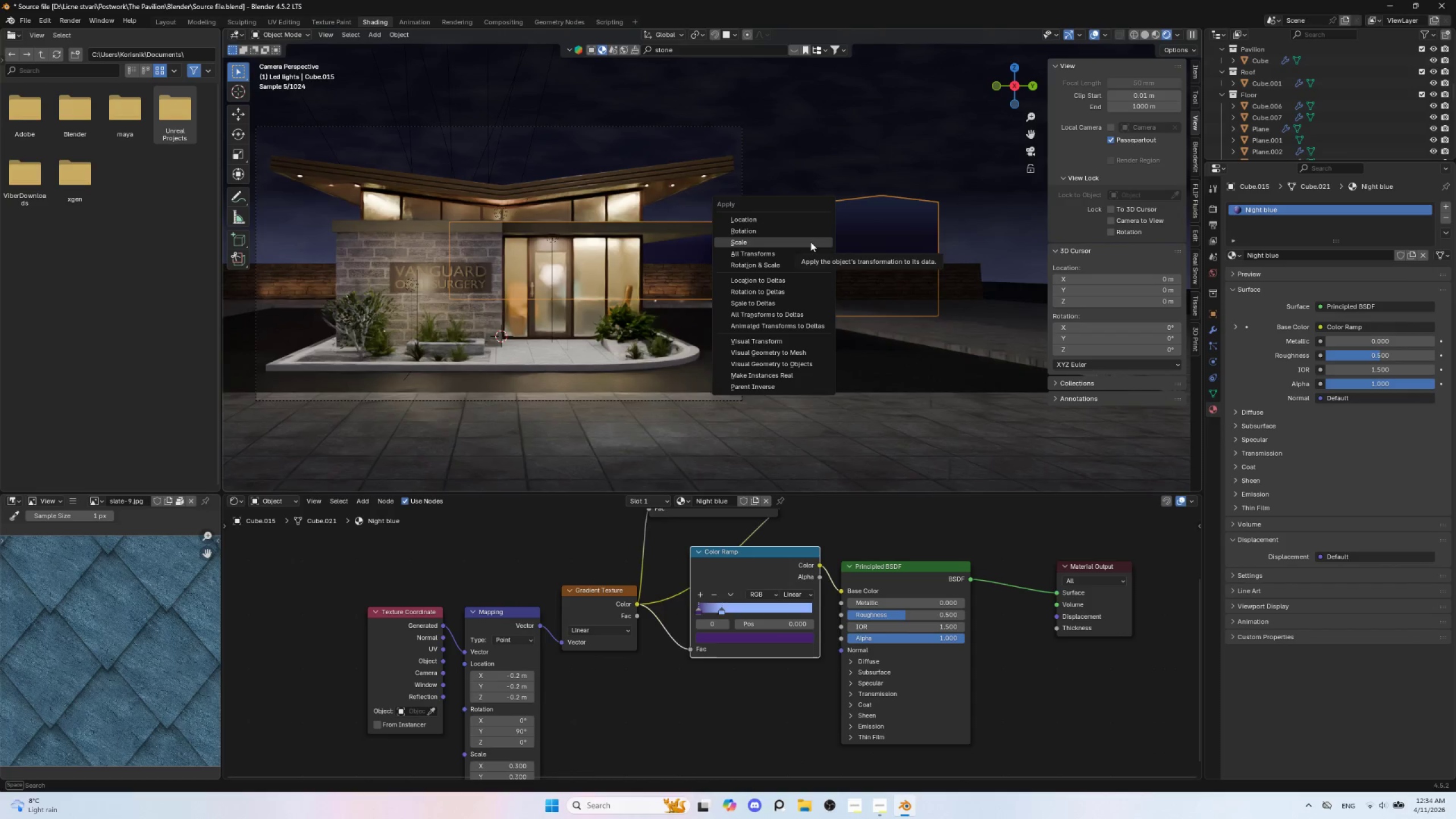 
left_click([810, 242])
 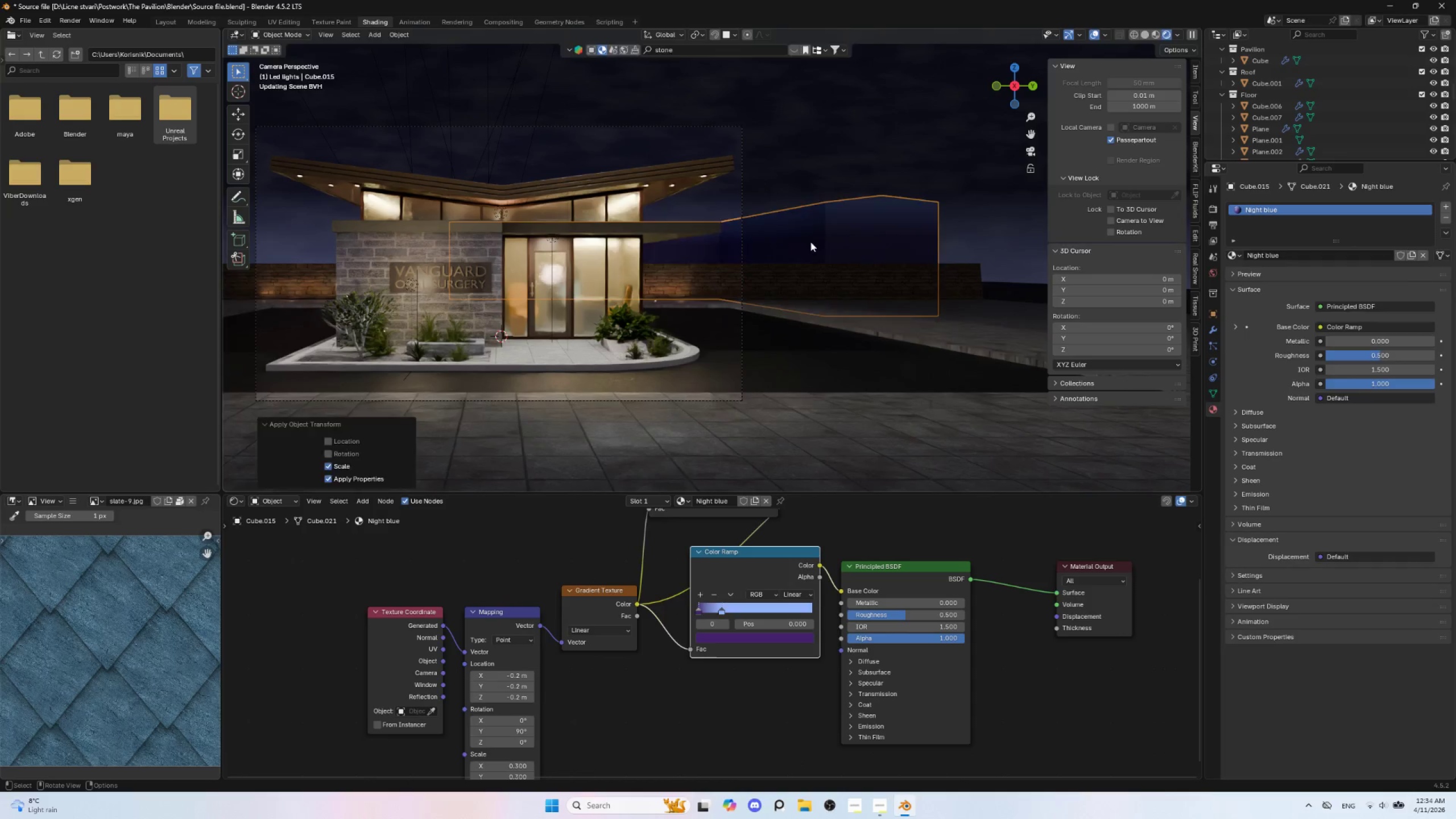 
key(Tab)
 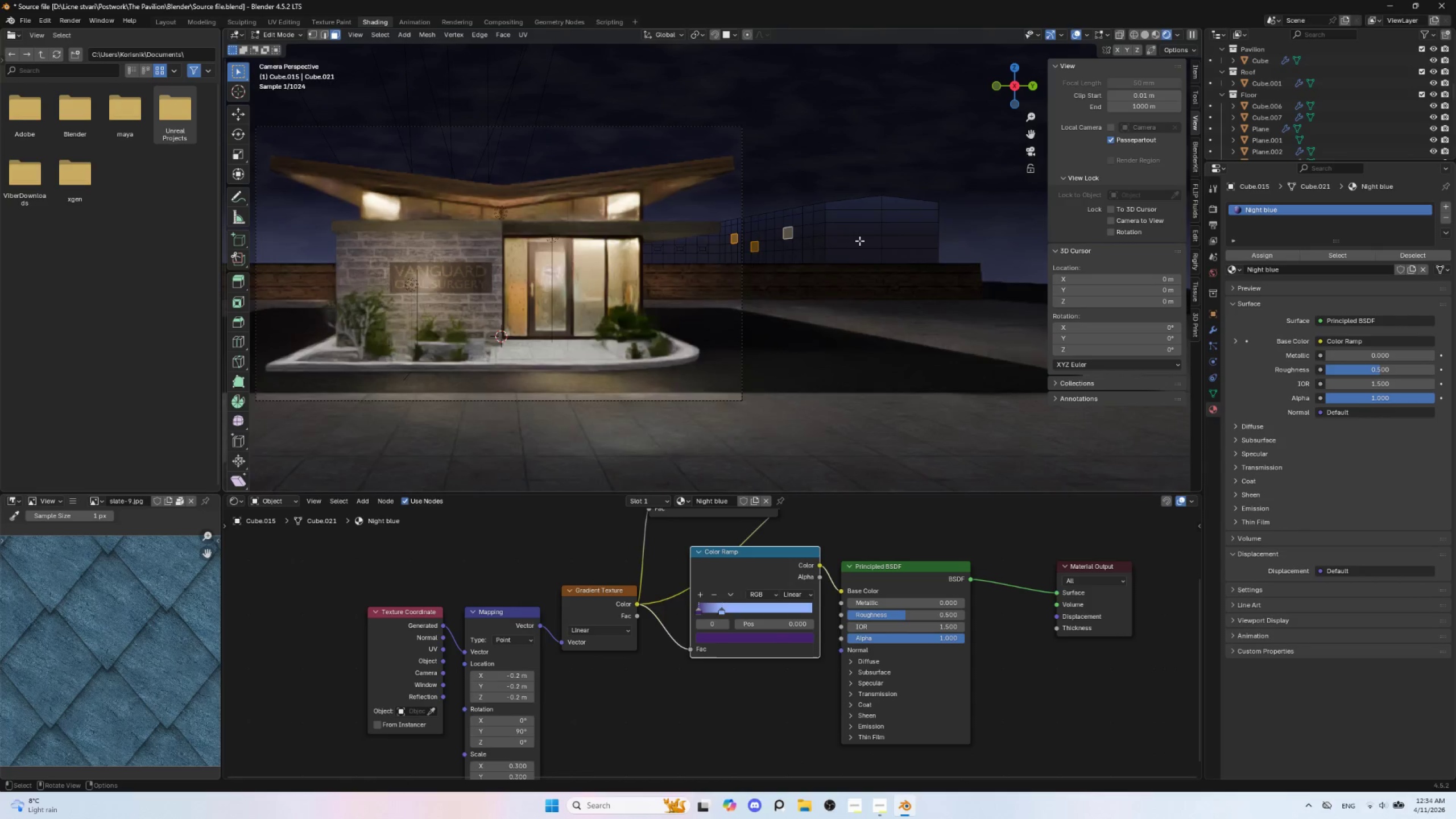 
key(I)
 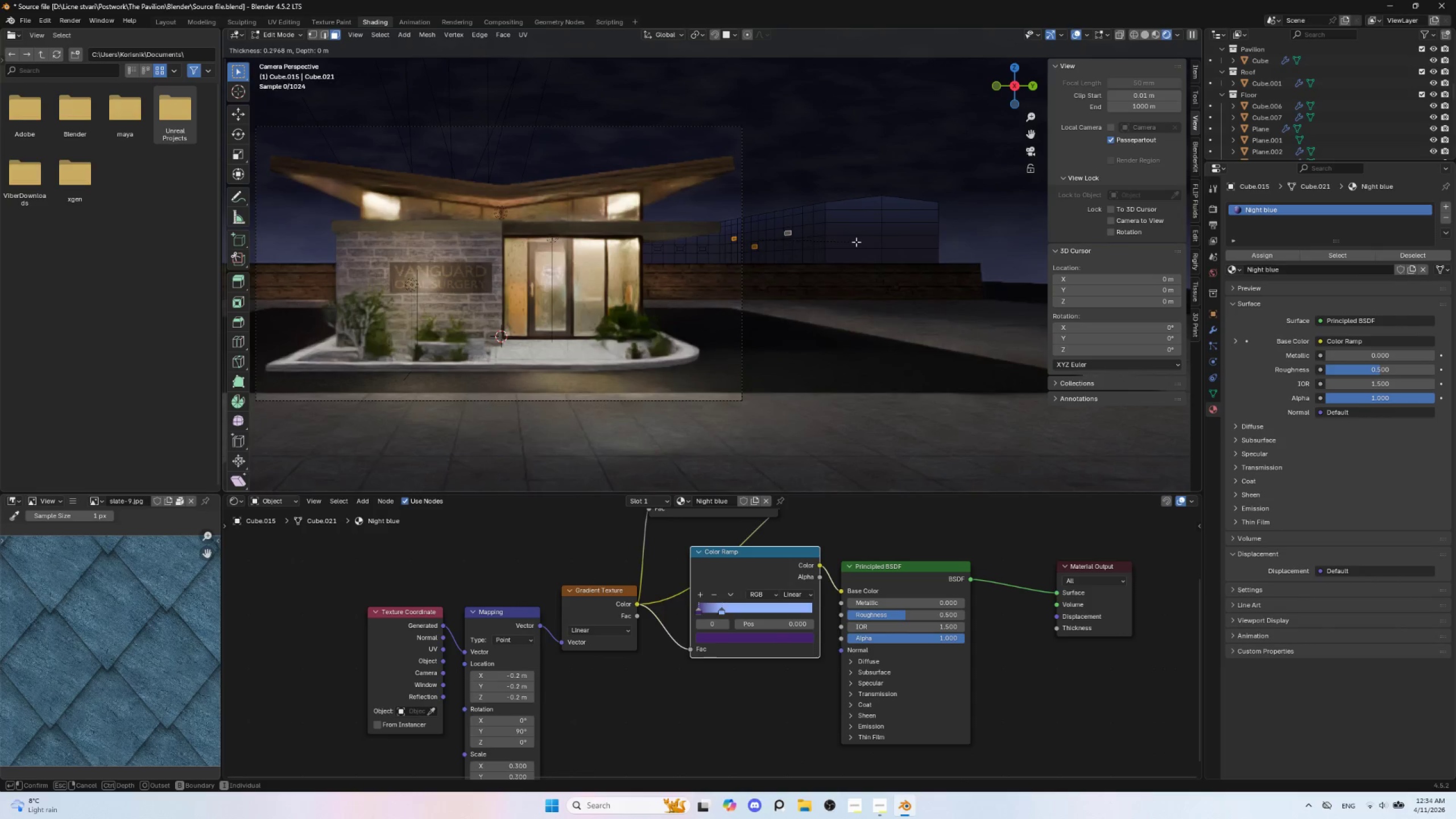 
left_click([856, 242])
 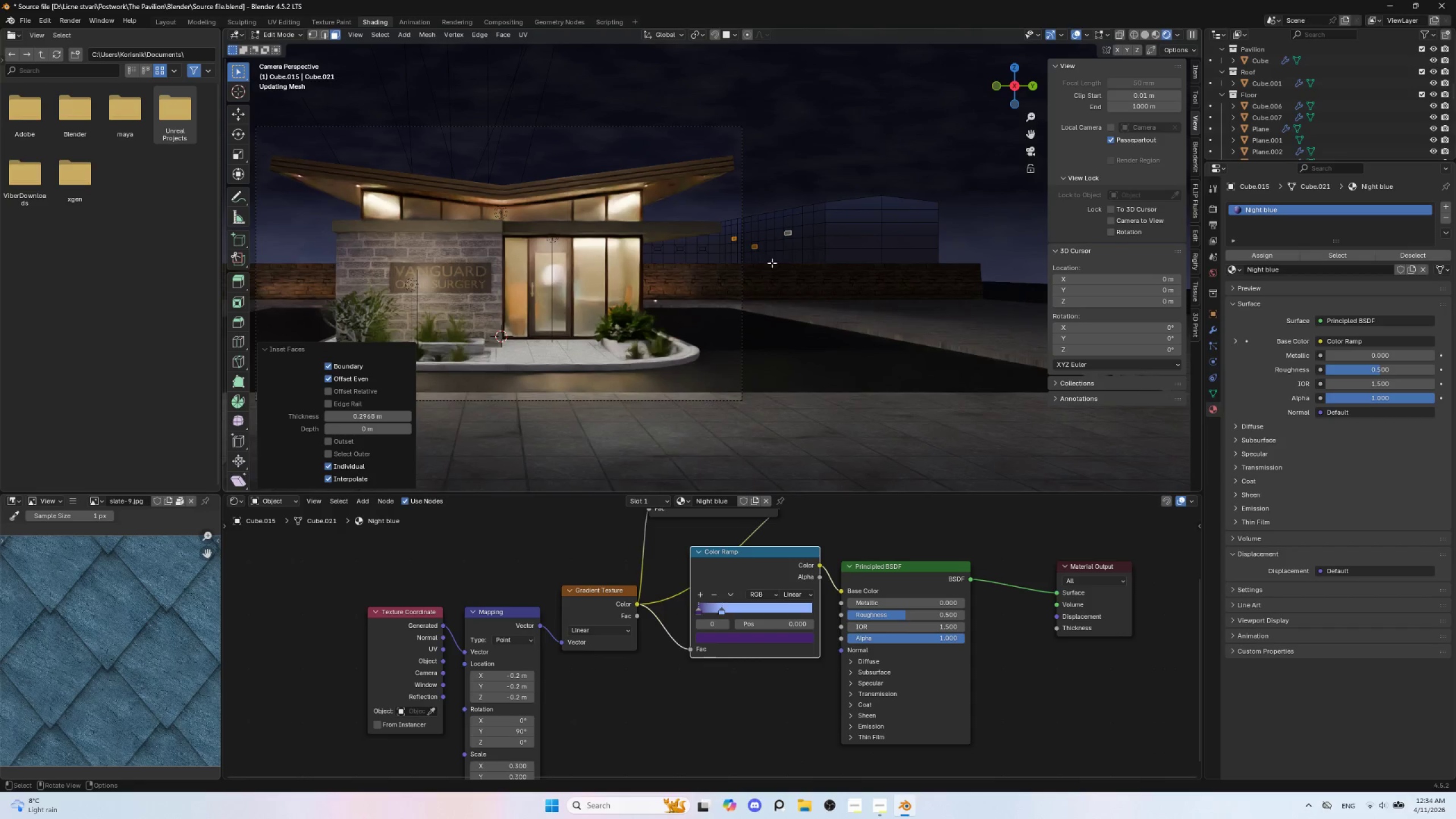 
hold_key(key=ShiftLeft, duration=1.51)
left_click([703, 249])
 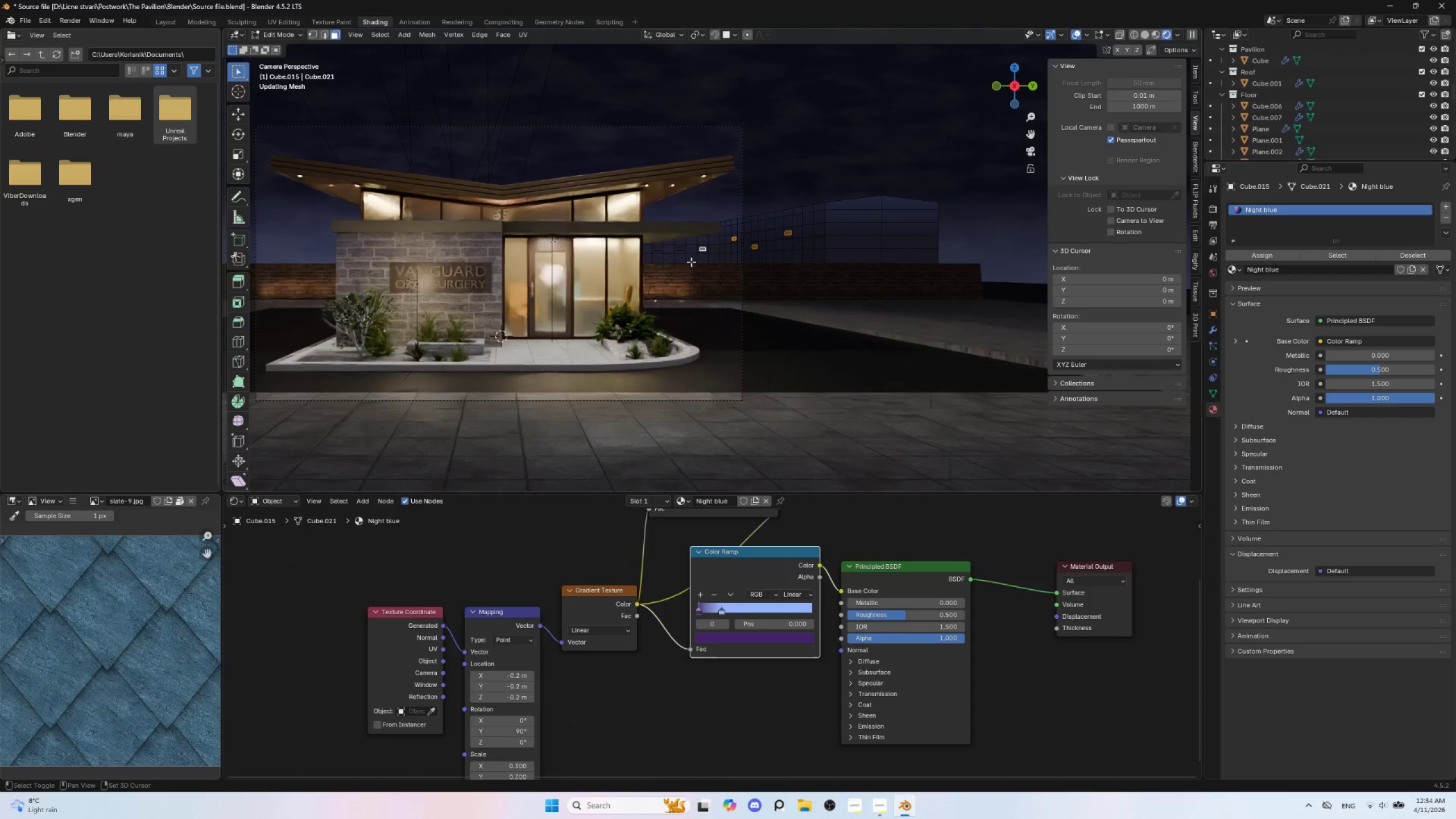 
hold_key(key=ShiftLeft, duration=1.52)
left_click([681, 251])
 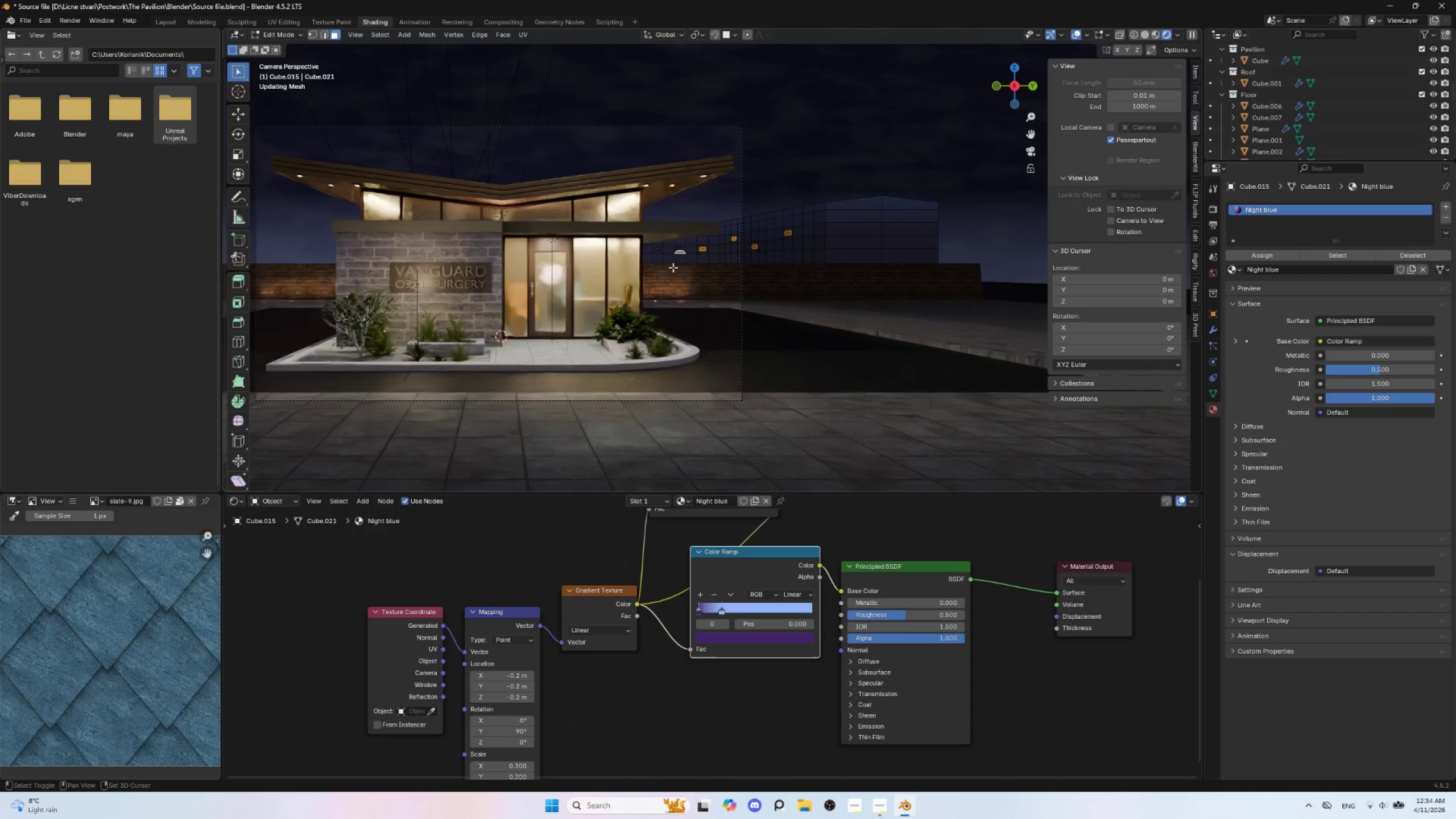 
key(Control+Z)
 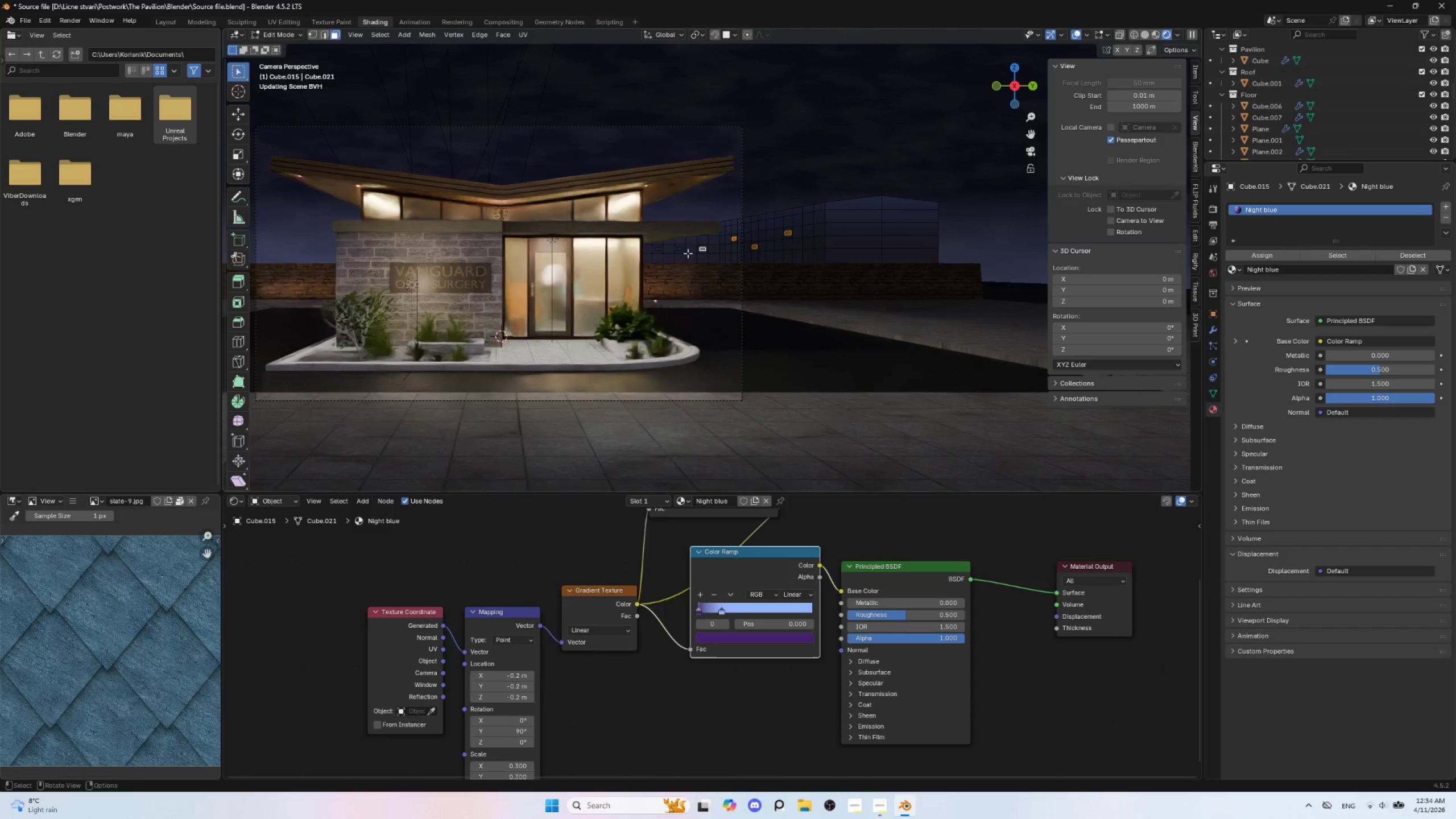 
hold_key(key=ShiftLeft, duration=1.52)
left_click([680, 249])
 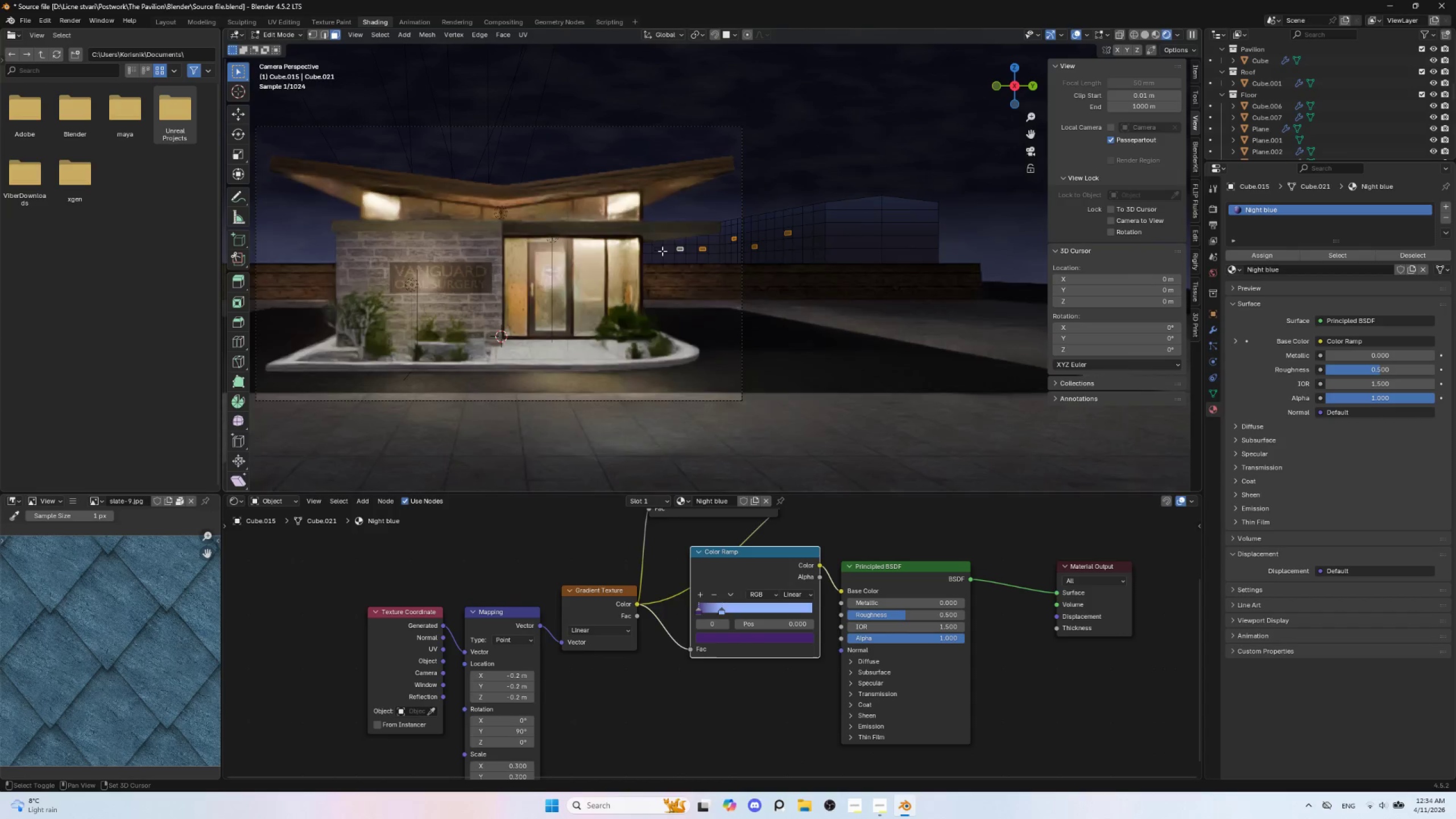 
hold_key(key=ShiftLeft, duration=0.81)
left_click([659, 249])
 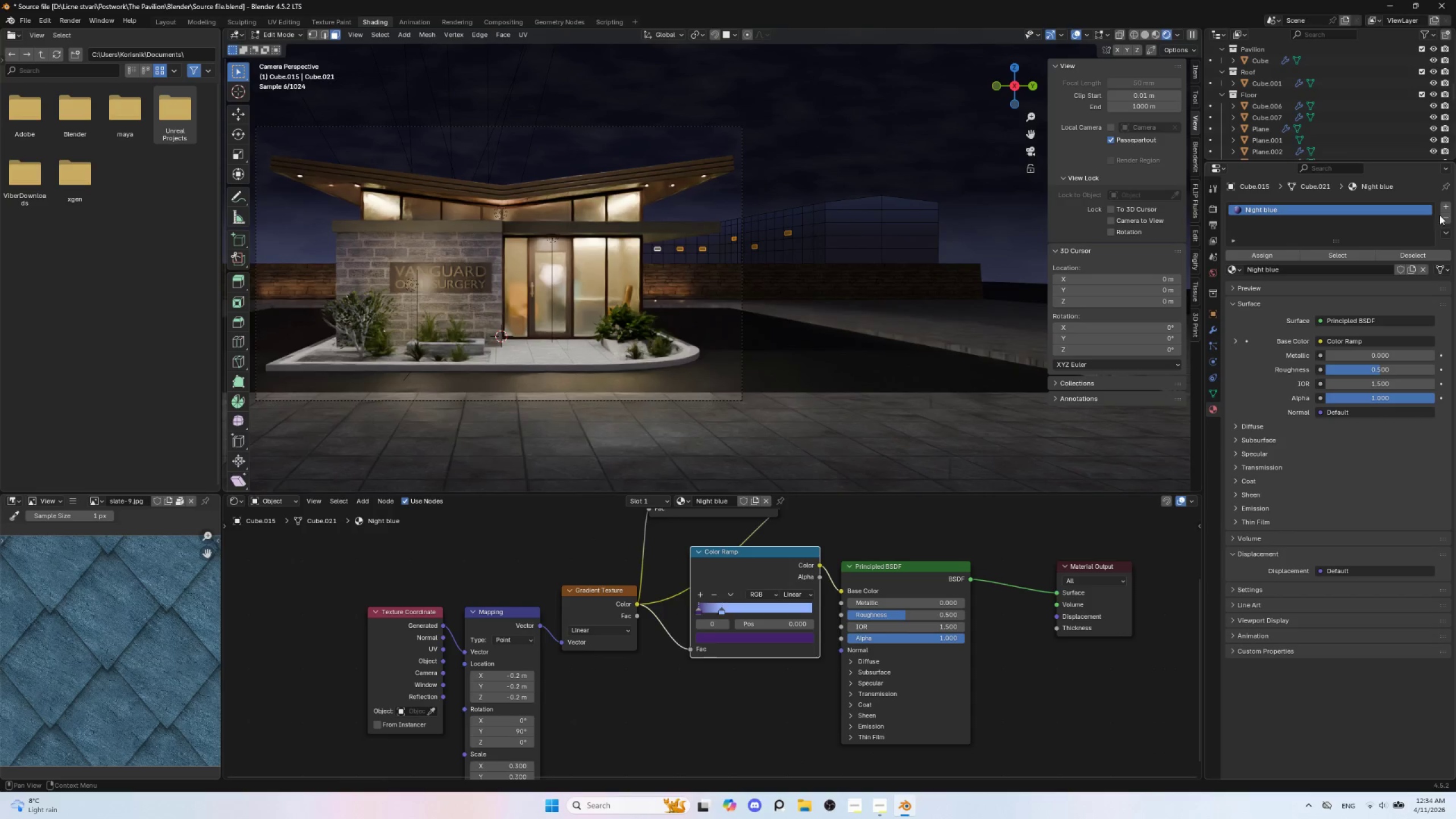 
left_click([1447, 206])
 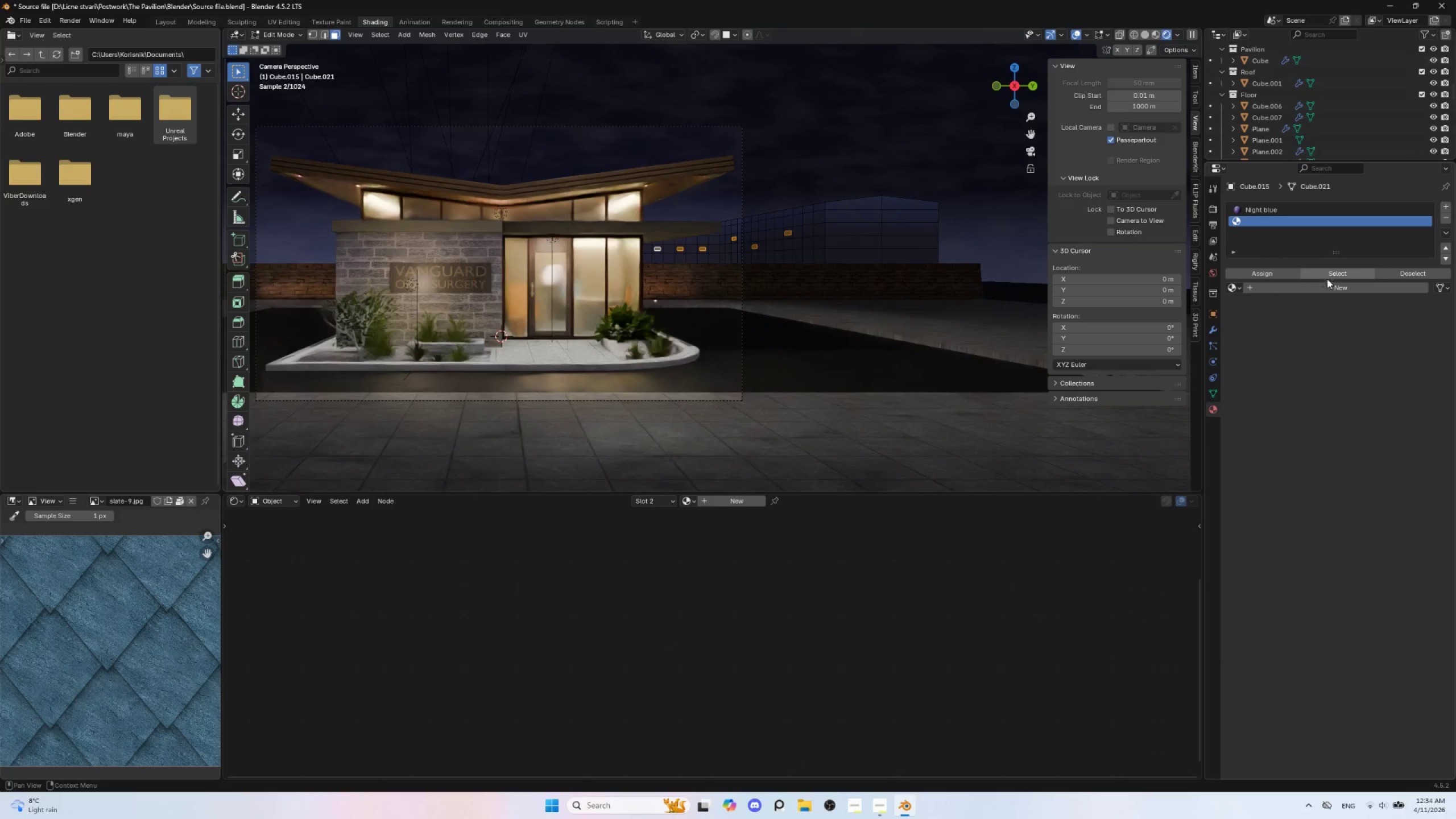 
left_click([1332, 285])
 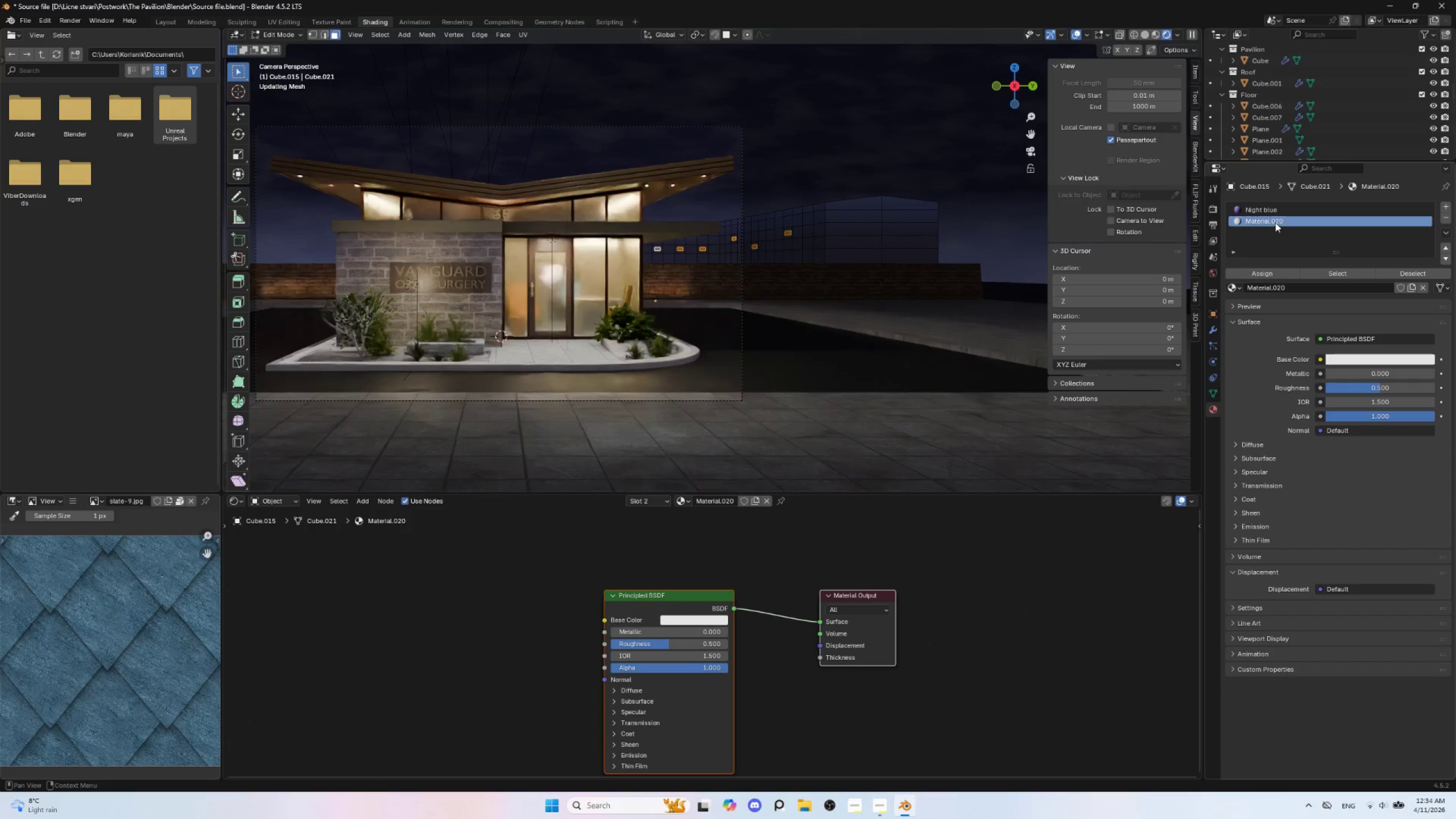 
left_click([1274, 222])
 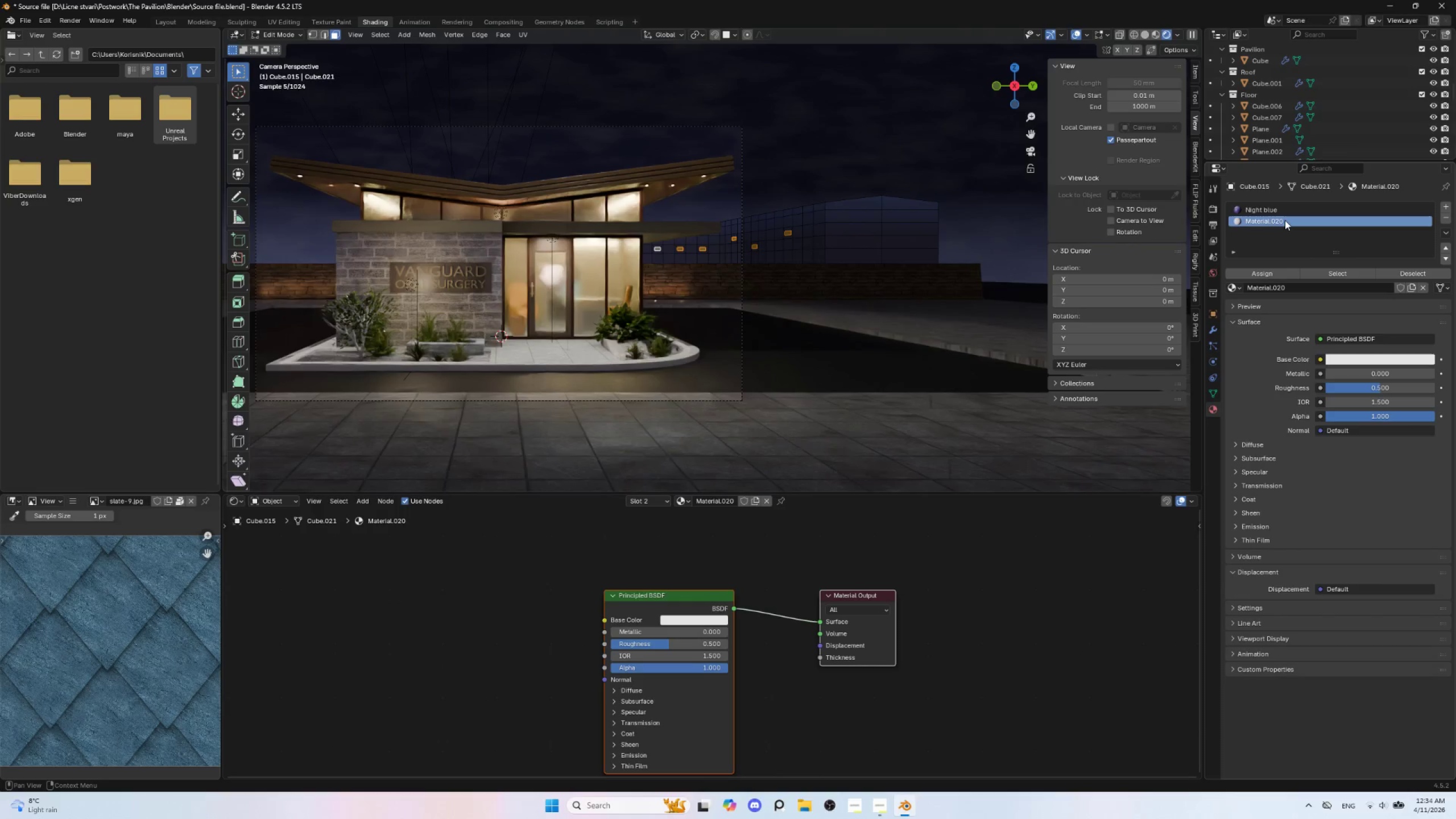 
double_click([1285, 220])
 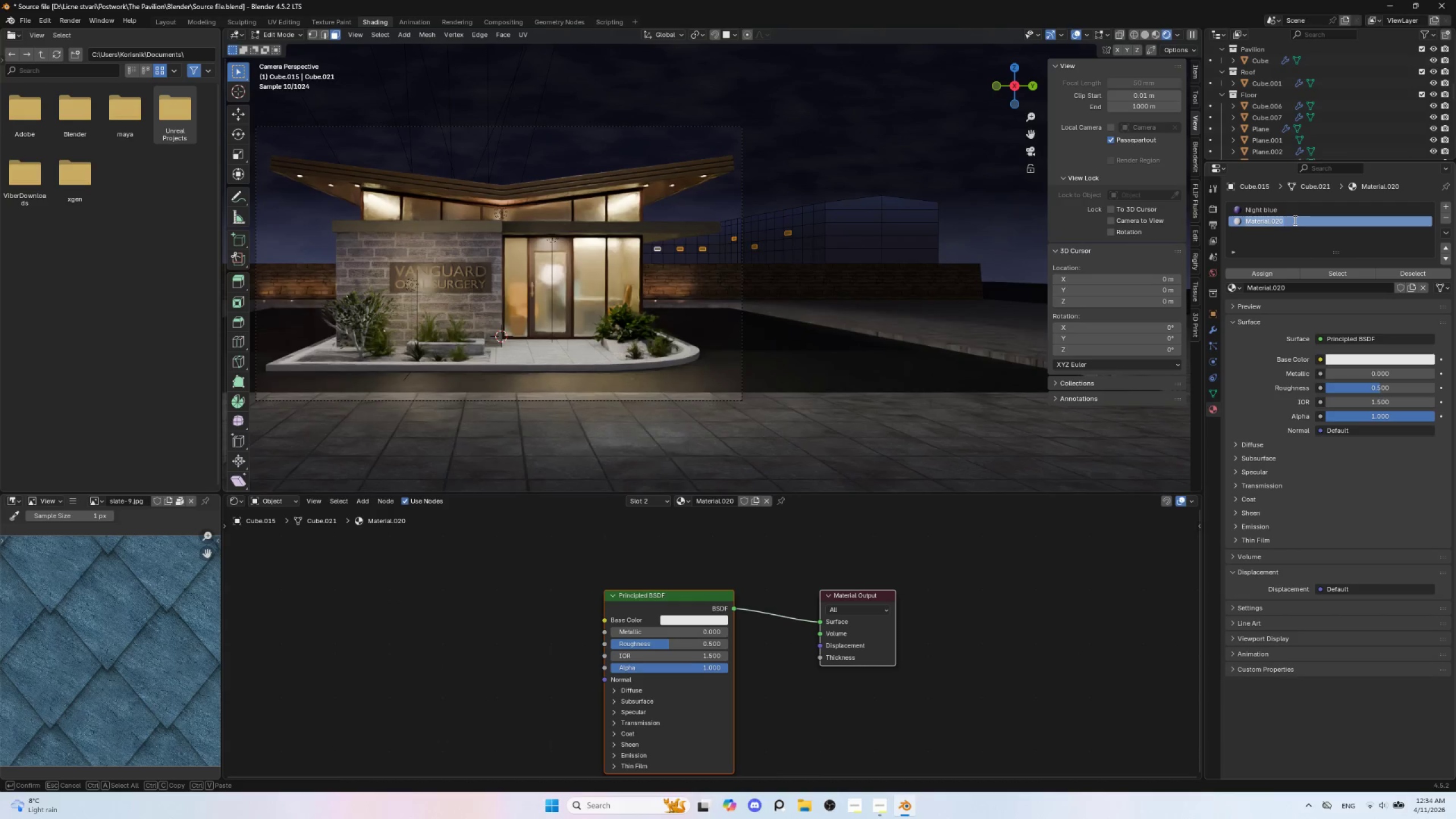 
hold_key(key=ShiftLeft, duration=1.5)
 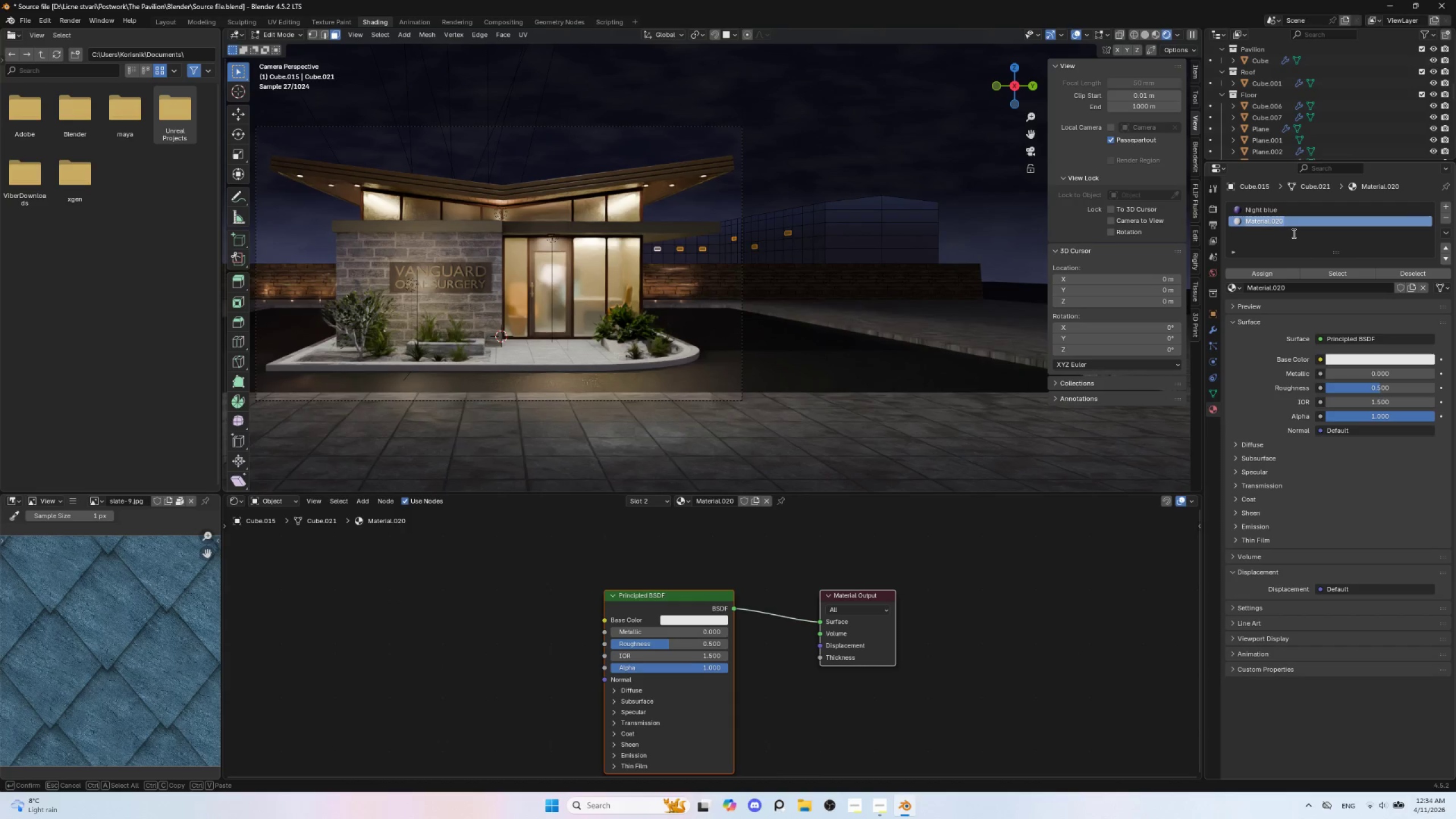 
hold_key(key=ShiftLeft, duration=1.51)
 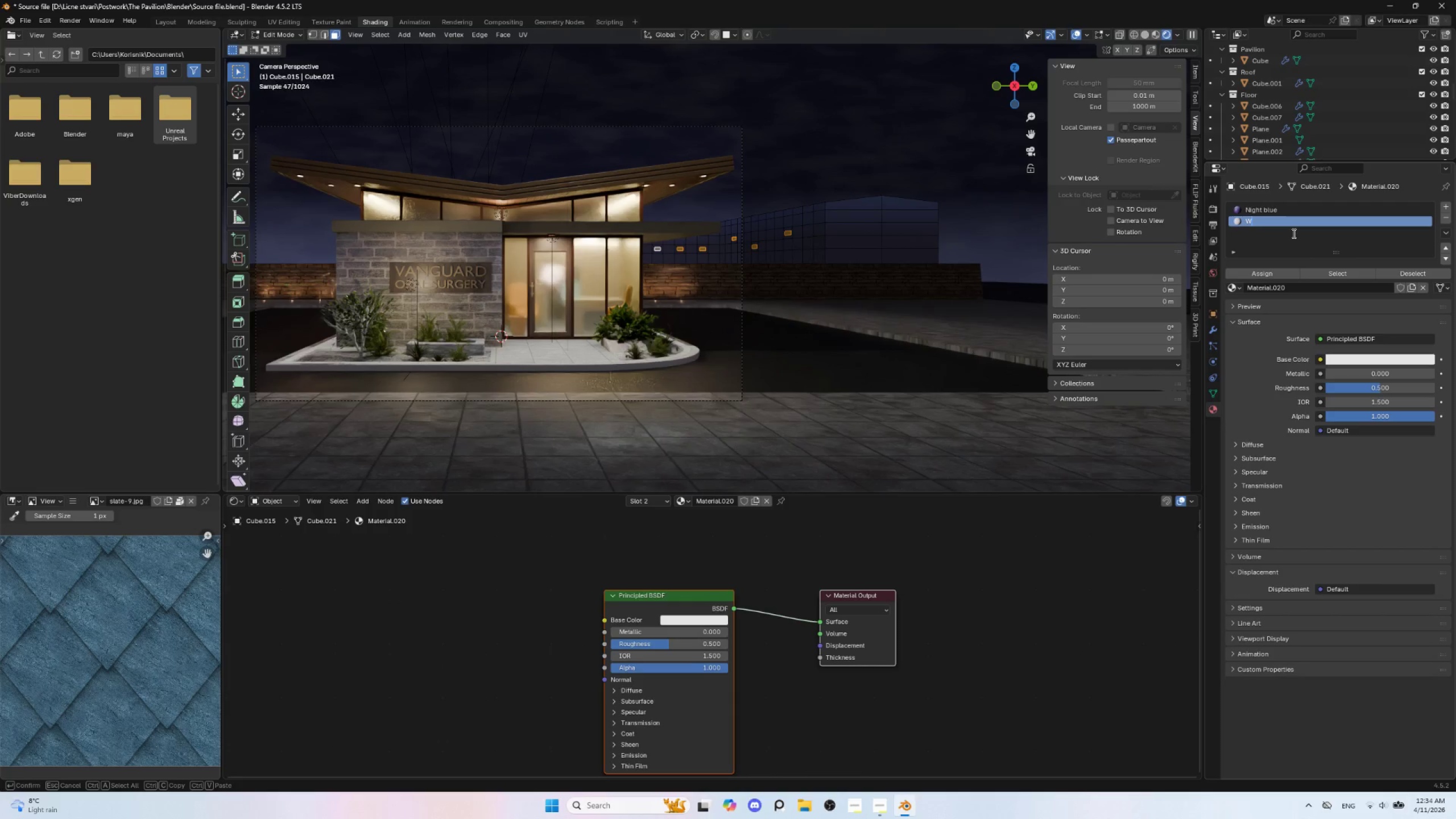 
type(Window emission)
 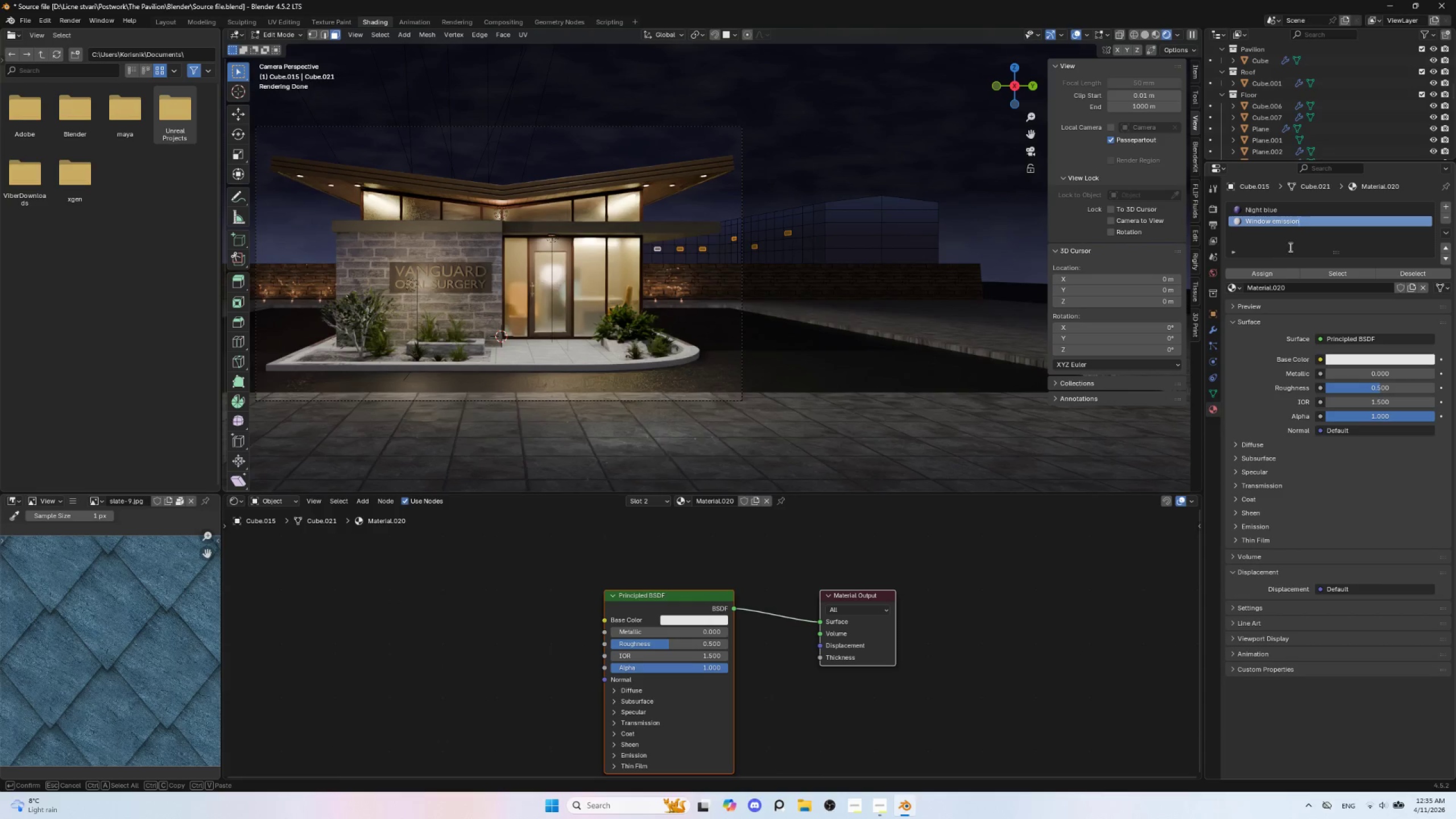 
left_click([1289, 246])
 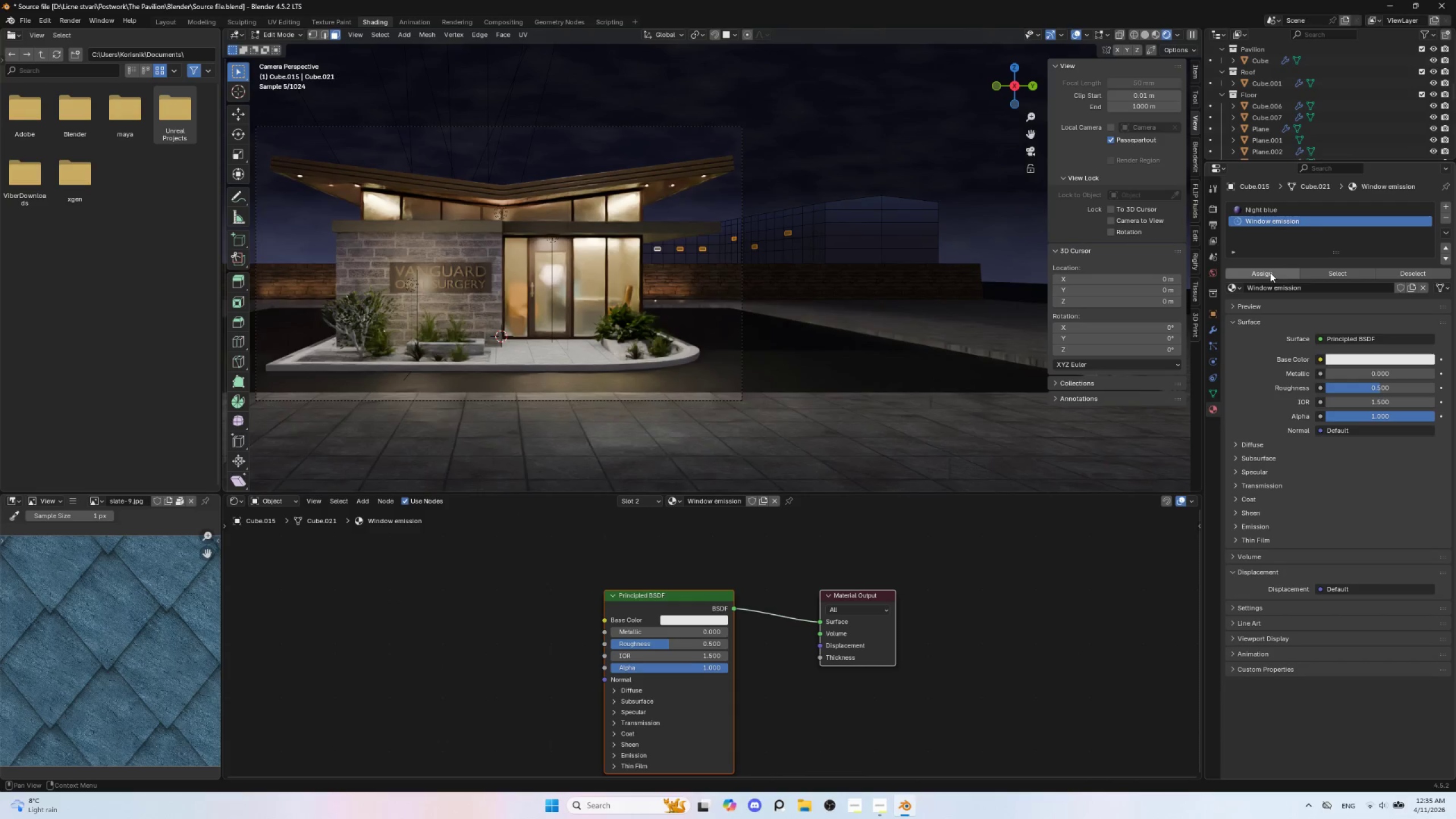 
left_click([1269, 274])
 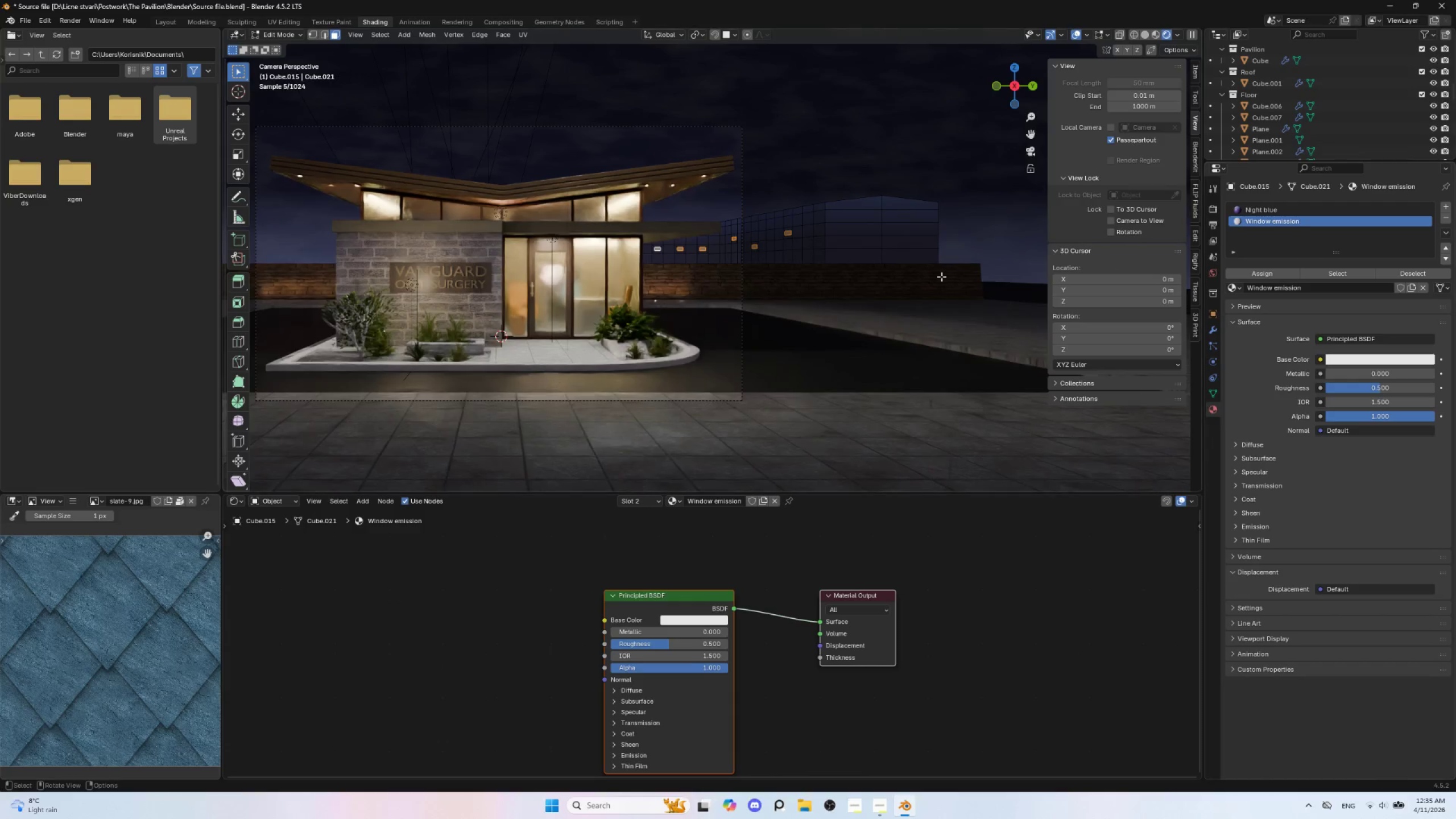 
key(Tab)
 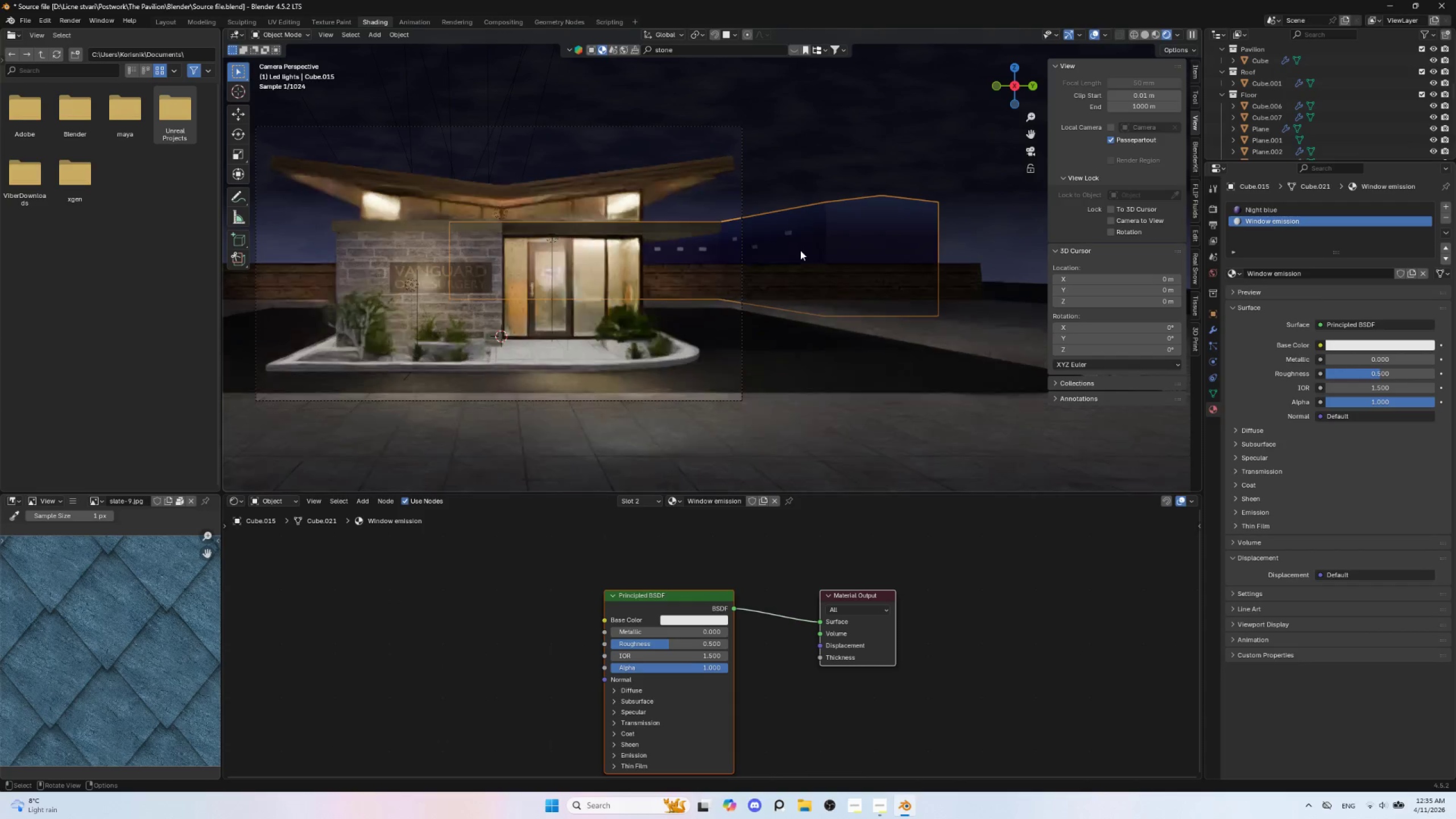 
key(Tab)
 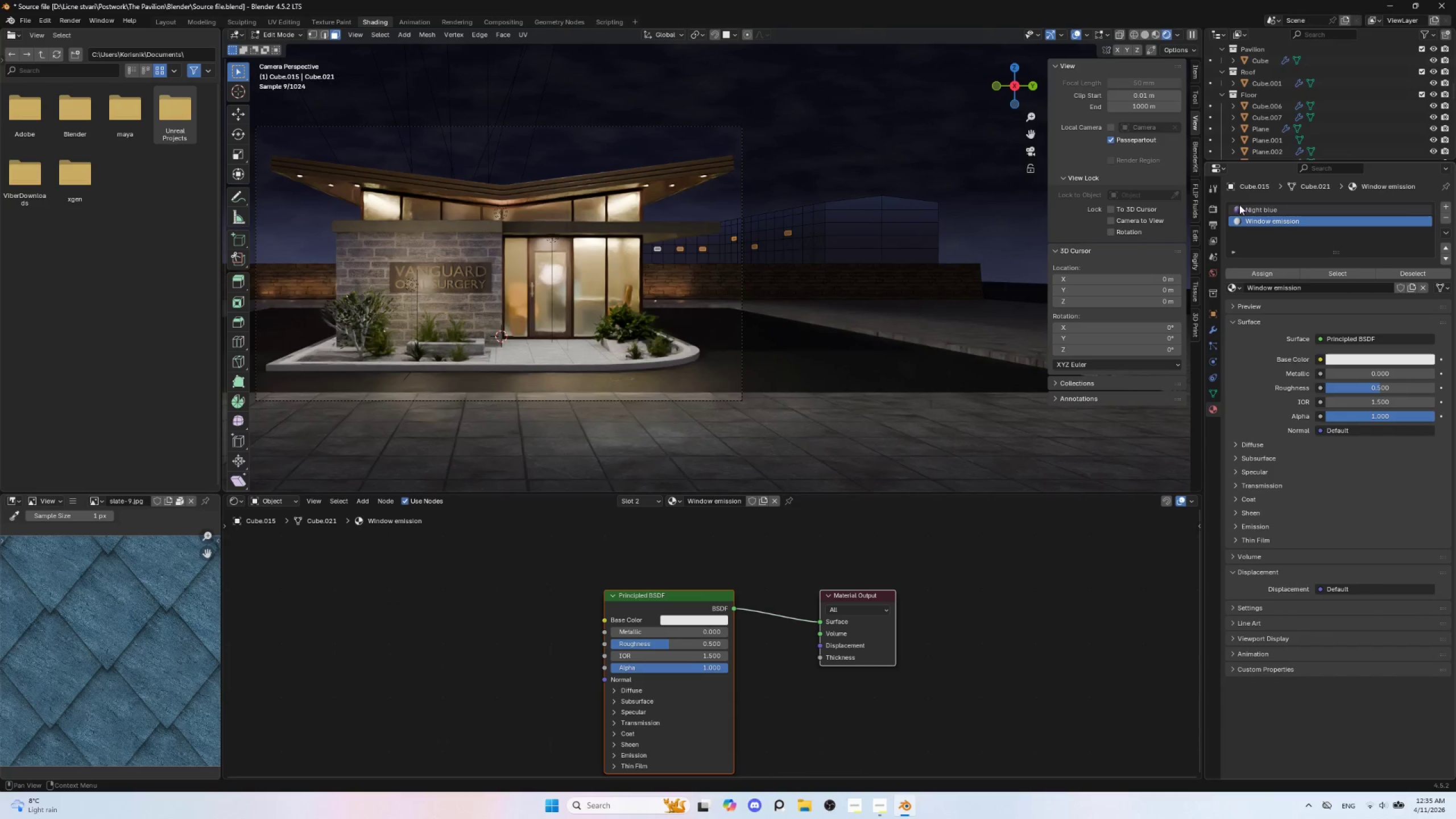 
left_click([1264, 223])
 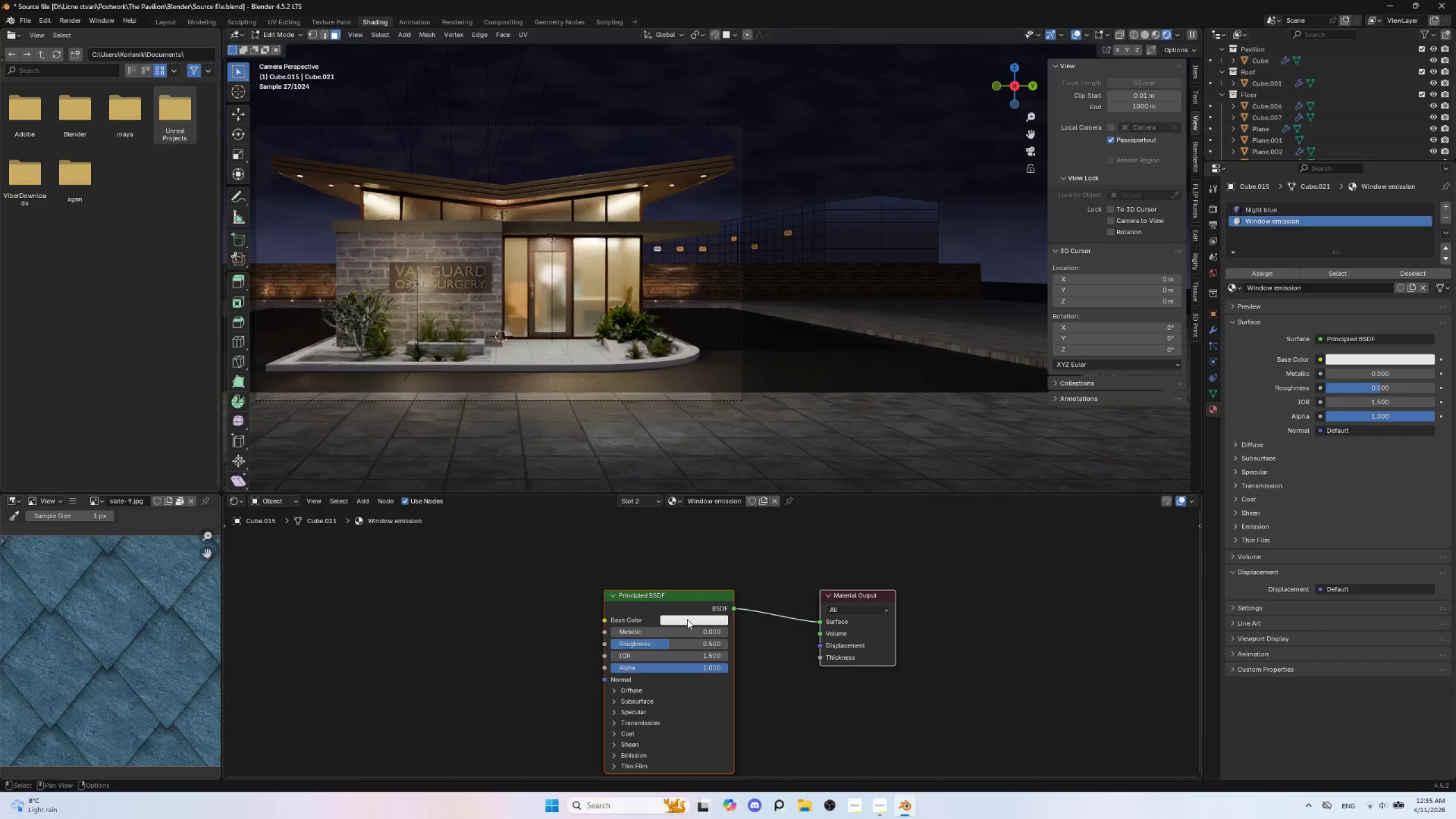 
left_click([687, 619])
 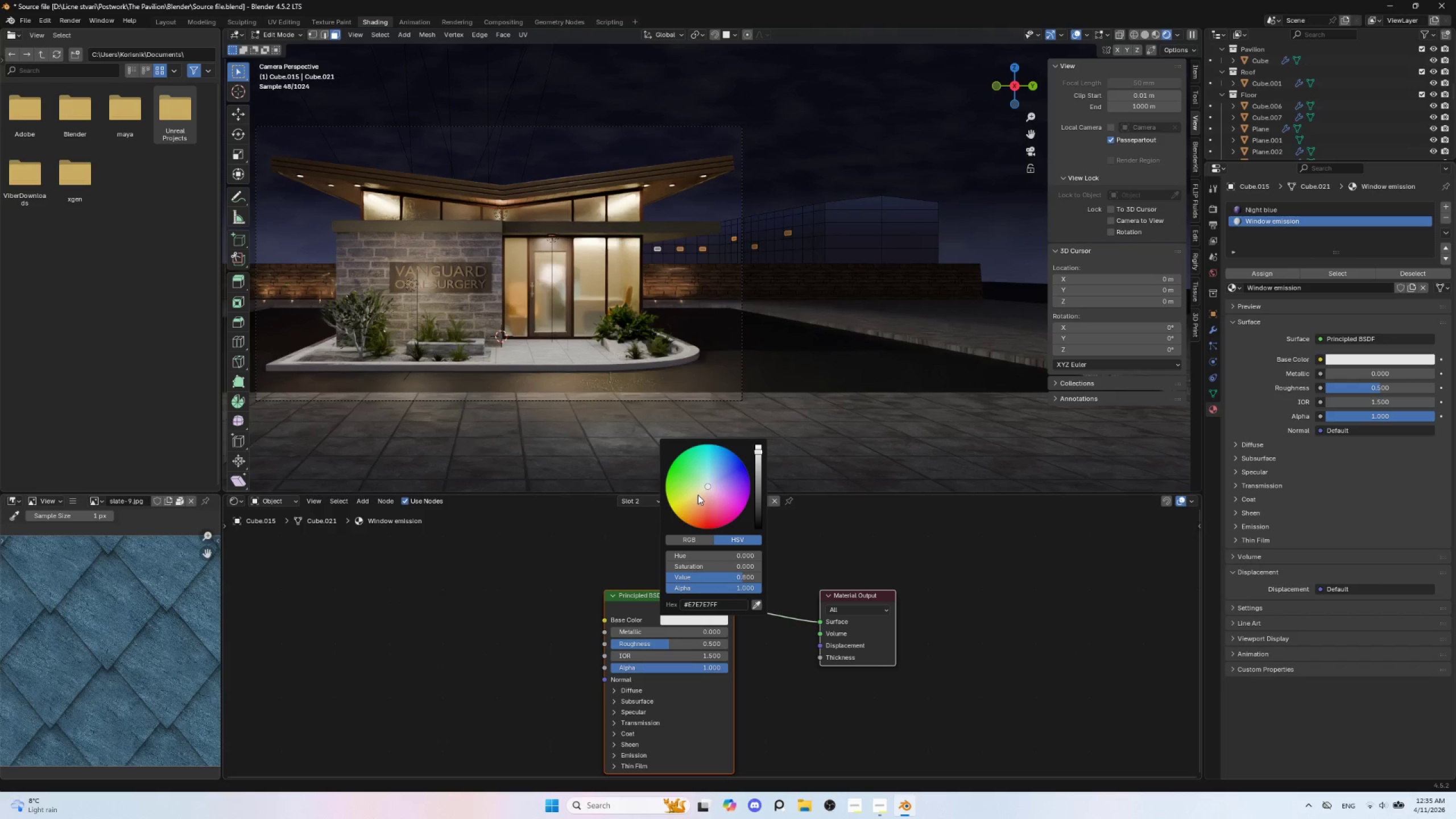 
left_click([699, 494])
 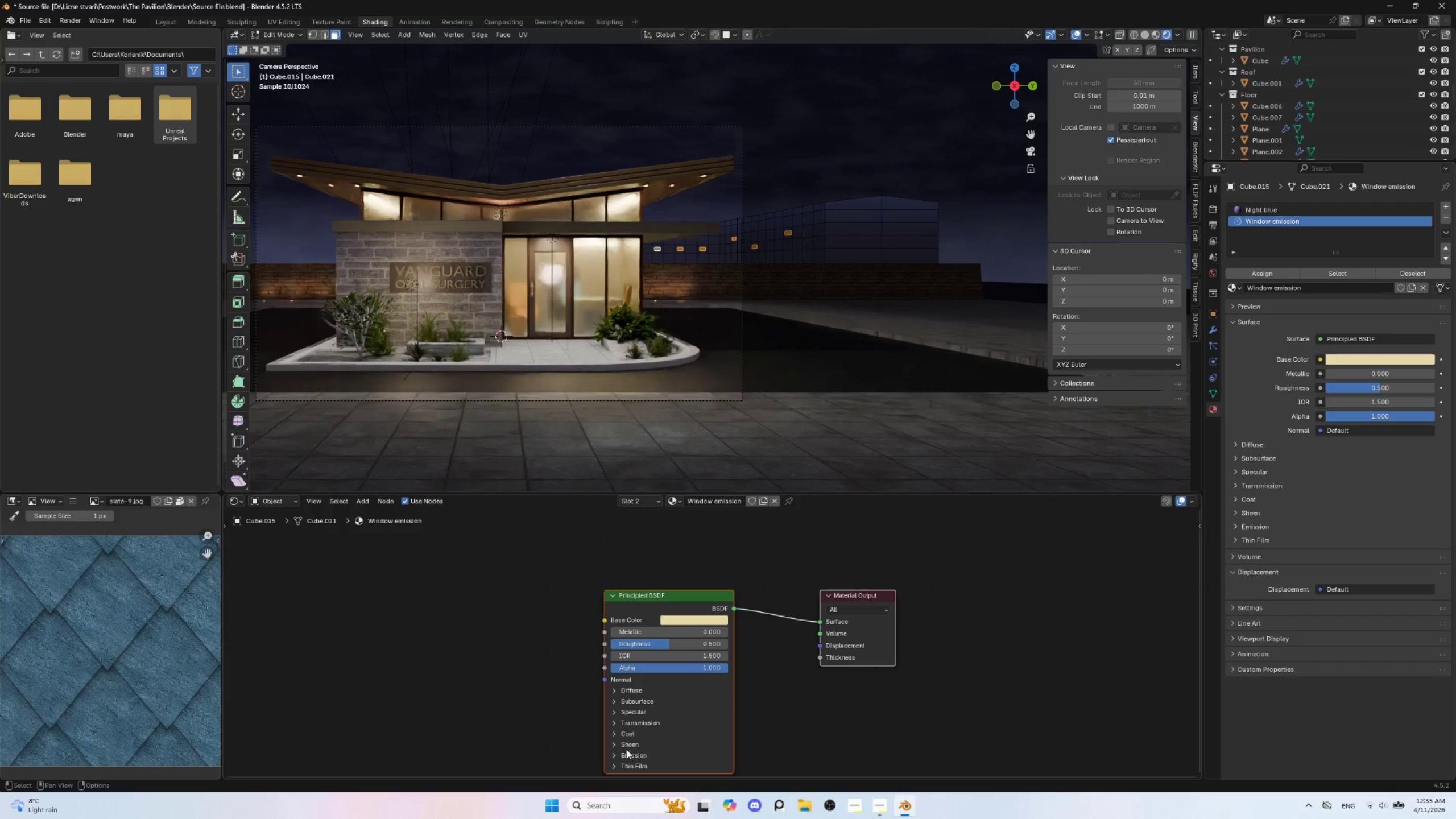 
left_click([615, 754])
 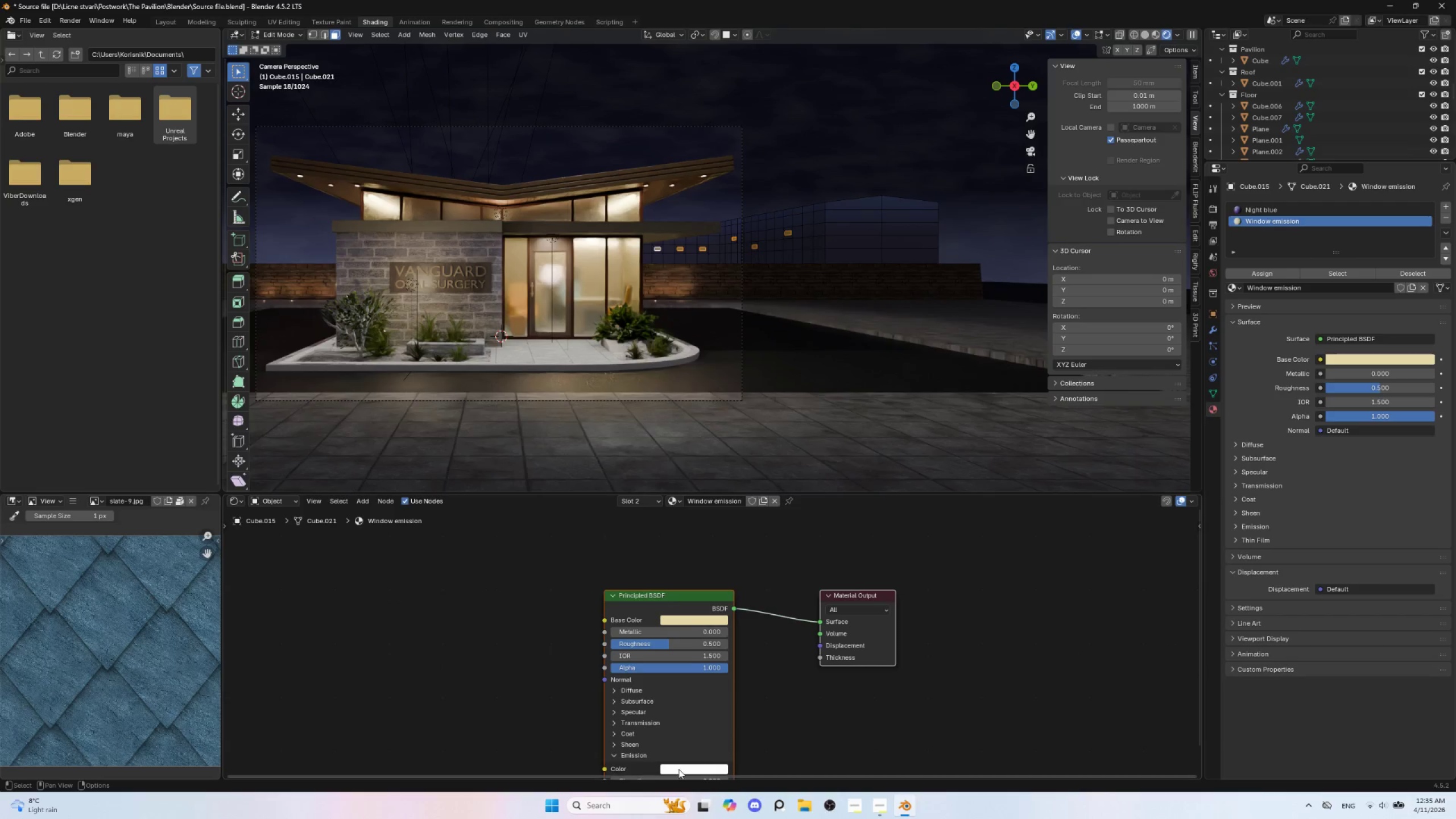 
left_click([679, 770])
 